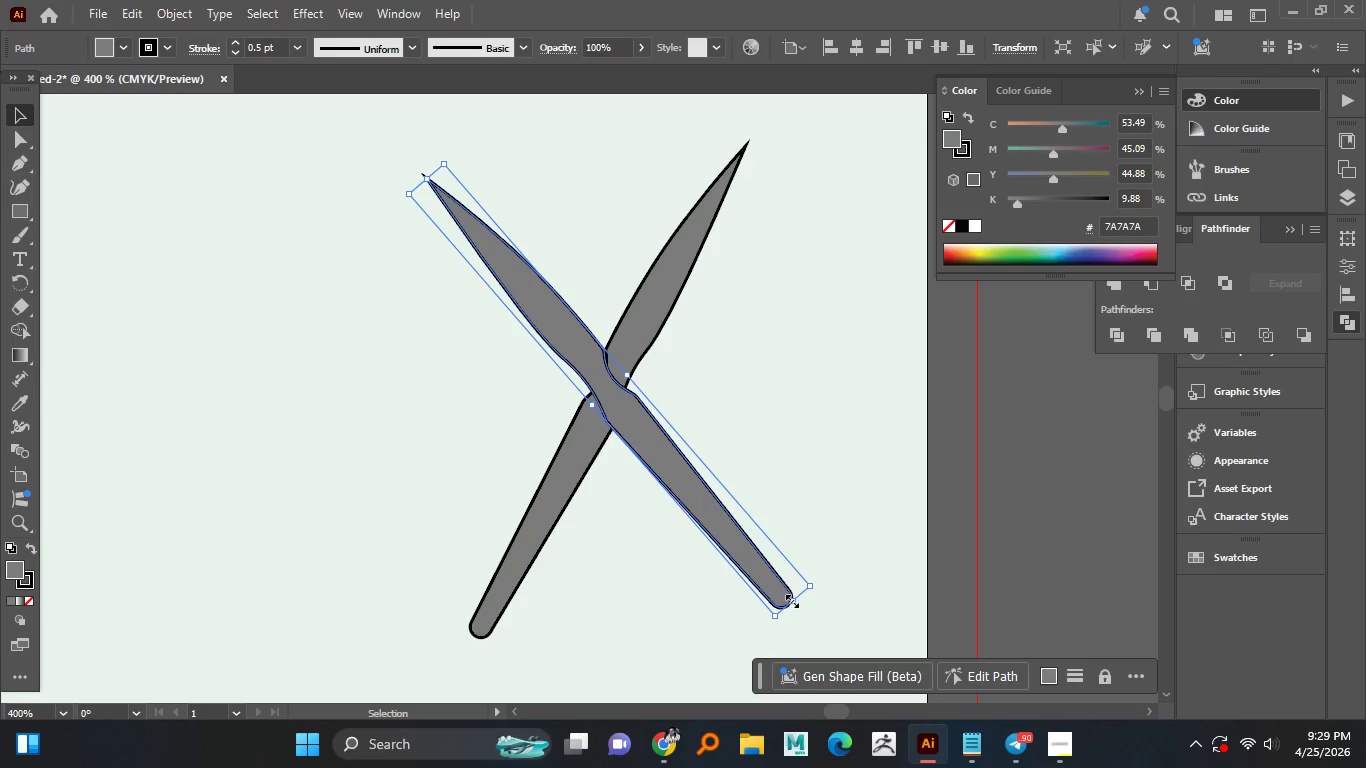 
left_click_drag(start_coordinate=[790, 599], to_coordinate=[894, 674])
 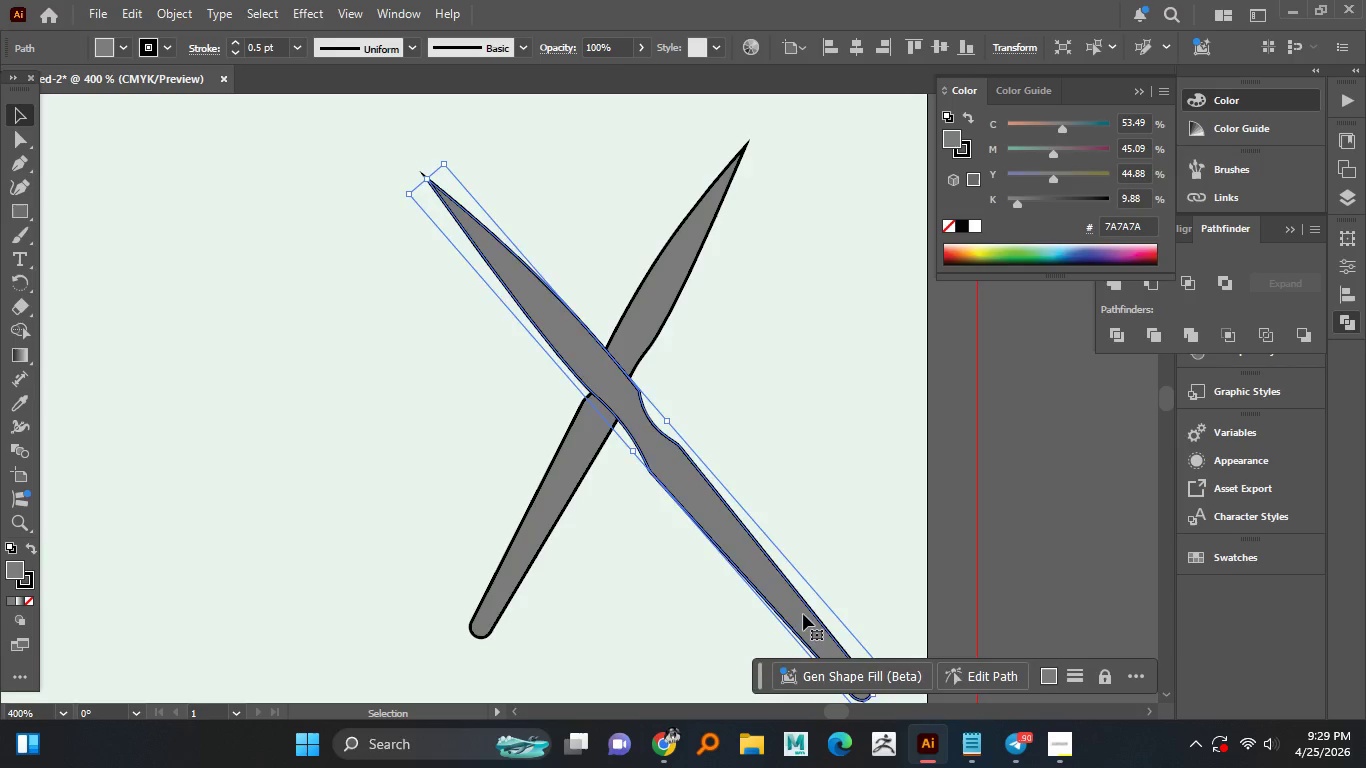 
left_click_drag(start_coordinate=[803, 613], to_coordinate=[762, 569])
 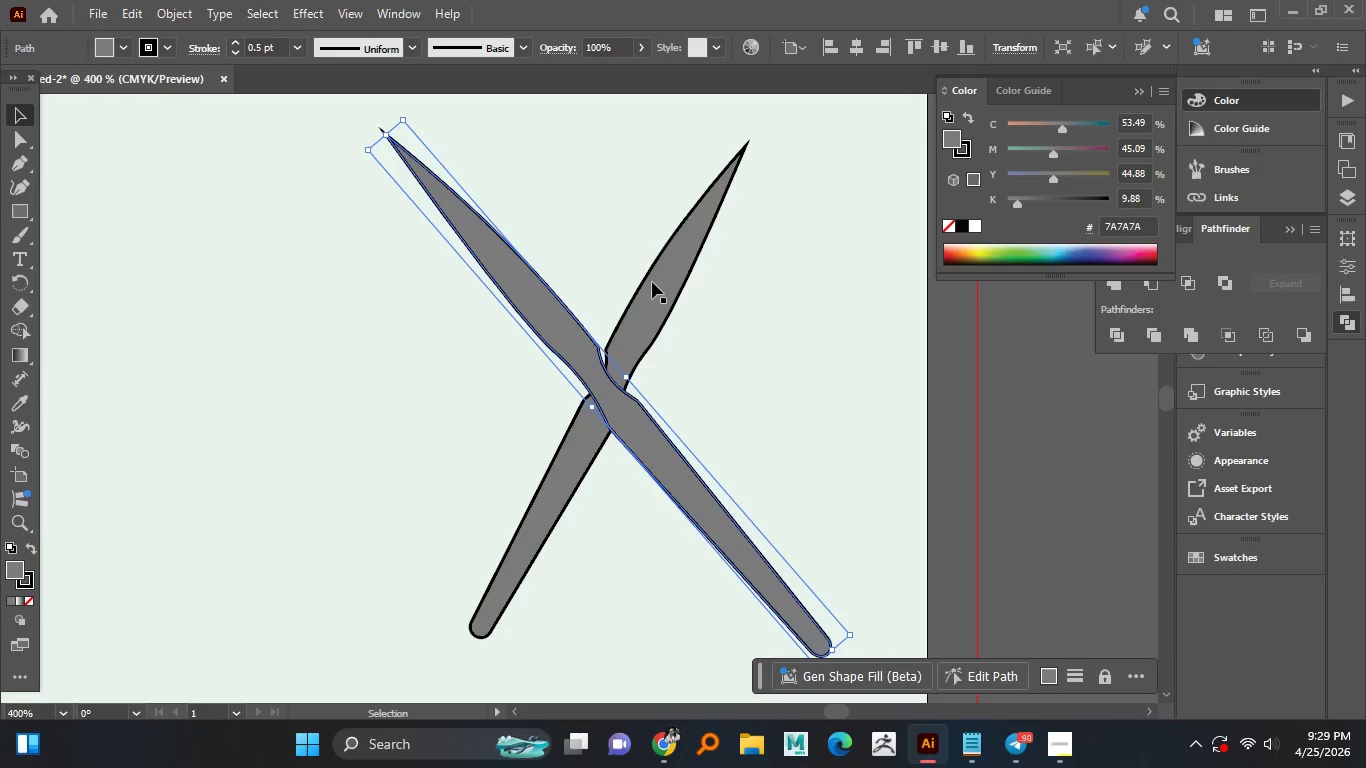 
left_click([652, 284])
 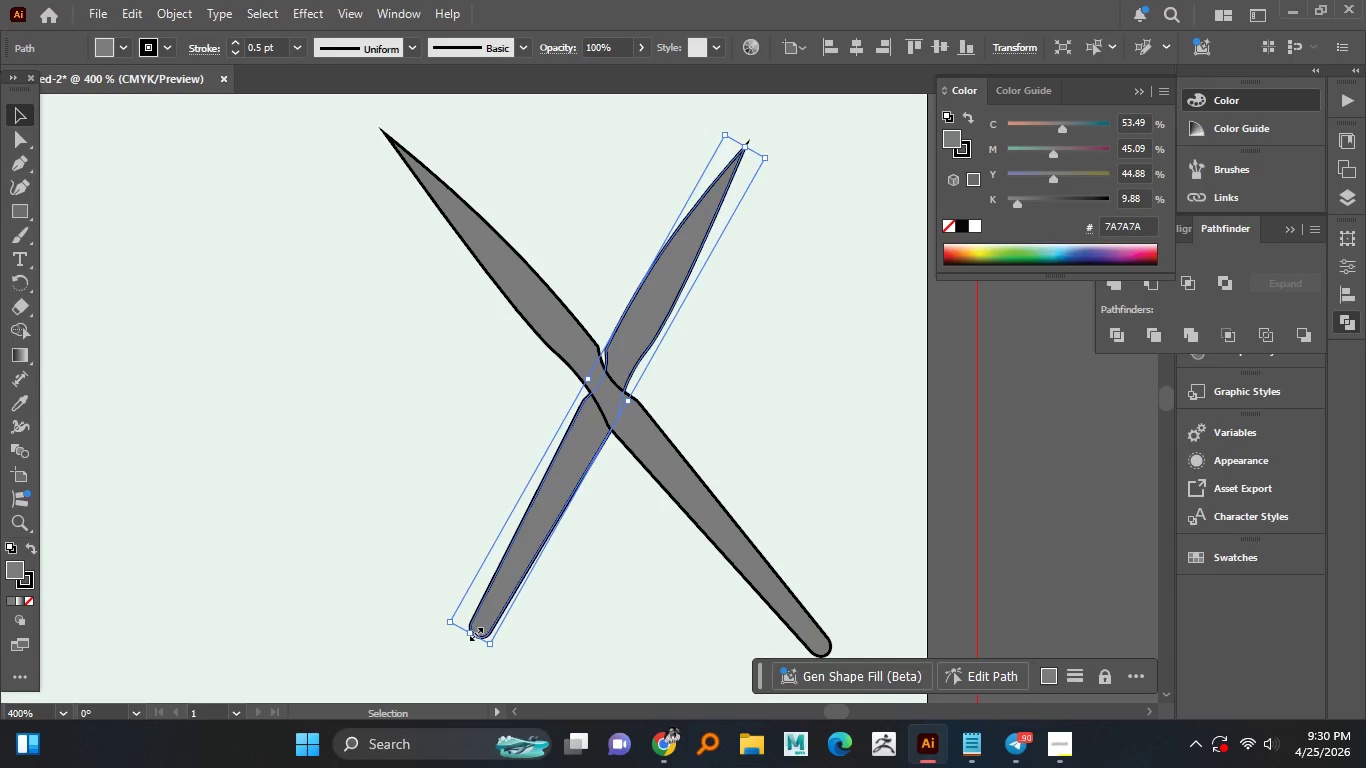 
left_click_drag(start_coordinate=[472, 631], to_coordinate=[396, 672])
 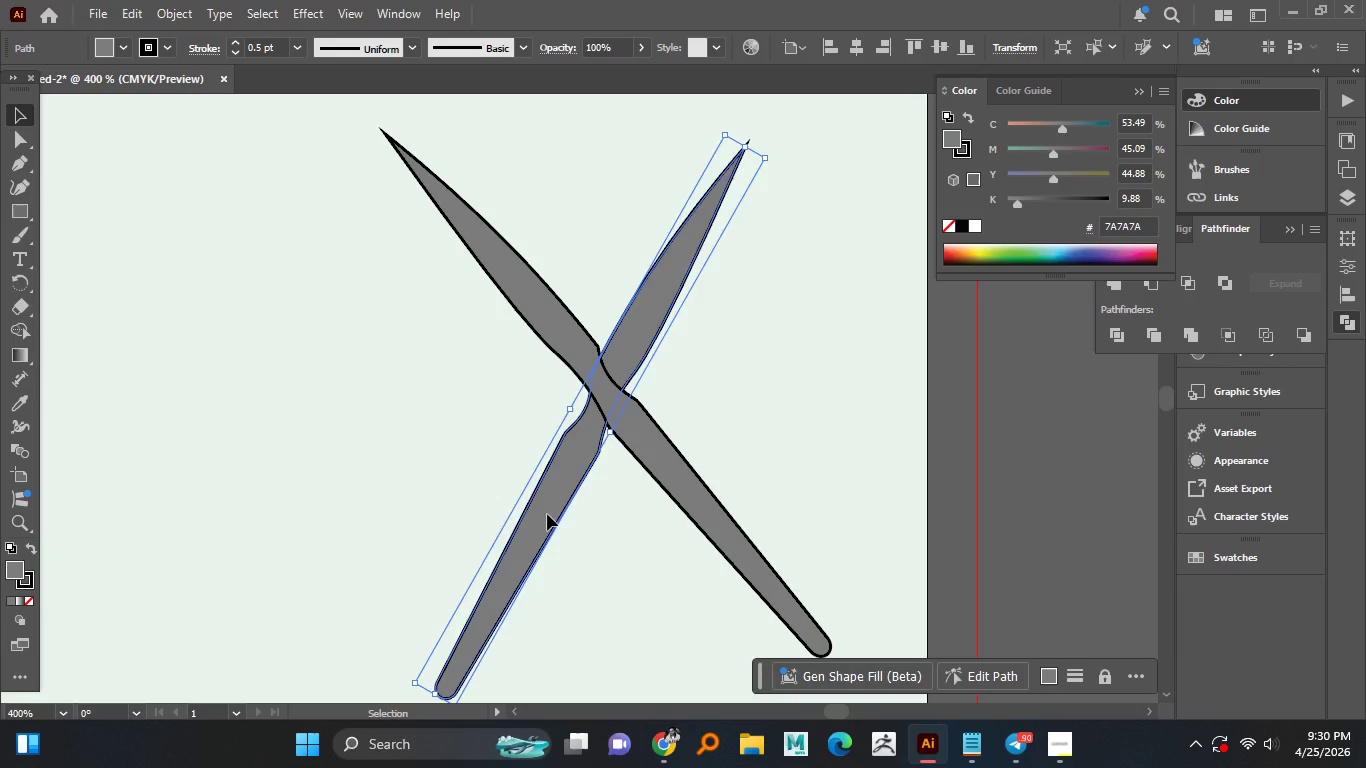 
left_click_drag(start_coordinate=[544, 517], to_coordinate=[564, 492])
 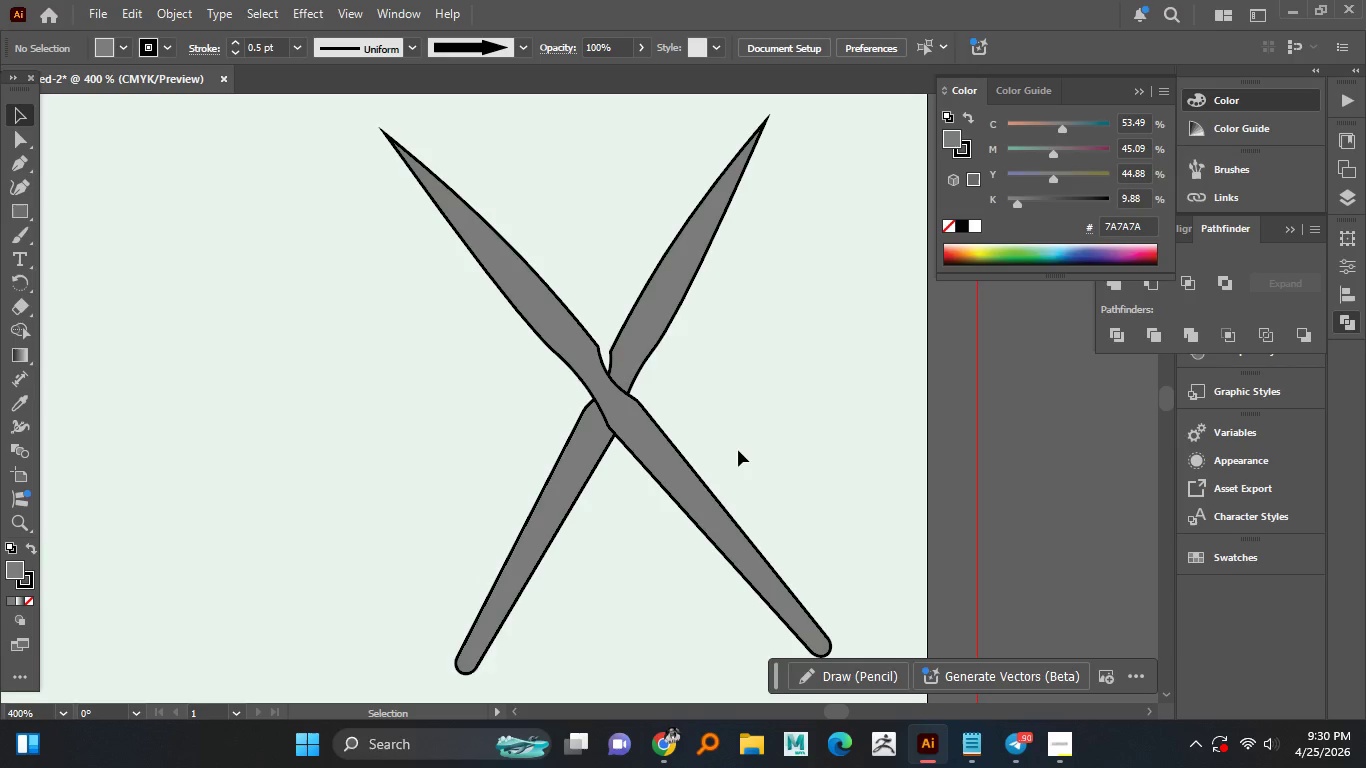 
hold_key(key=AltLeft, duration=1.52)
scroll: coordinate [740, 454], scroll_direction: down, amount: 2.0
 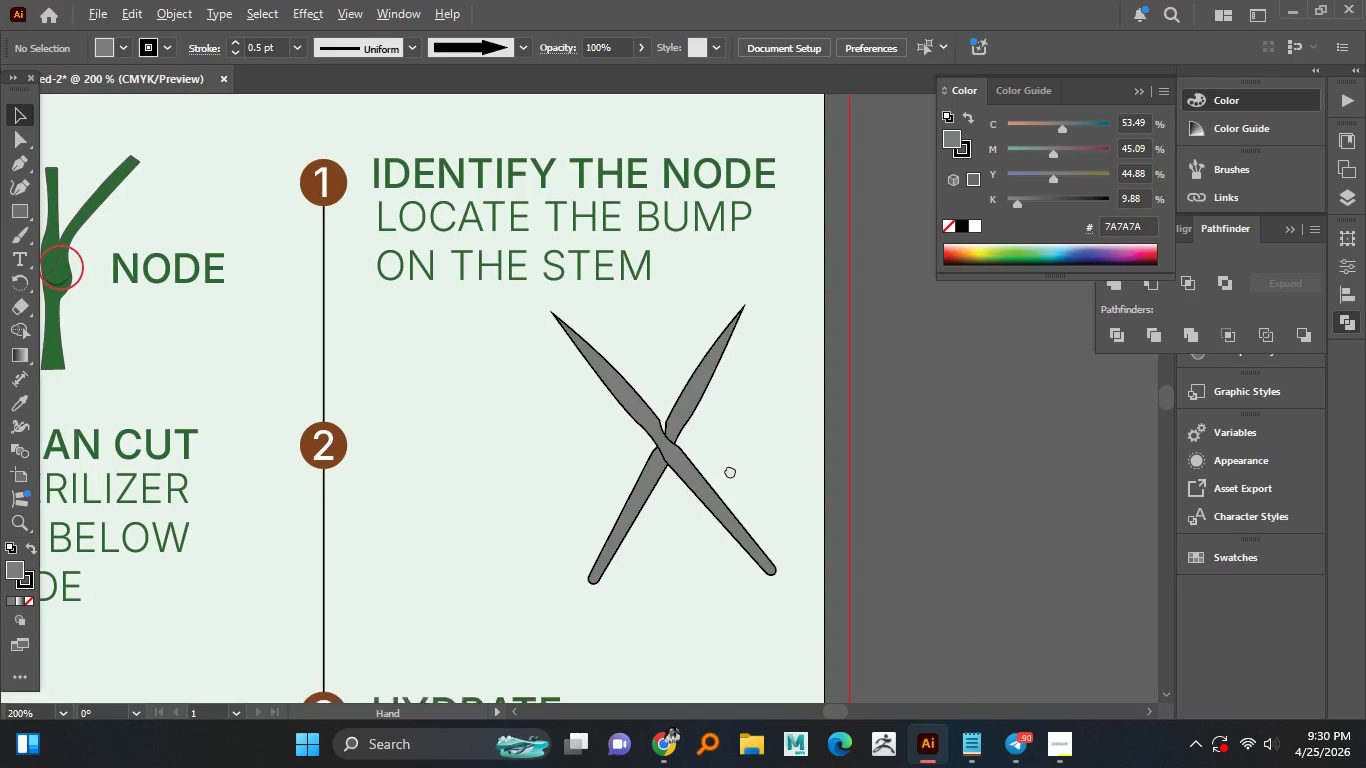 
hold_key(key=AltLeft, duration=1.26)
scroll: coordinate [719, 464], scroll_direction: up, amount: 1.0
 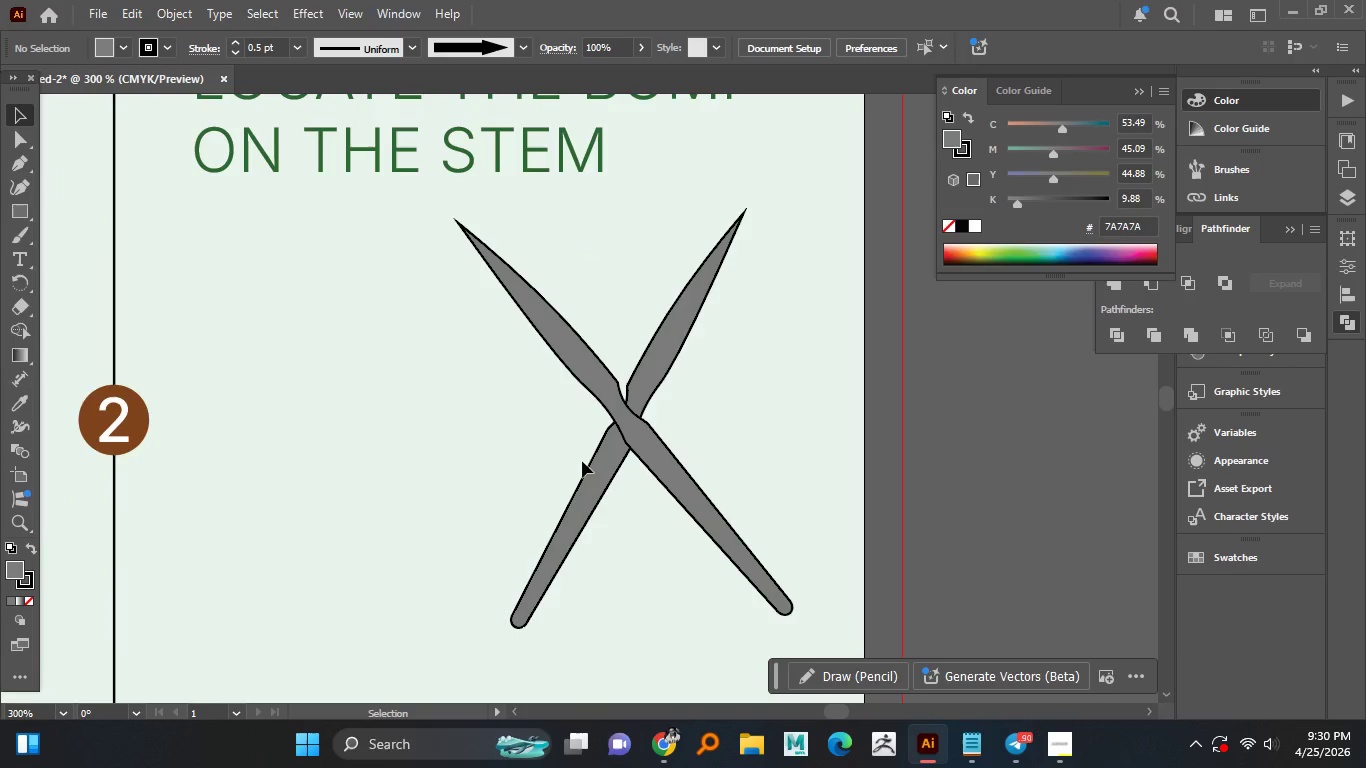 
left_click_drag(start_coordinate=[576, 430], to_coordinate=[680, 460])
 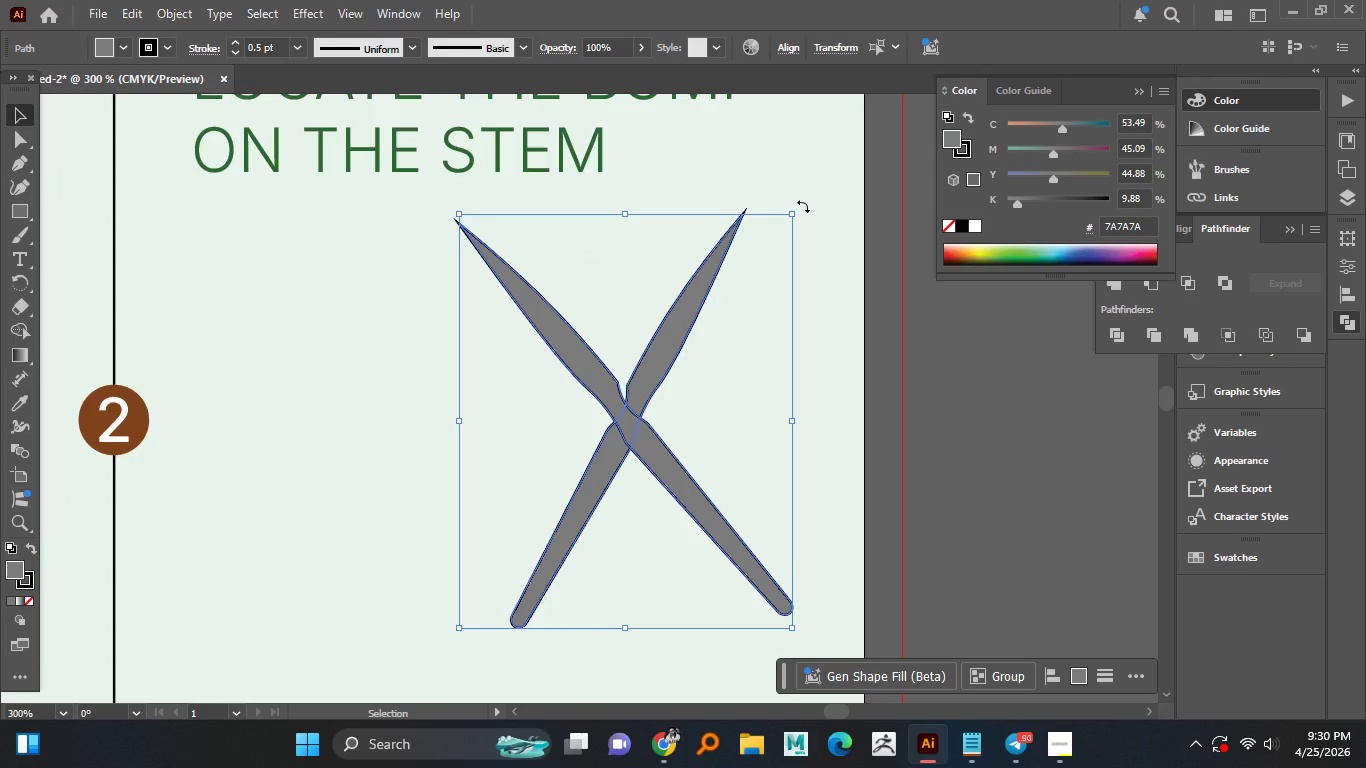 
left_click_drag(start_coordinate=[803, 206], to_coordinate=[464, 304])
 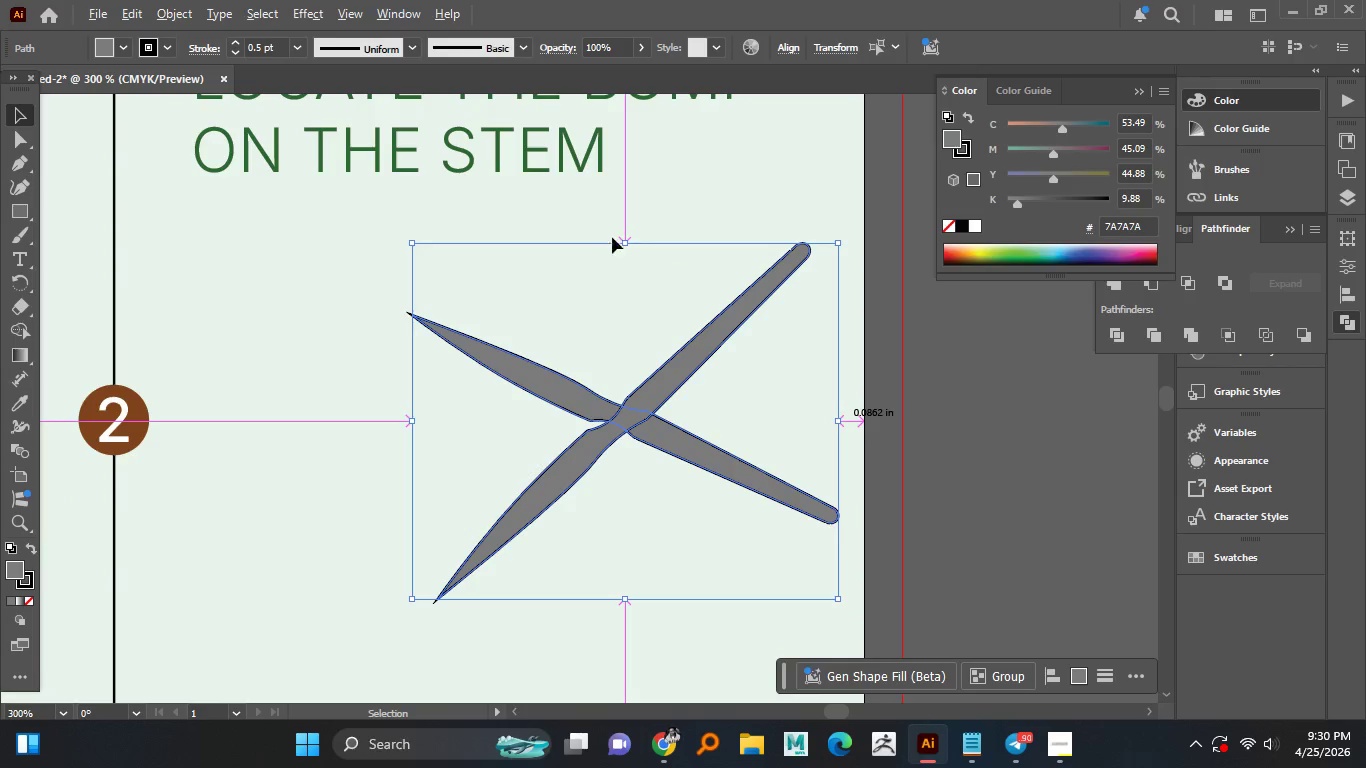 
hold_key(key=AltLeft, duration=2.17)
left_click_drag(start_coordinate=[624, 239], to_coordinate=[625, 284])
 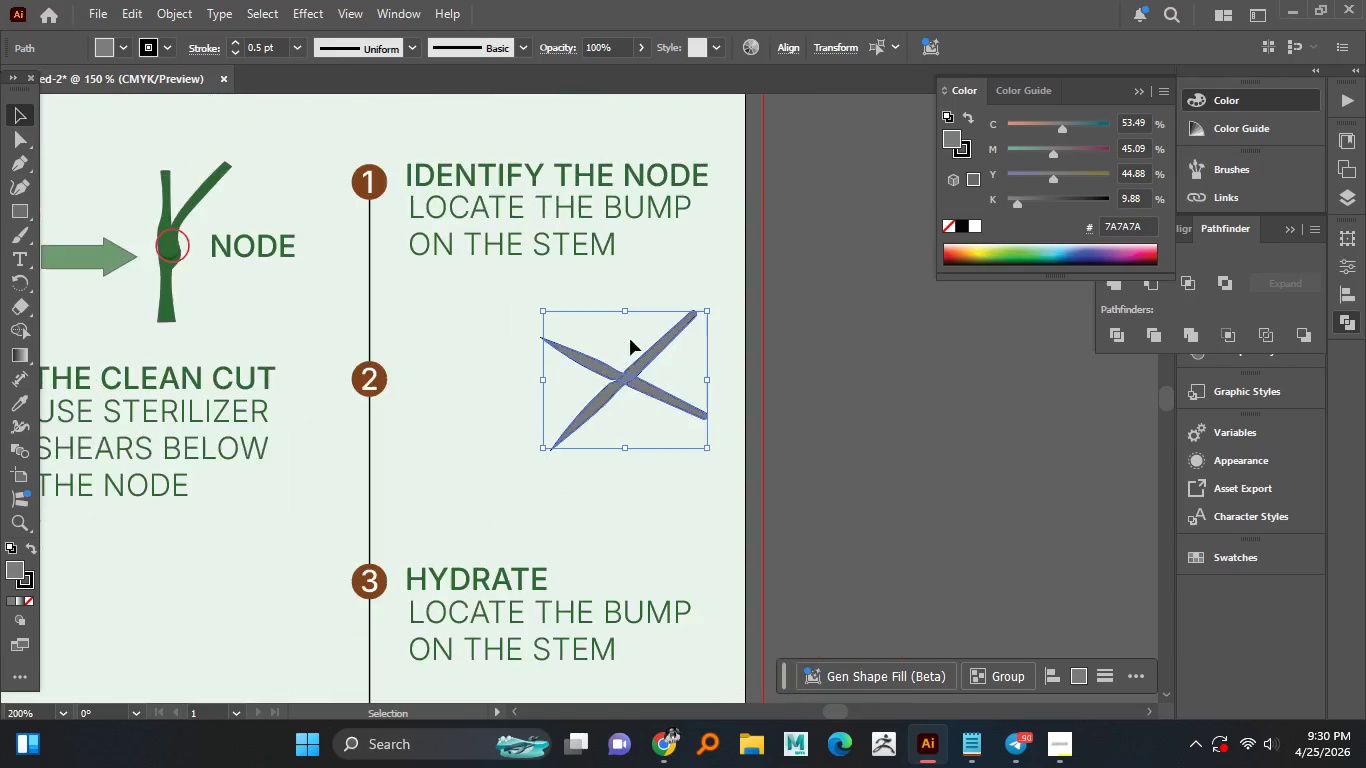 
hold_key(key=ShiftLeft, duration=0.62)
 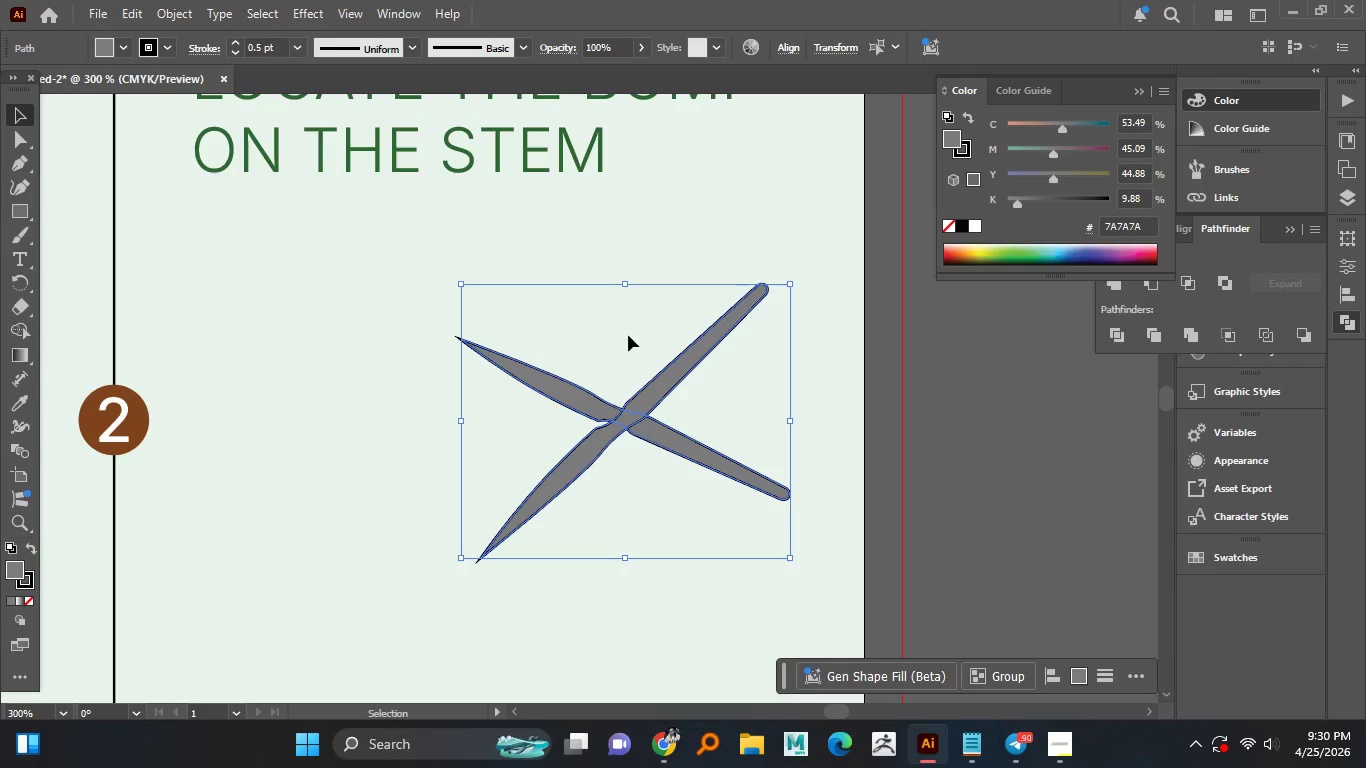 
scroll: coordinate [628, 335], scroll_direction: down, amount: 2.0
 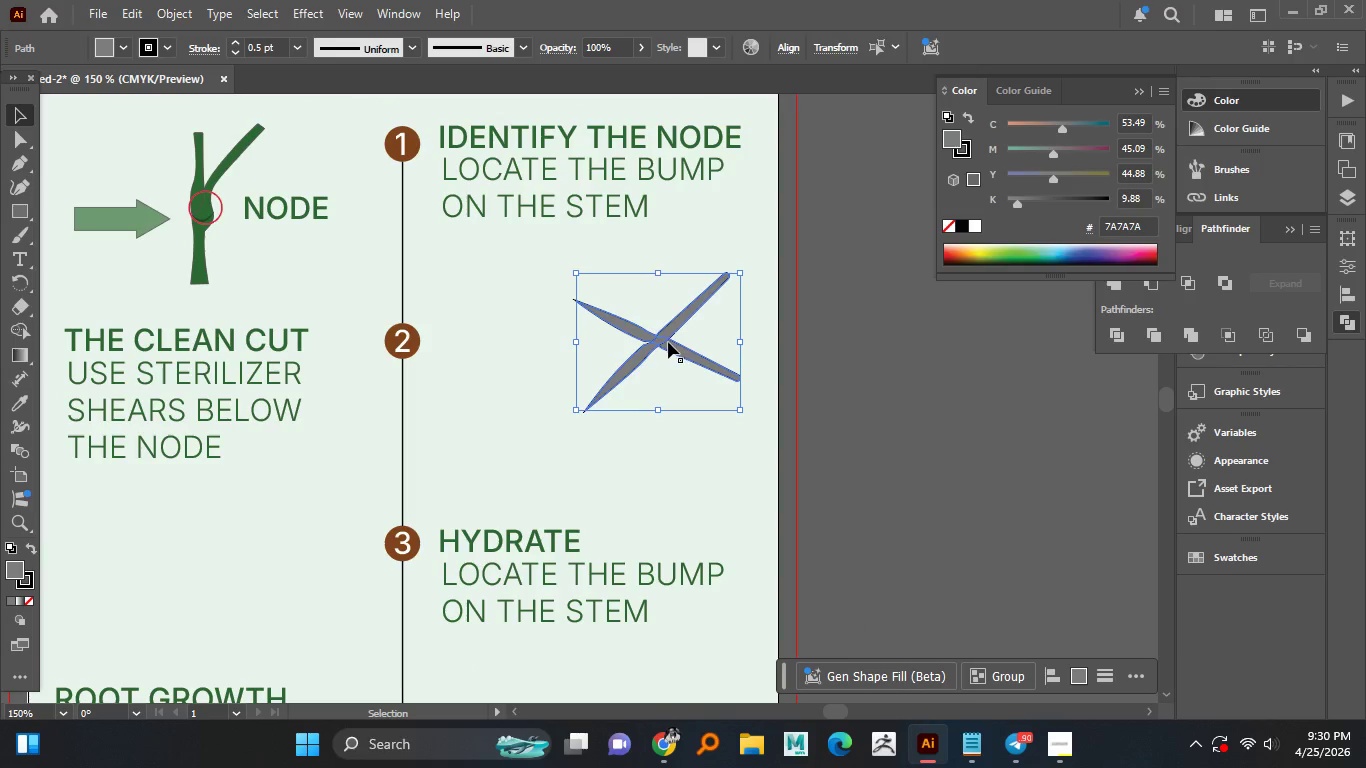 
left_click_drag(start_coordinate=[668, 342], to_coordinate=[617, 357])
 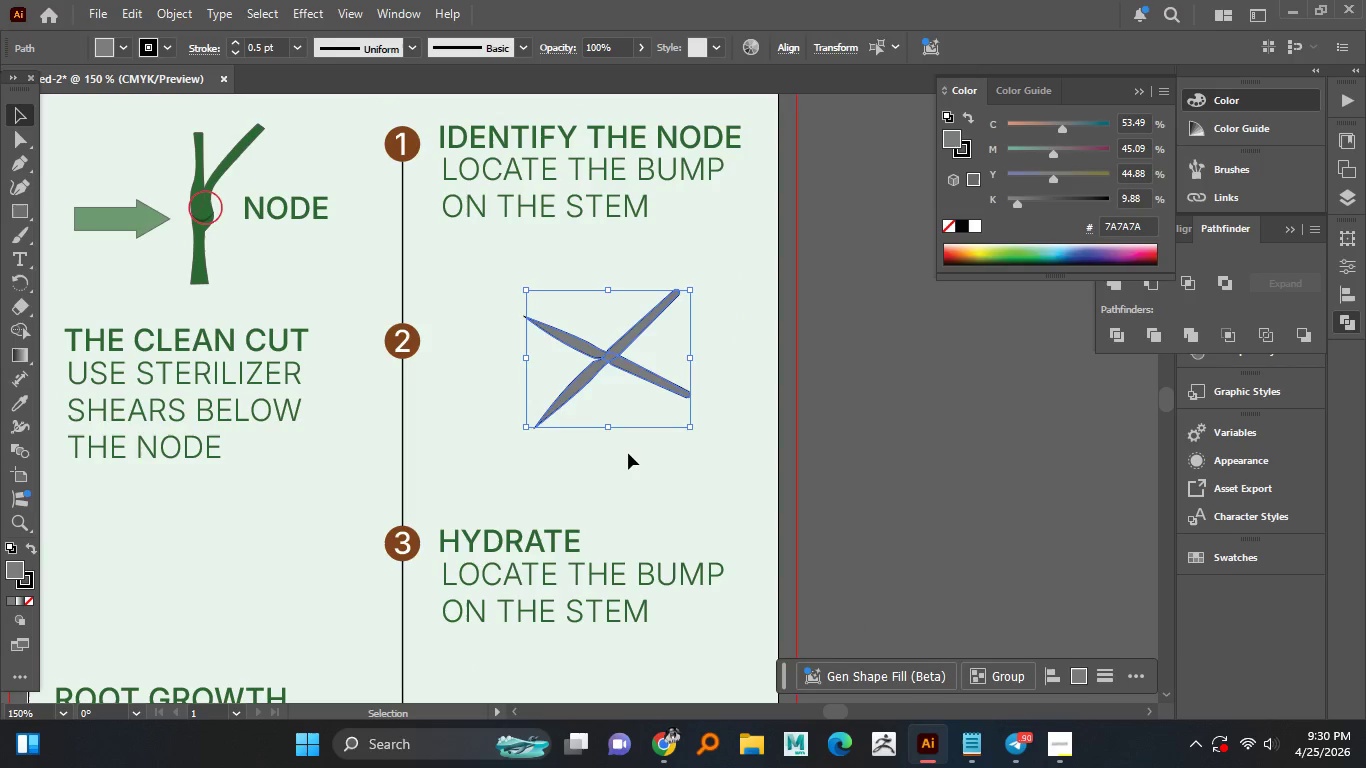 
left_click([630, 455])
 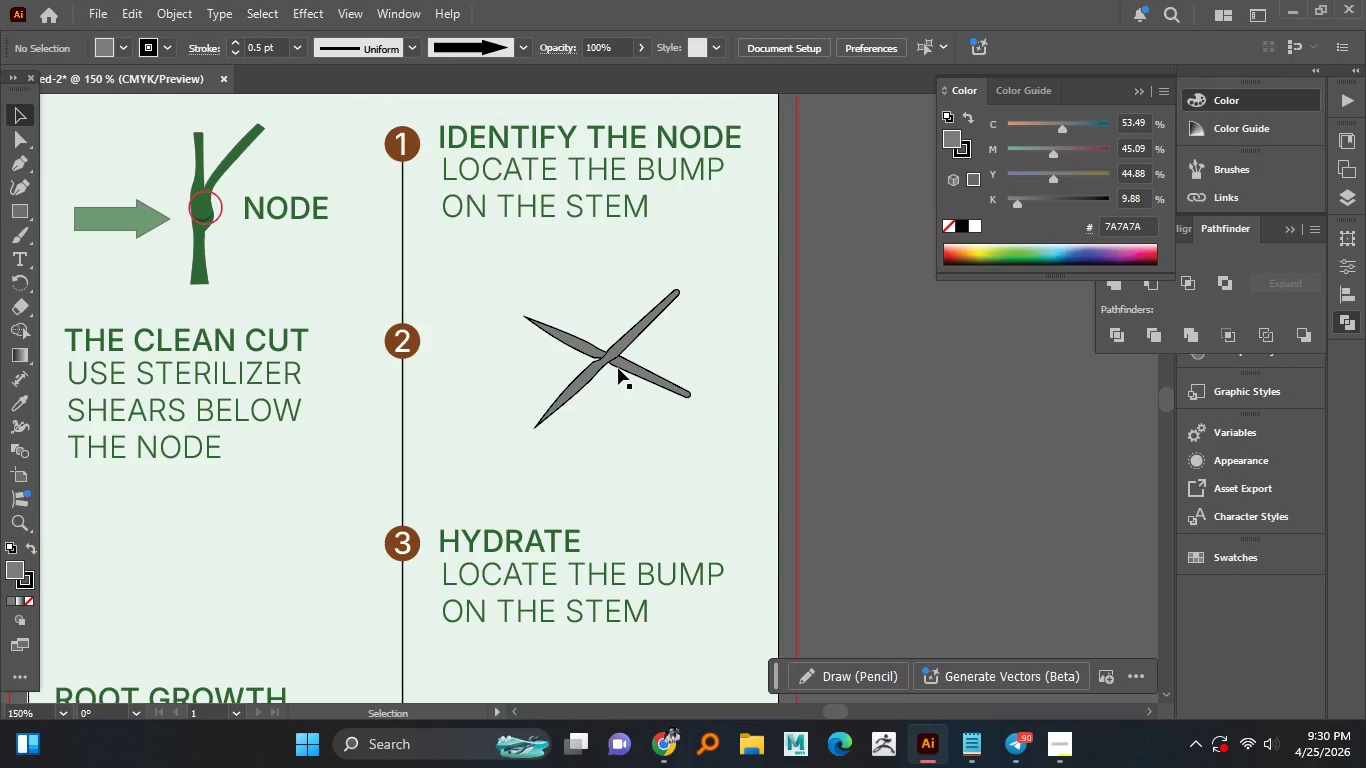 
wait(7.66)
 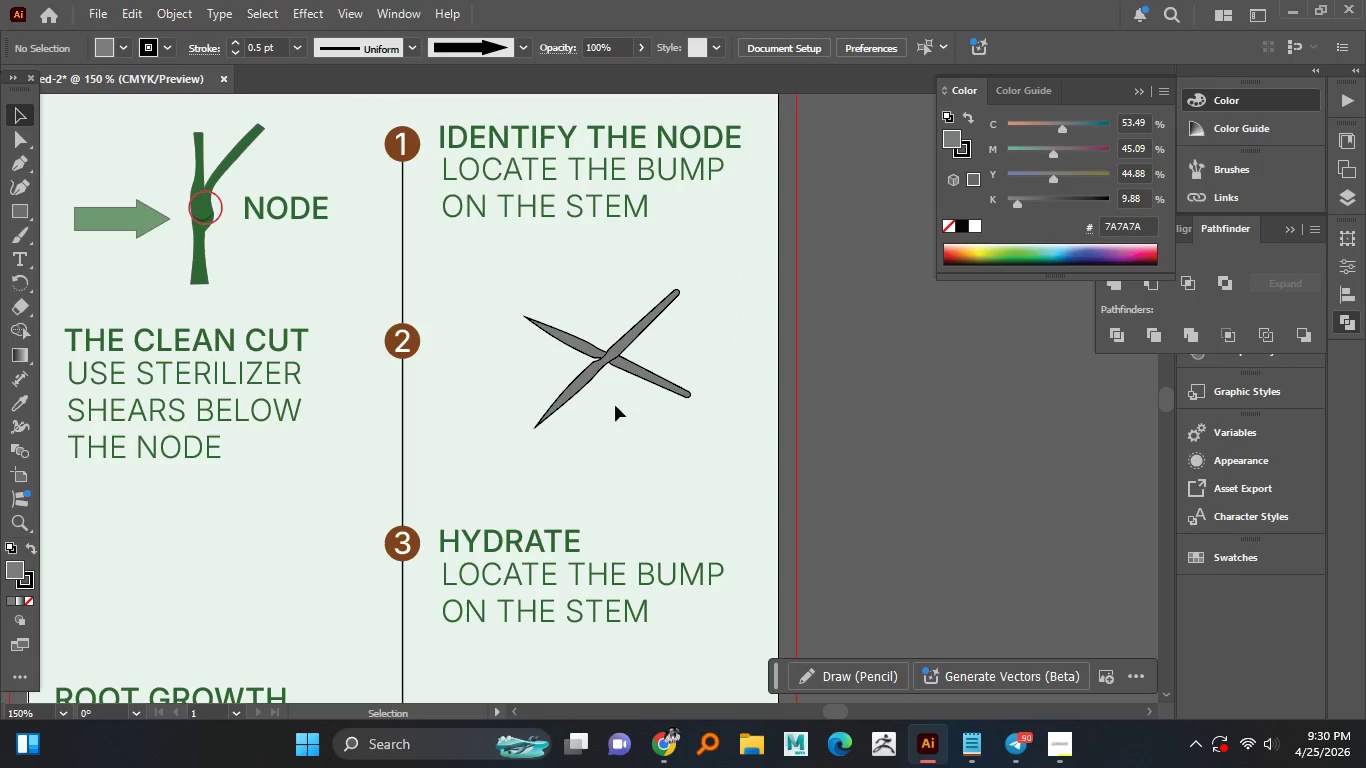 
left_click([594, 374])
 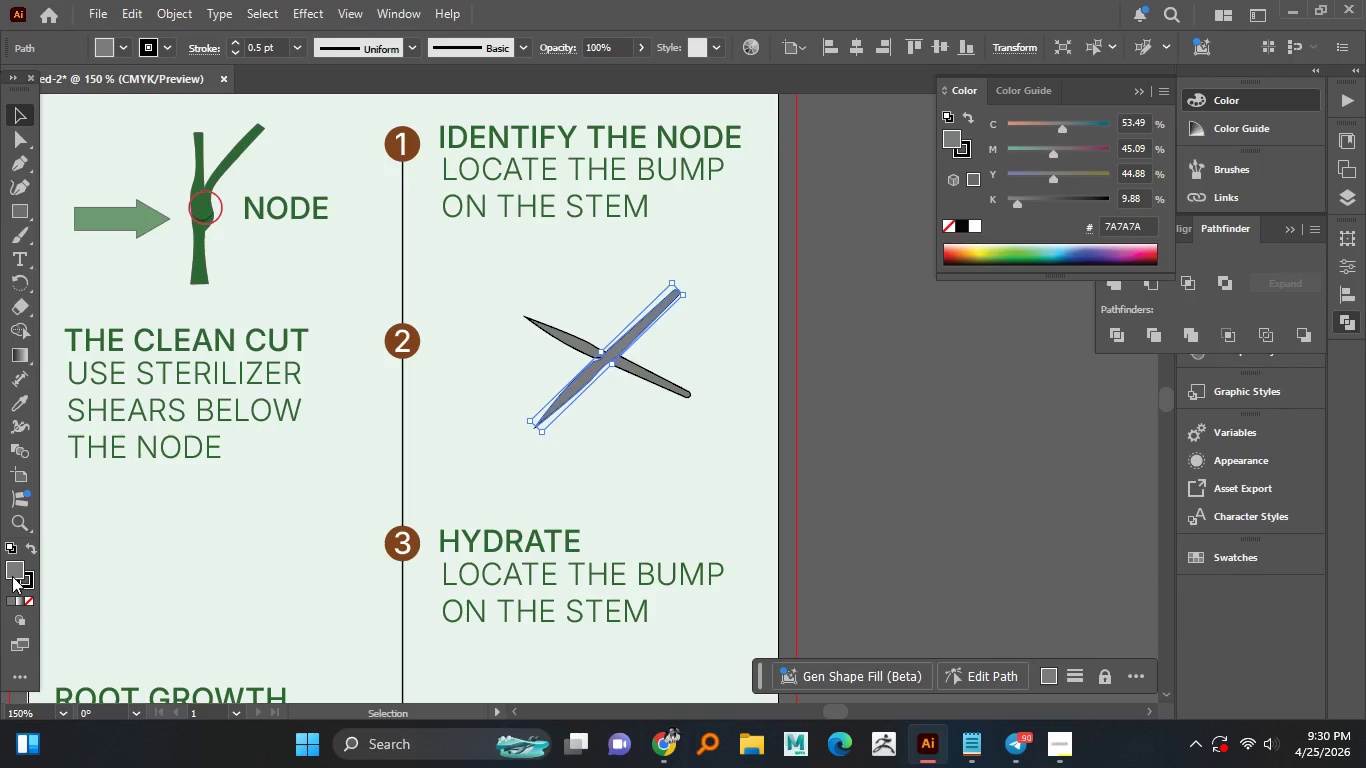 
double_click([12, 576])
 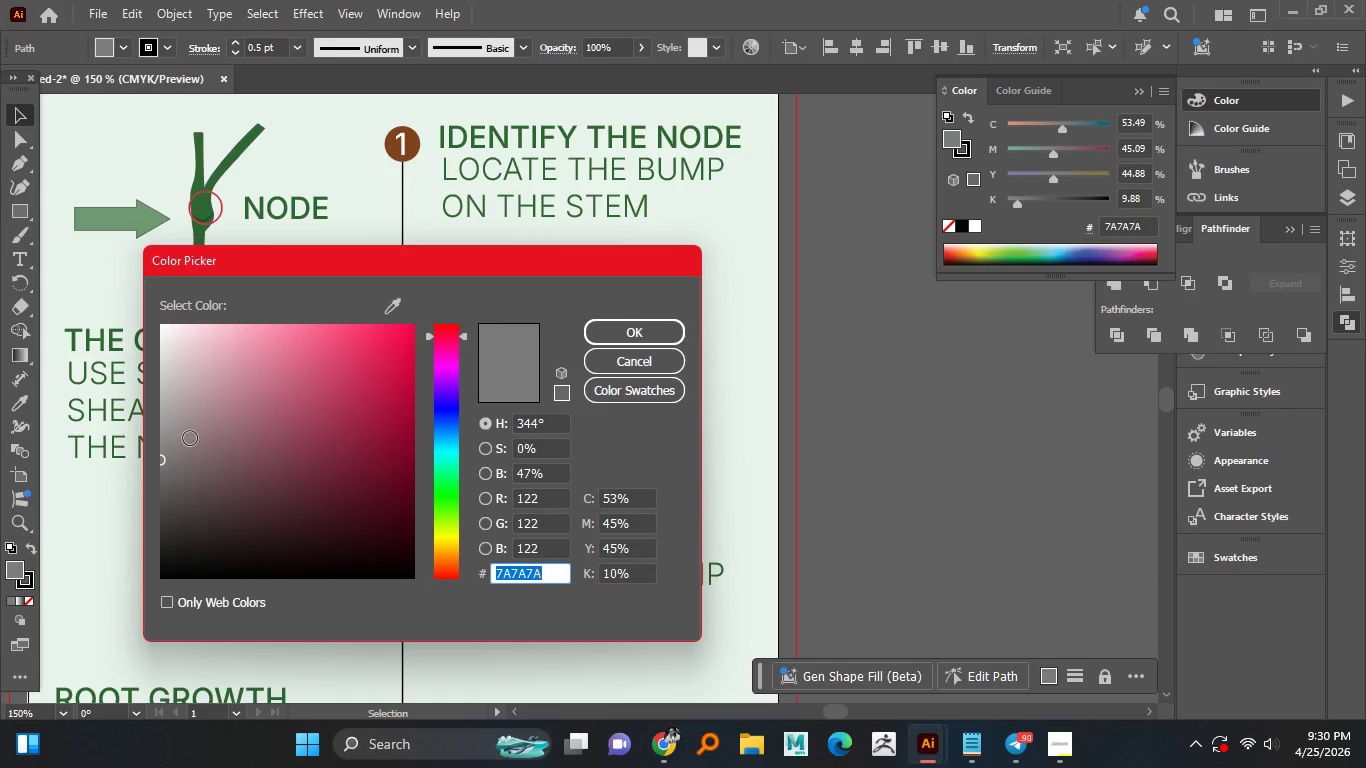 
left_click_drag(start_coordinate=[153, 433], to_coordinate=[156, 402])
 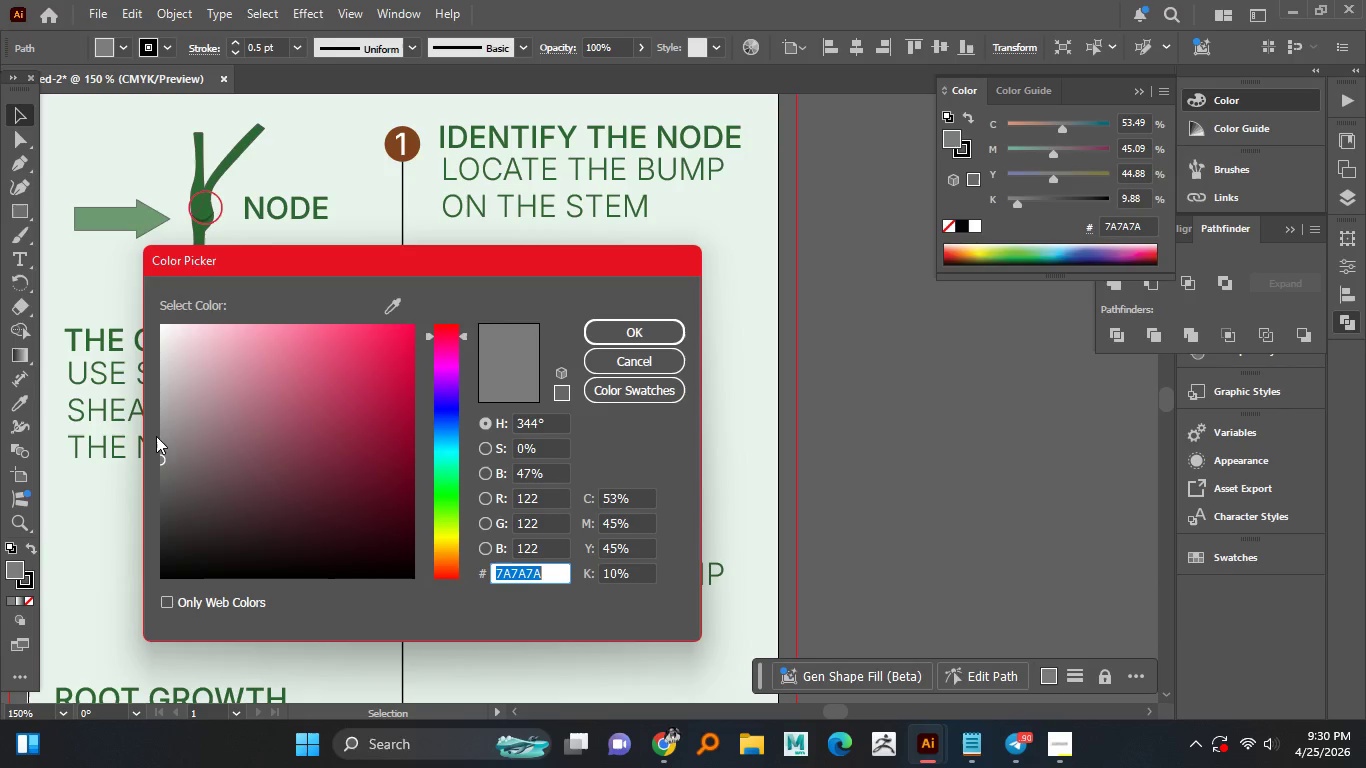 
left_click_drag(start_coordinate=[156, 437], to_coordinate=[161, 416])
 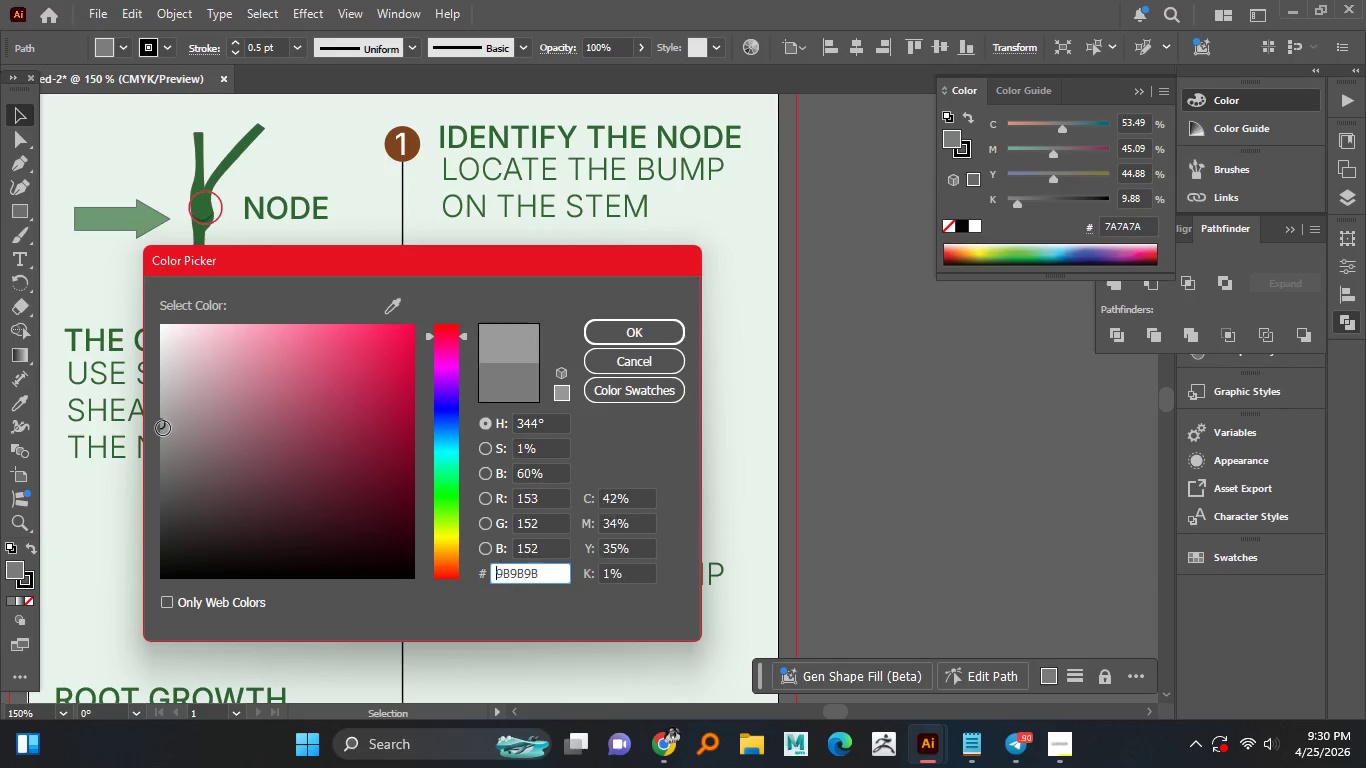 
left_click_drag(start_coordinate=[162, 422], to_coordinate=[163, 428])
 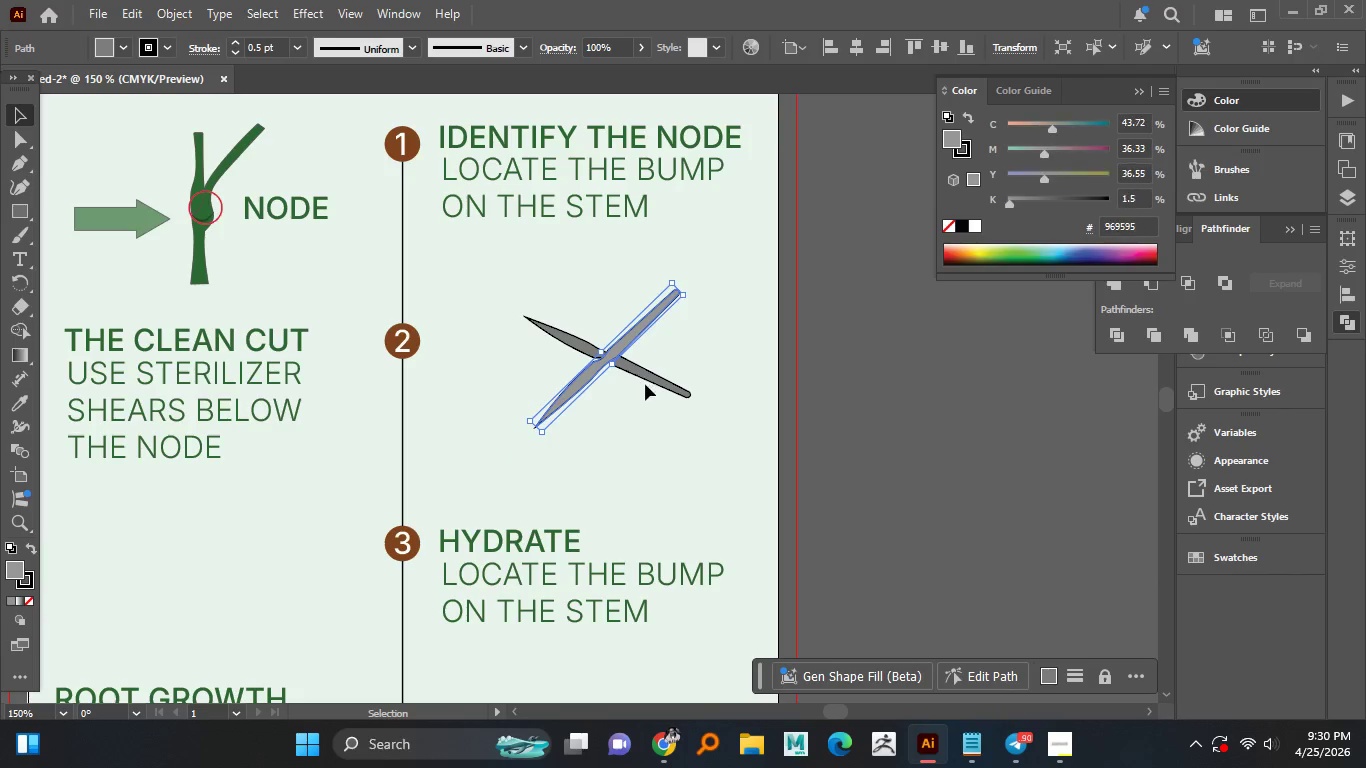 
left_click([650, 400])
 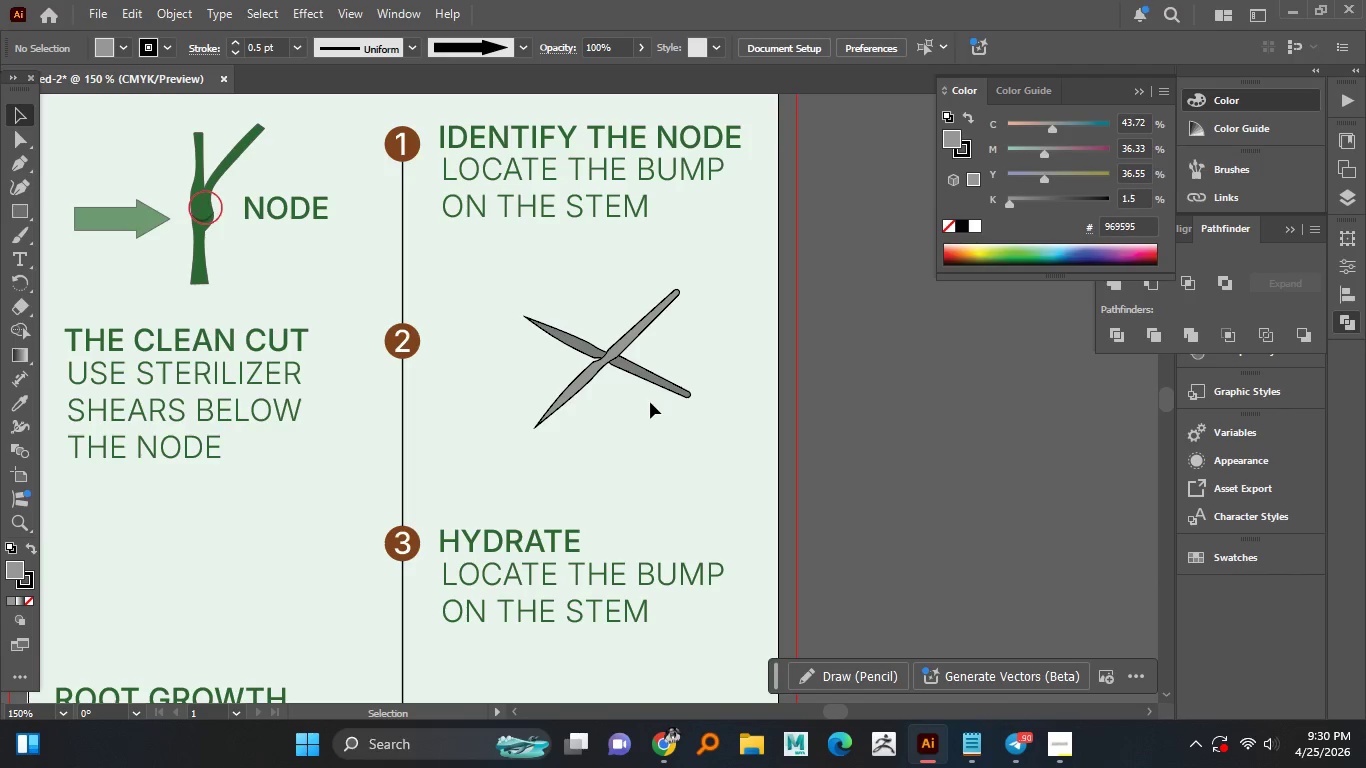 
hold_key(key=AltLeft, duration=1.52)
scroll: coordinate [652, 368], scroll_direction: up, amount: 2.0
 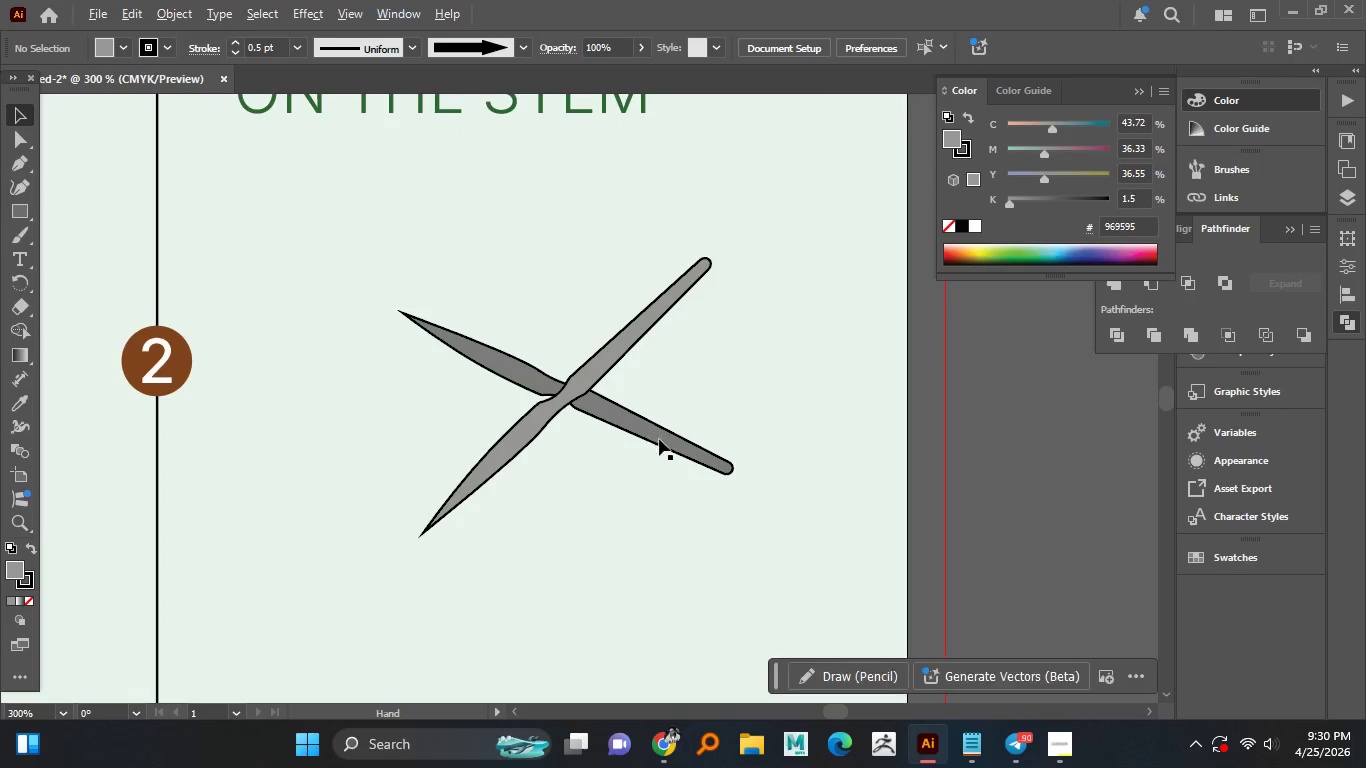 
hold_key(key=AltLeft, duration=1.52)
 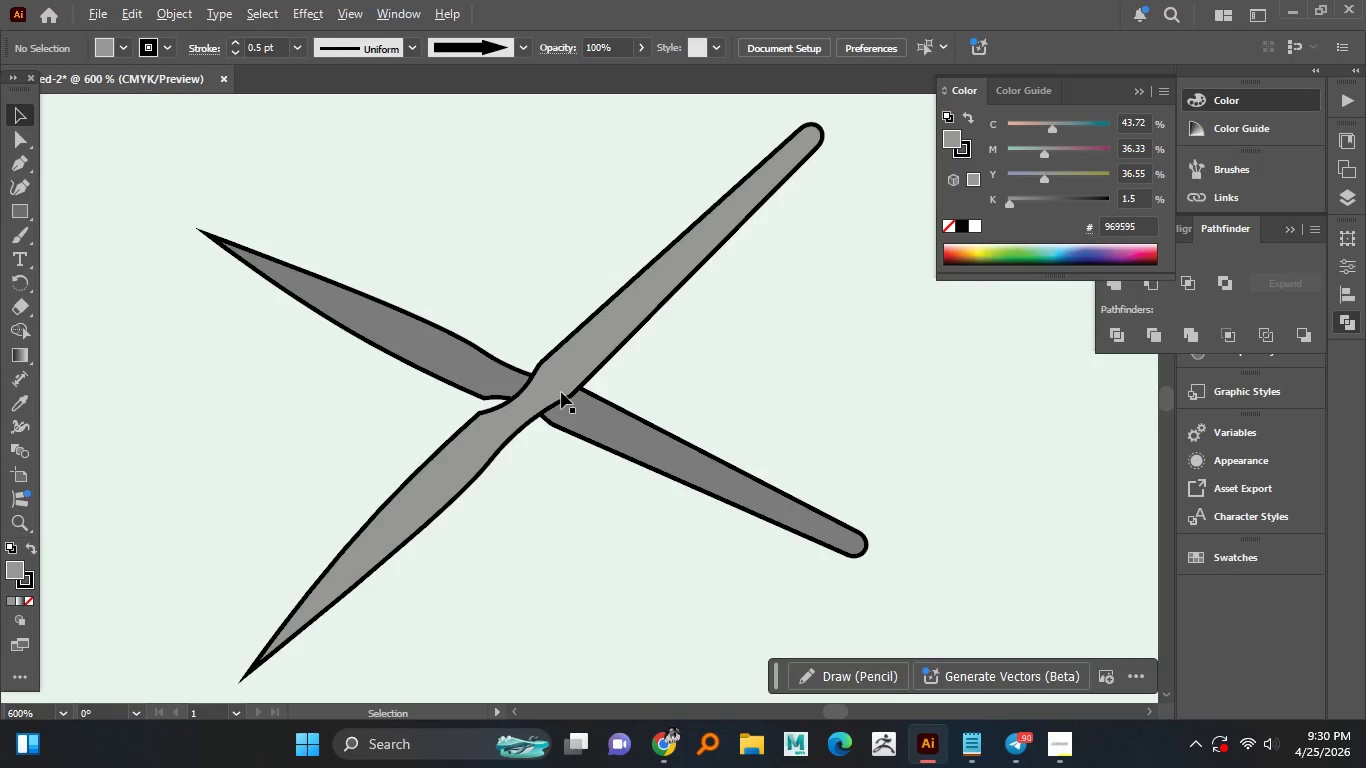 
hold_key(key=AltLeft, duration=0.89)
 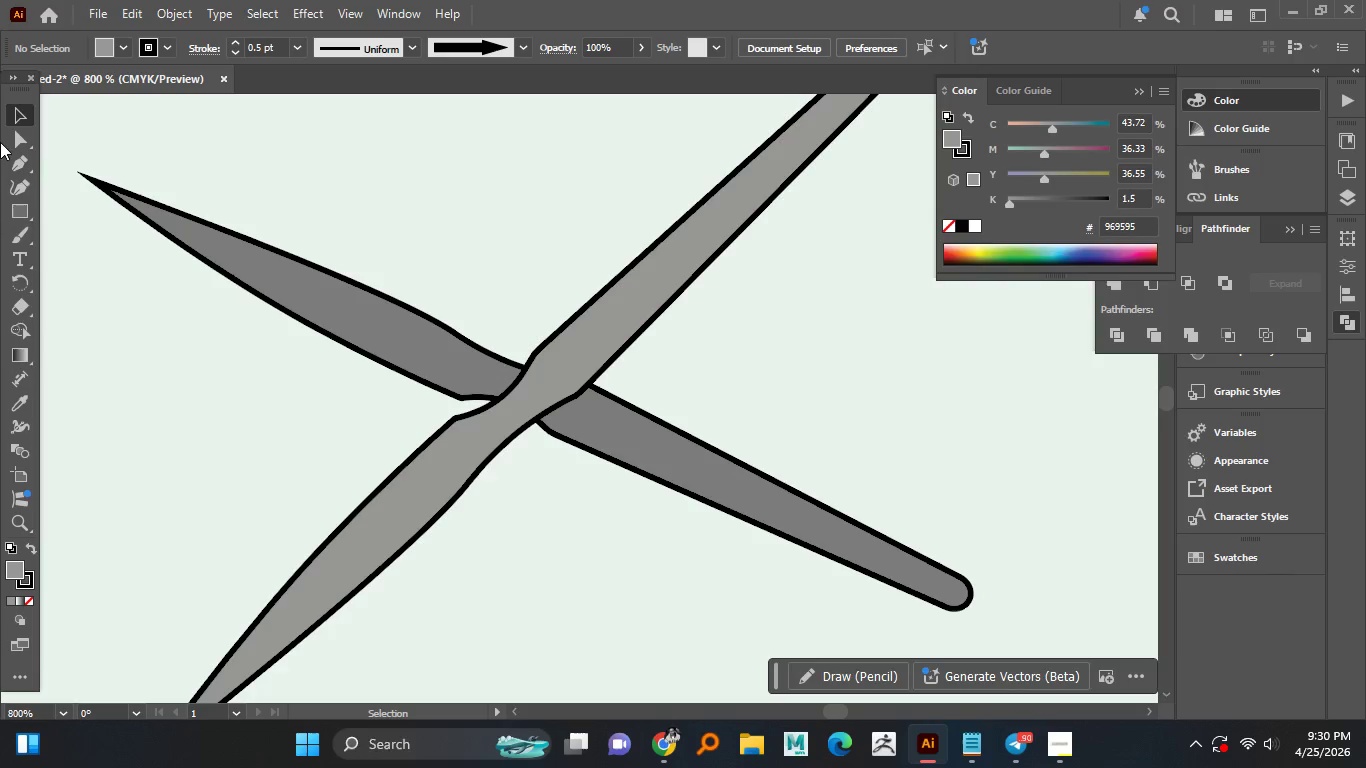 
scroll: coordinate [591, 392], scroll_direction: up, amount: 2.0
 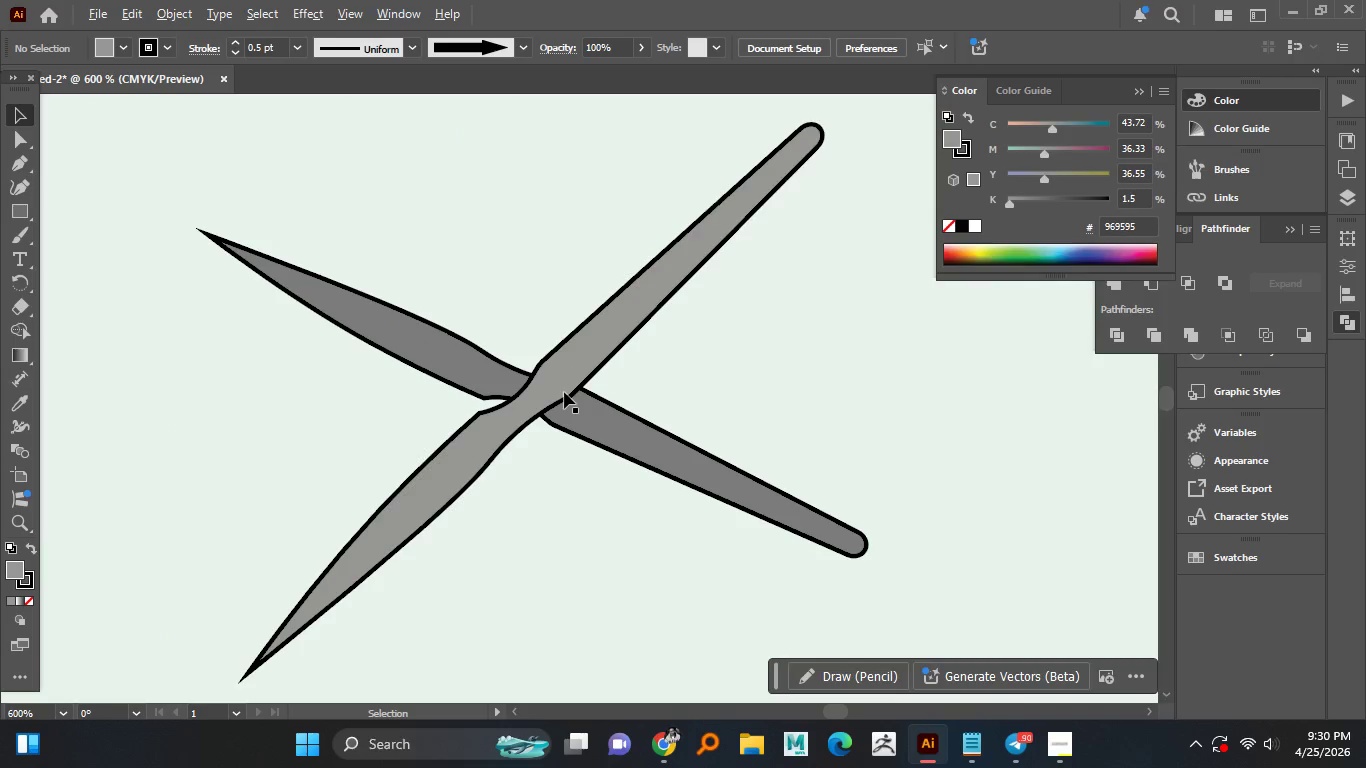 
hold_key(key=AltLeft, duration=13.03)
 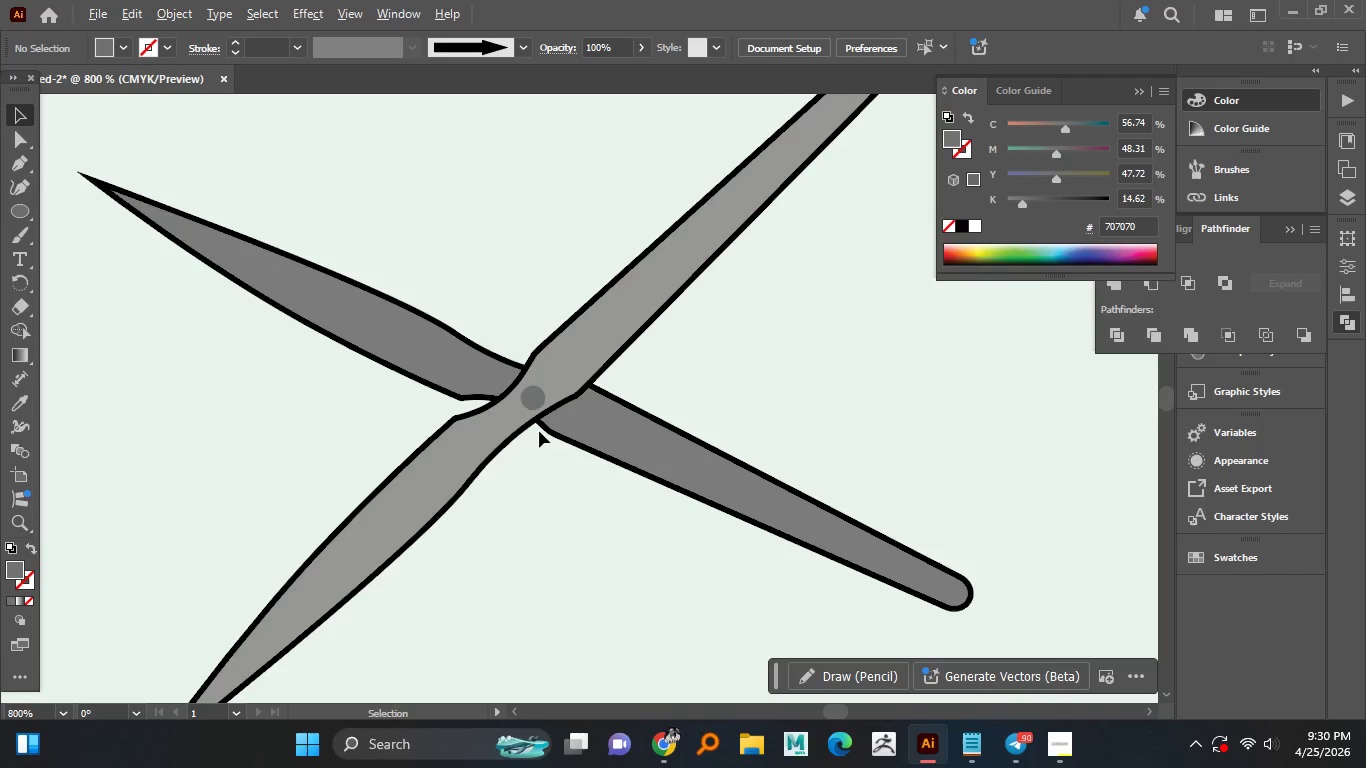 
scroll: coordinate [561, 392], scroll_direction: up, amount: 1.0
 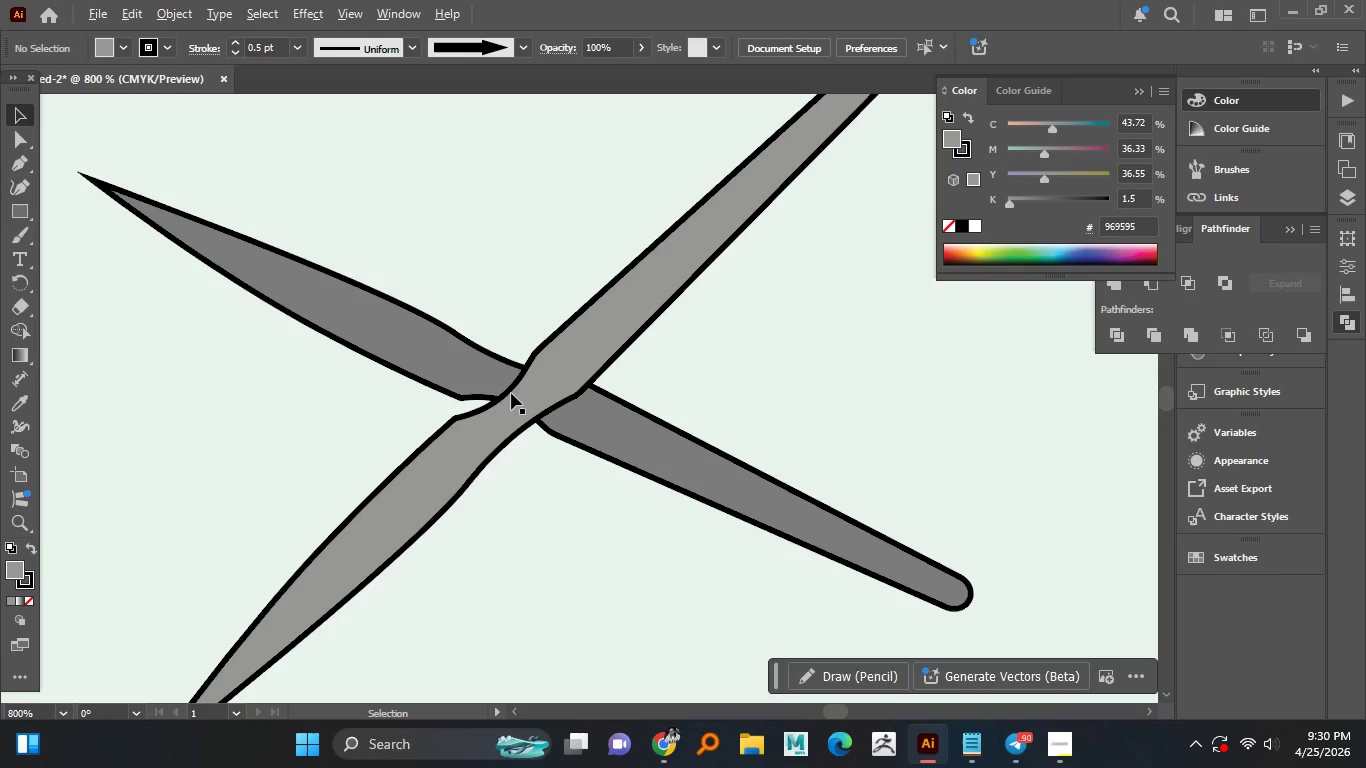 
left_click([14, 201])
 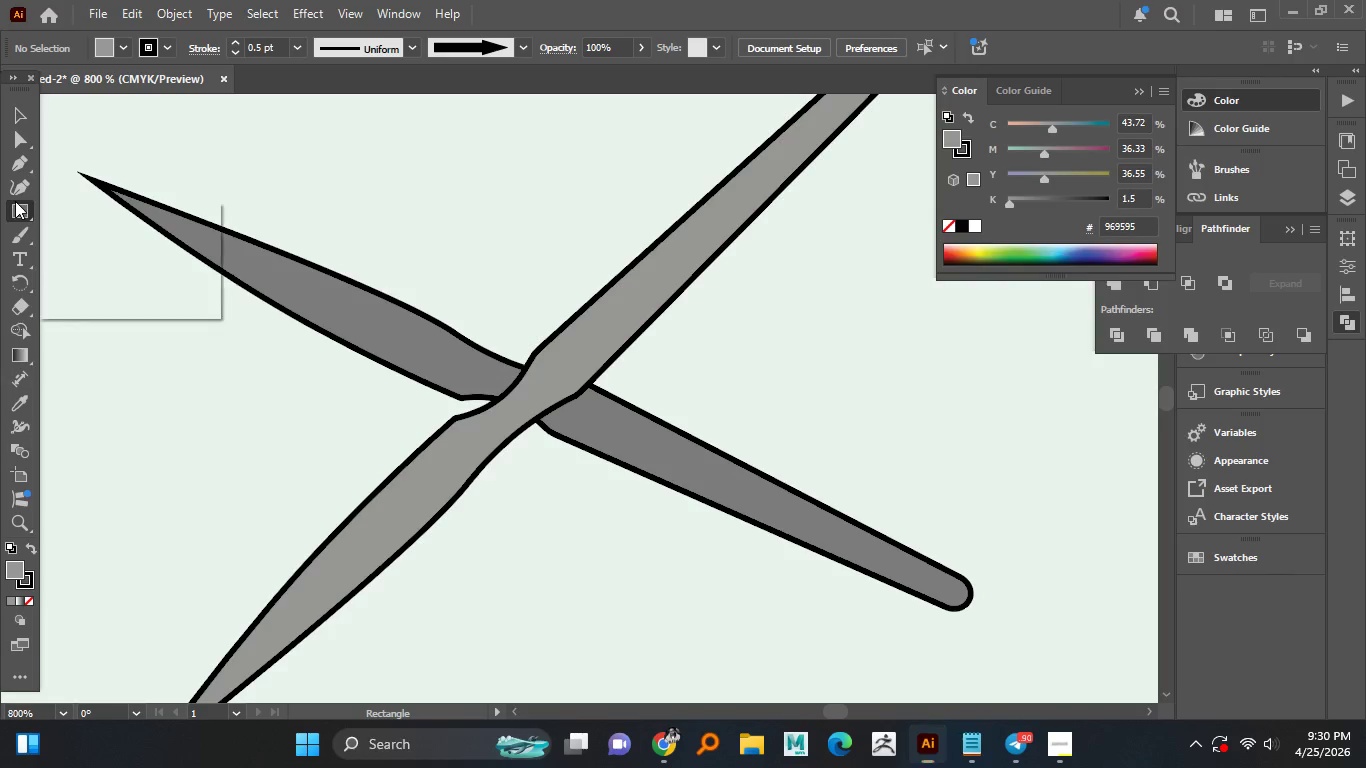 
right_click([15, 201])
 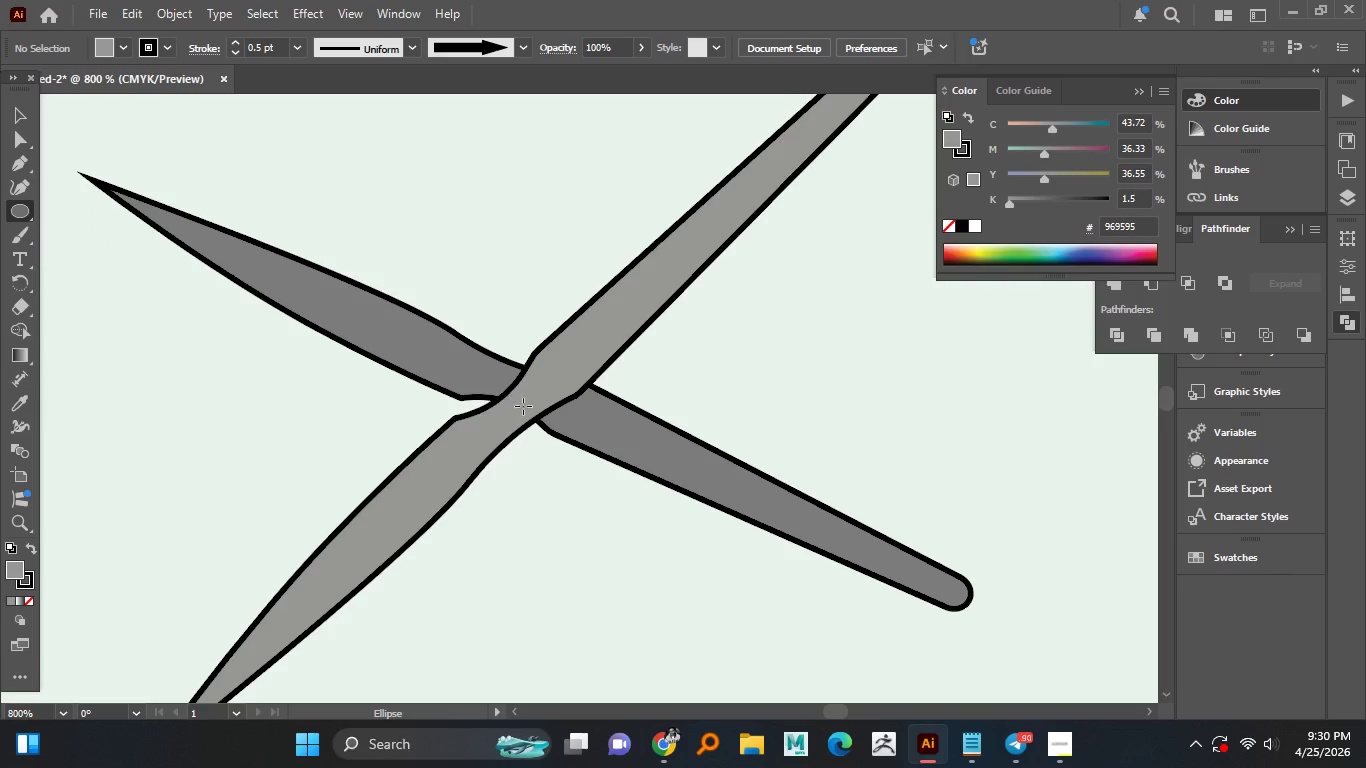 
hold_key(key=ShiftLeft, duration=1.52)
left_click_drag(start_coordinate=[521, 386], to_coordinate=[537, 410])
 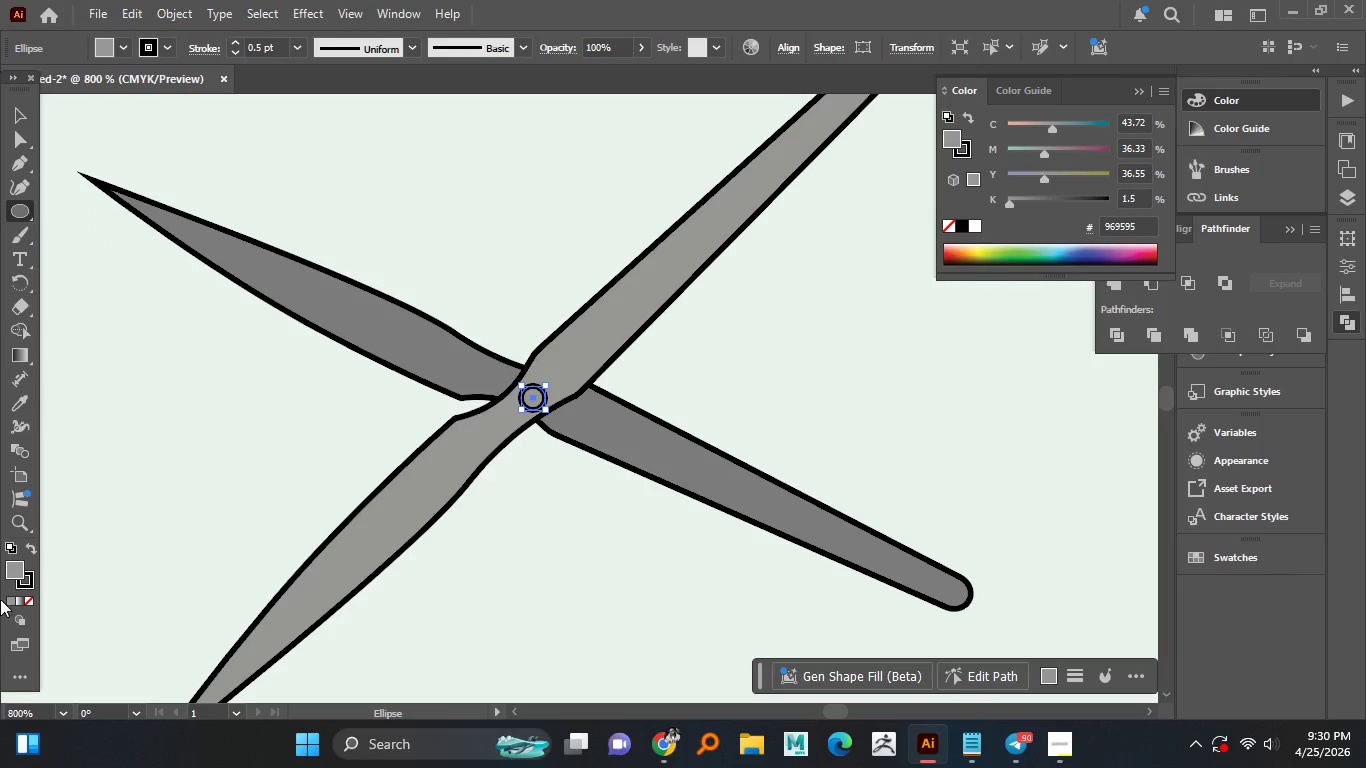 
hold_key(key=ShiftLeft, duration=0.67)
 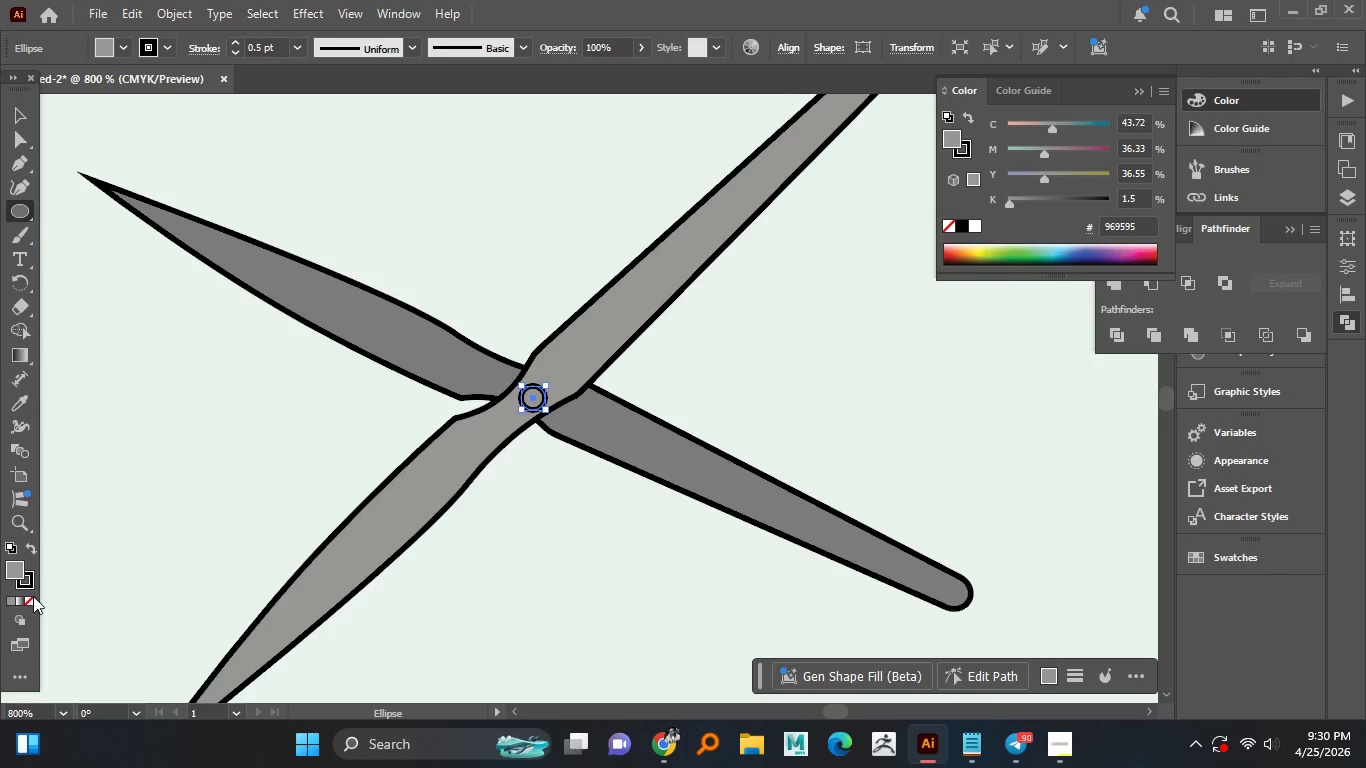 
double_click([33, 600])
 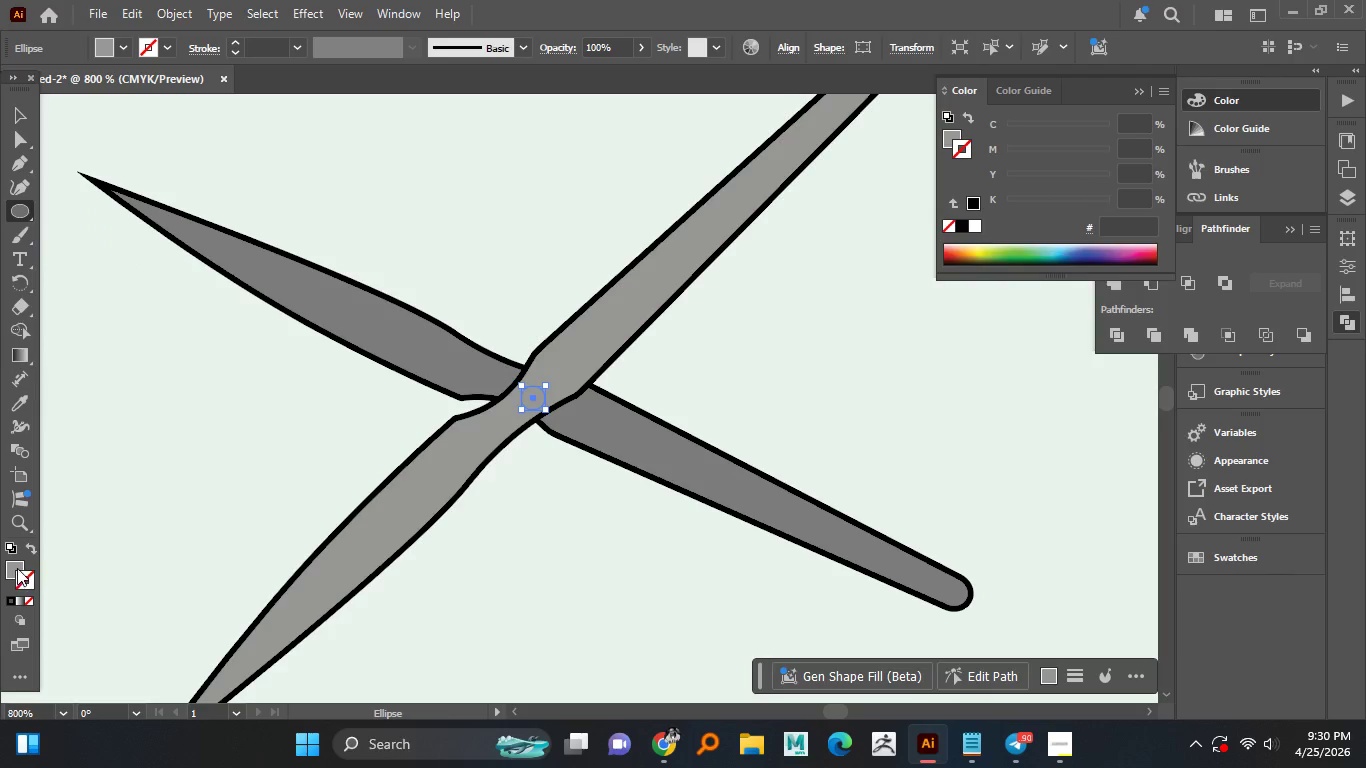 
double_click([17, 568])
 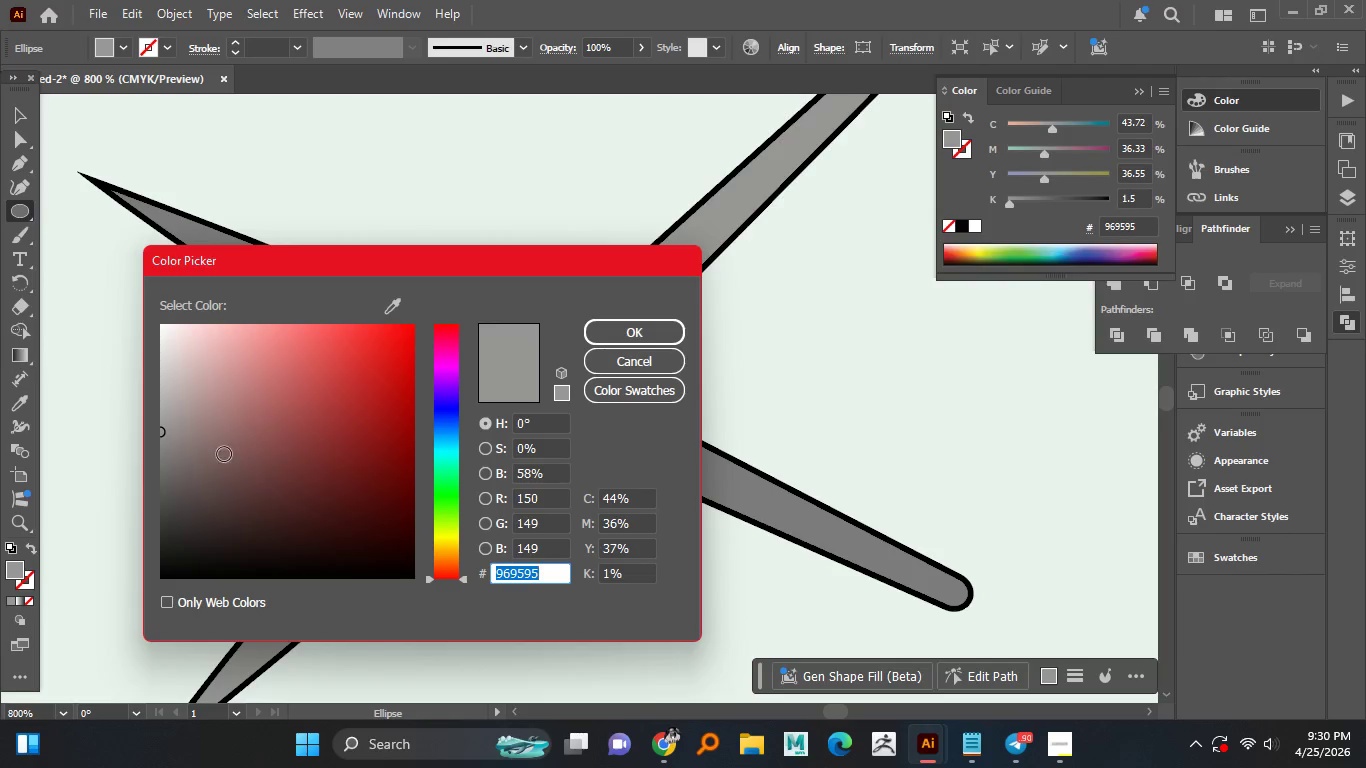 
left_click_drag(start_coordinate=[162, 456], to_coordinate=[162, 465])
 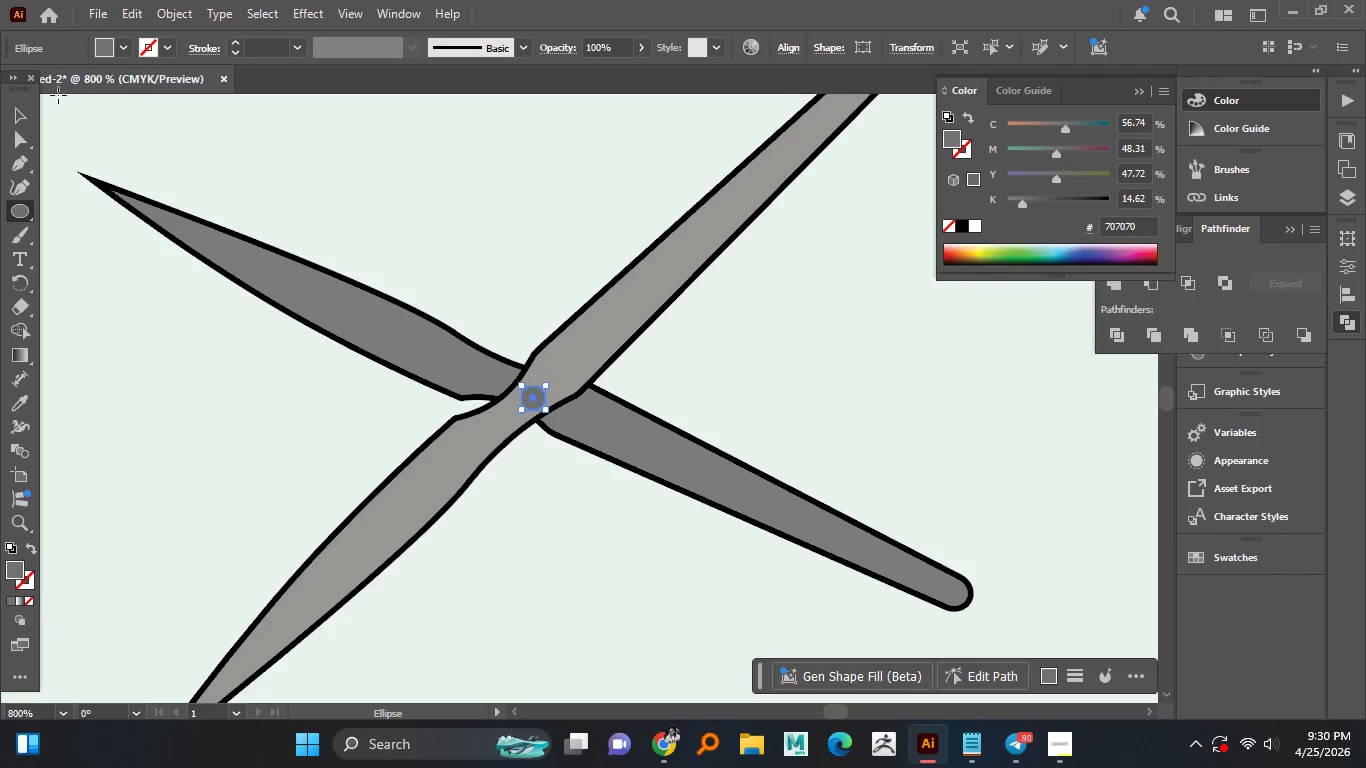 
left_click_drag(start_coordinate=[12, 113], to_coordinate=[21, 109])
 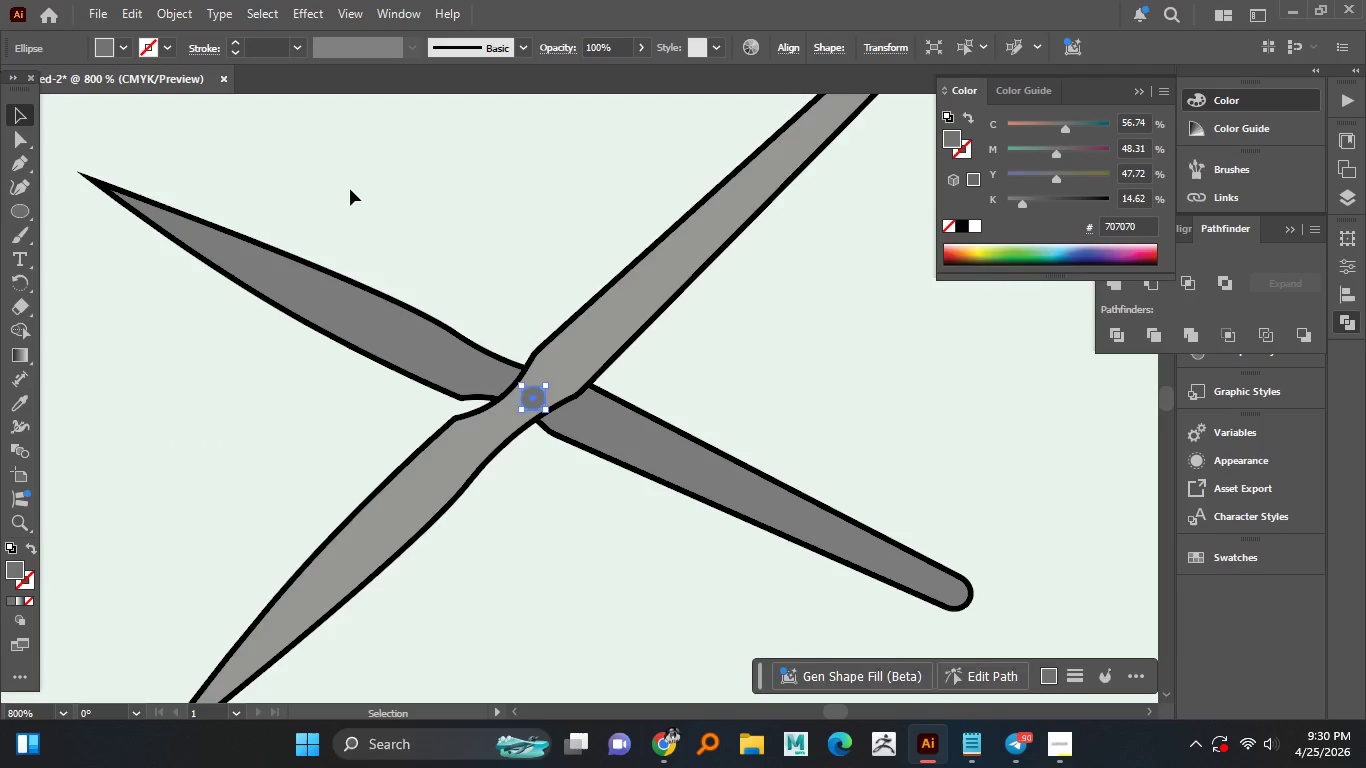 
double_click([350, 189])
 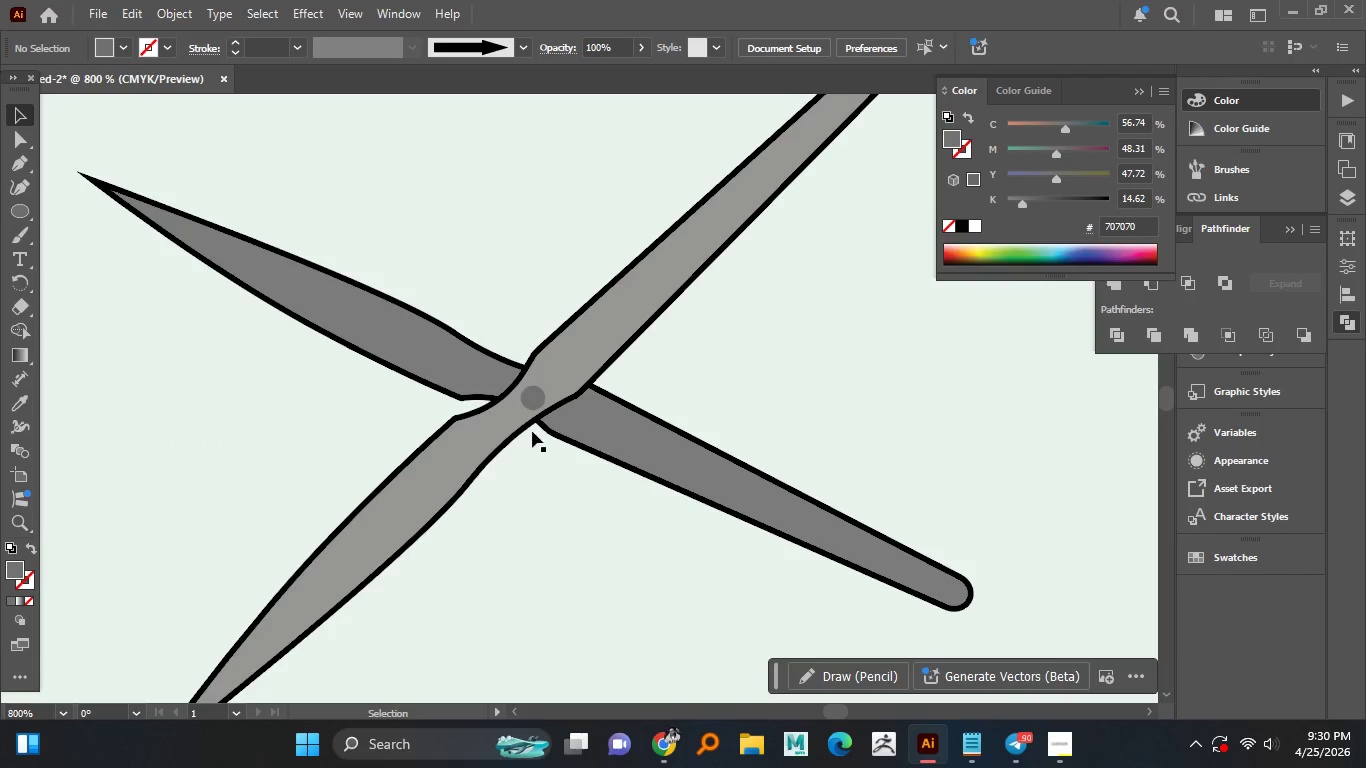 
hold_key(key=AltLeft, duration=1.2)
scroll: coordinate [545, 401], scroll_direction: up, amount: 3.0
 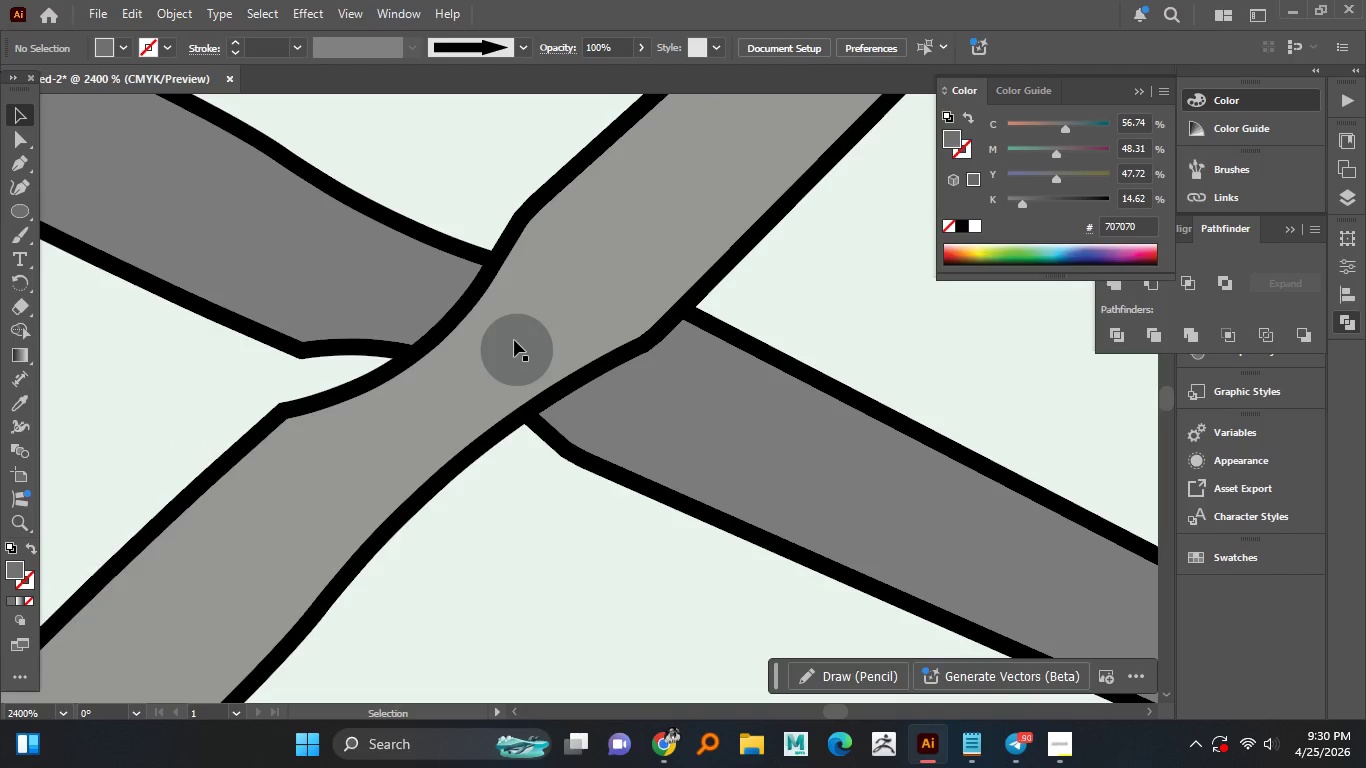 
left_click_drag(start_coordinate=[514, 340], to_coordinate=[519, 327])
 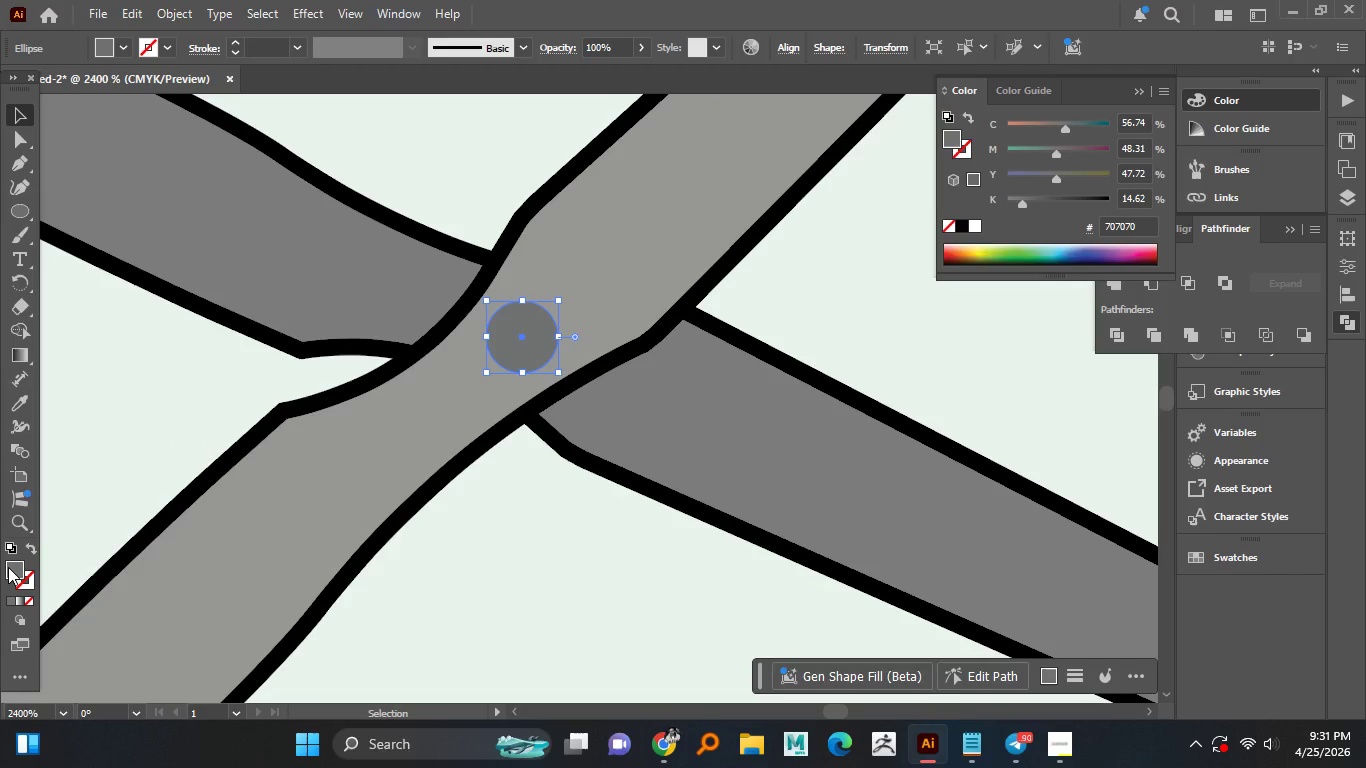 
double_click([8, 567])
 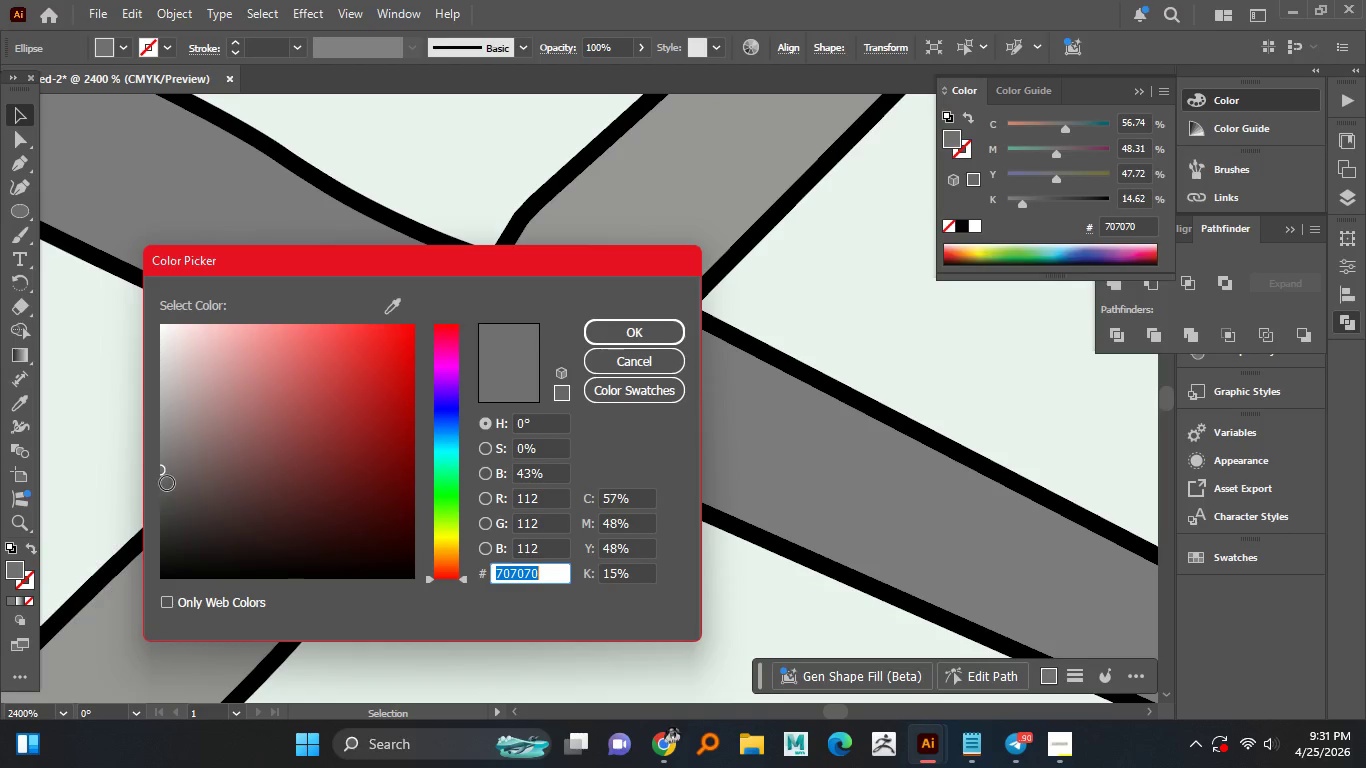 
left_click_drag(start_coordinate=[170, 482], to_coordinate=[162, 526])
 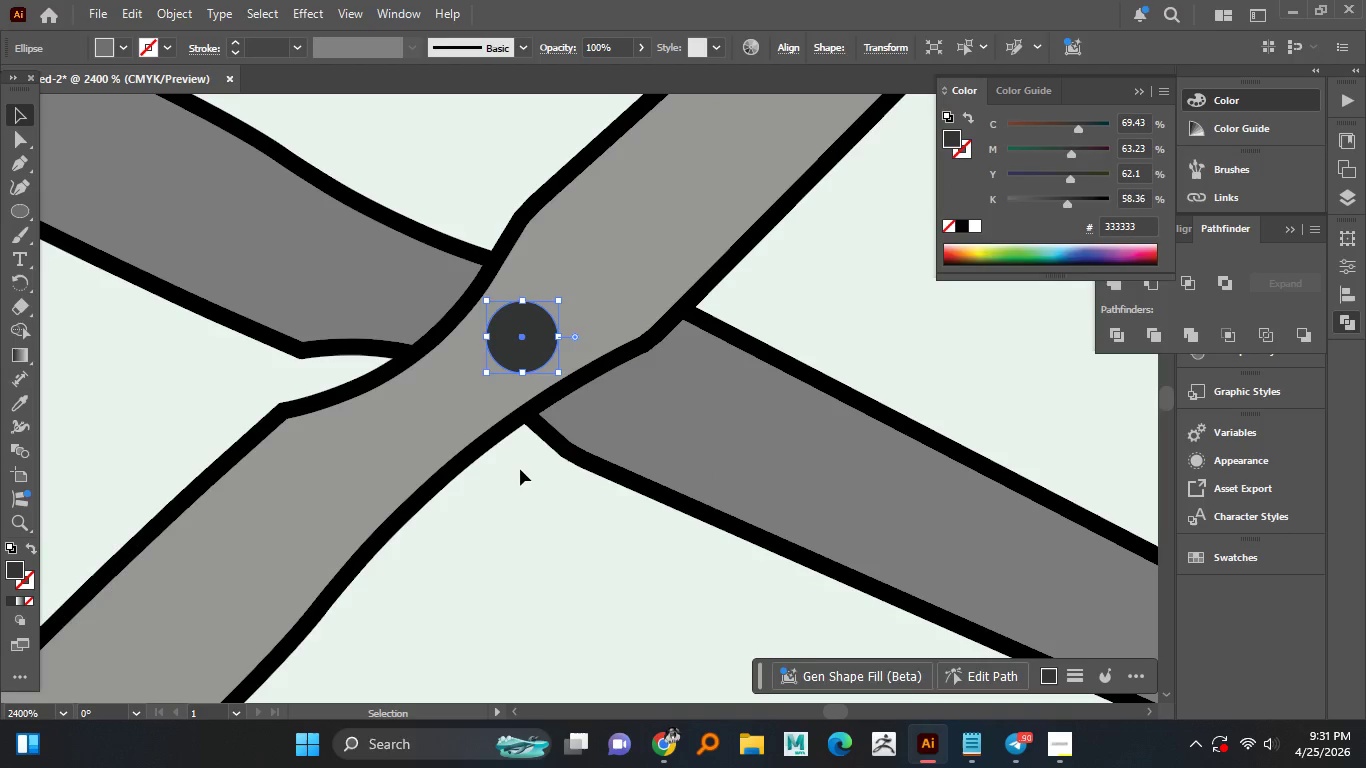 
hold_key(key=AltLeft, duration=1.52)
scroll: coordinate [521, 469], scroll_direction: down, amount: 5.0
 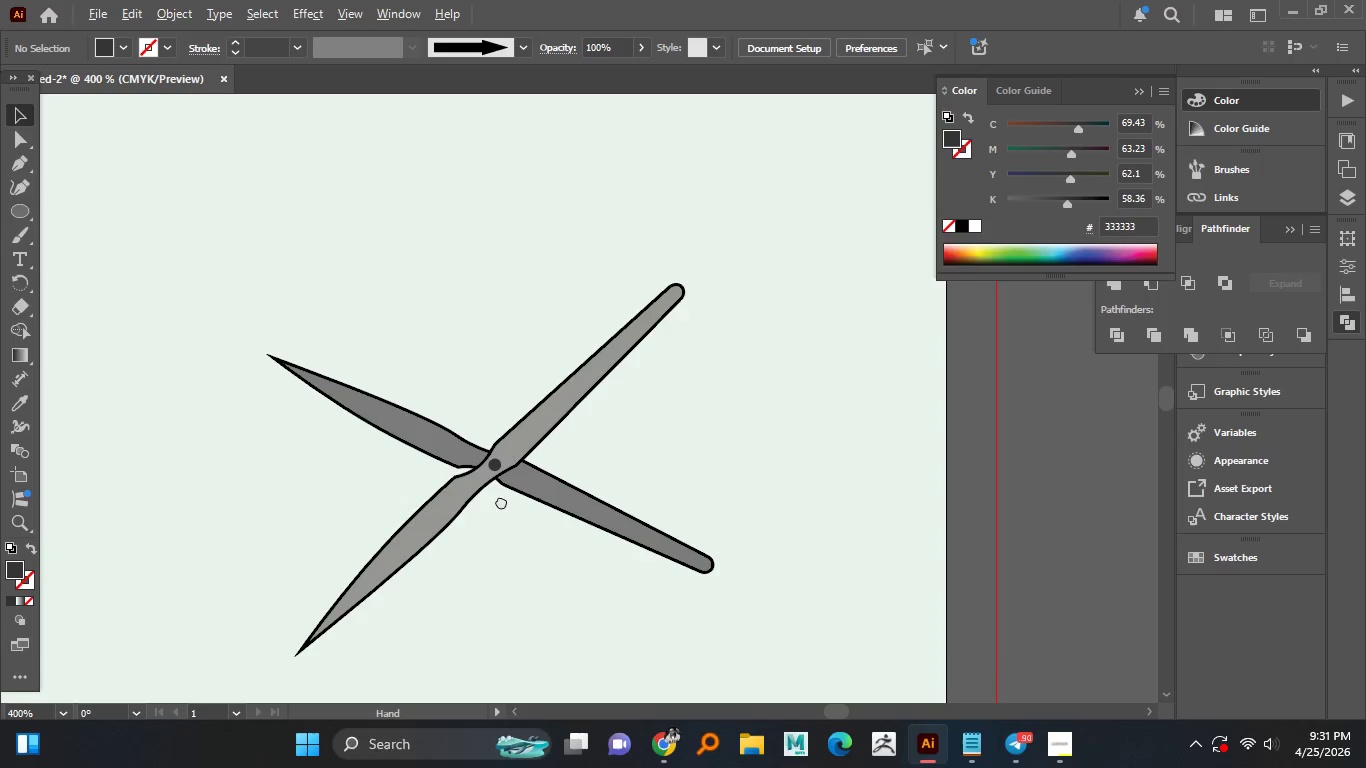 
hold_key(key=AltLeft, duration=1.5)
hold_key(key=AltLeft, duration=1.41)
scroll: coordinate [598, 379], scroll_direction: up, amount: 2.0
 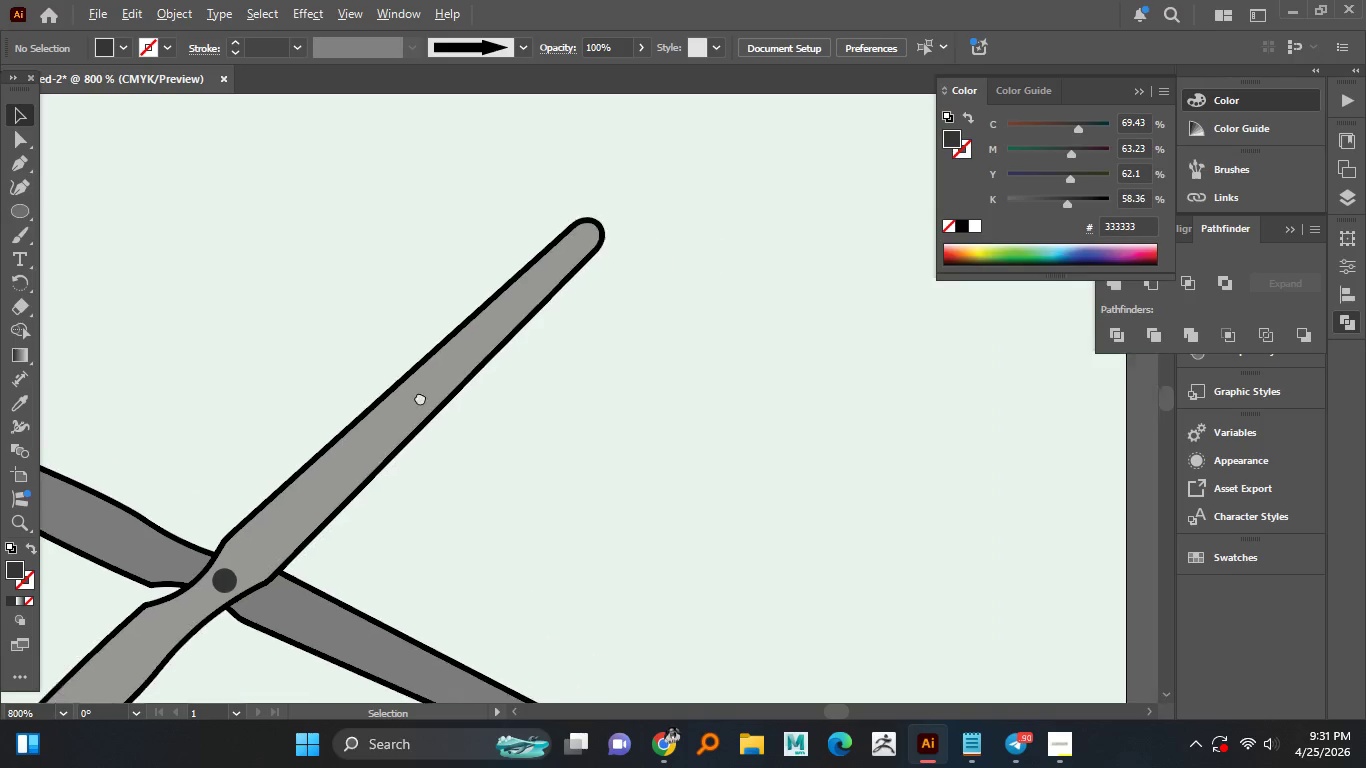 
left_click([20, 171])
 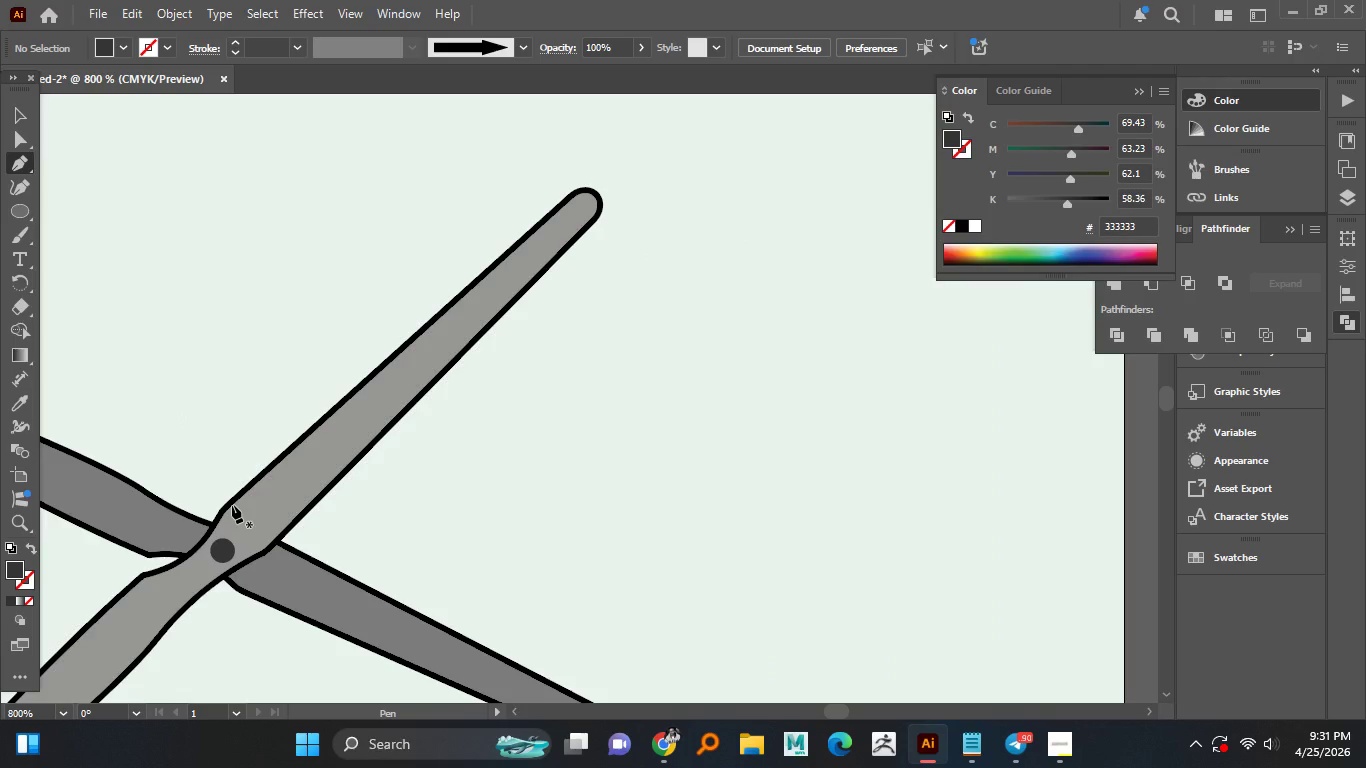 
wait(6.48)
 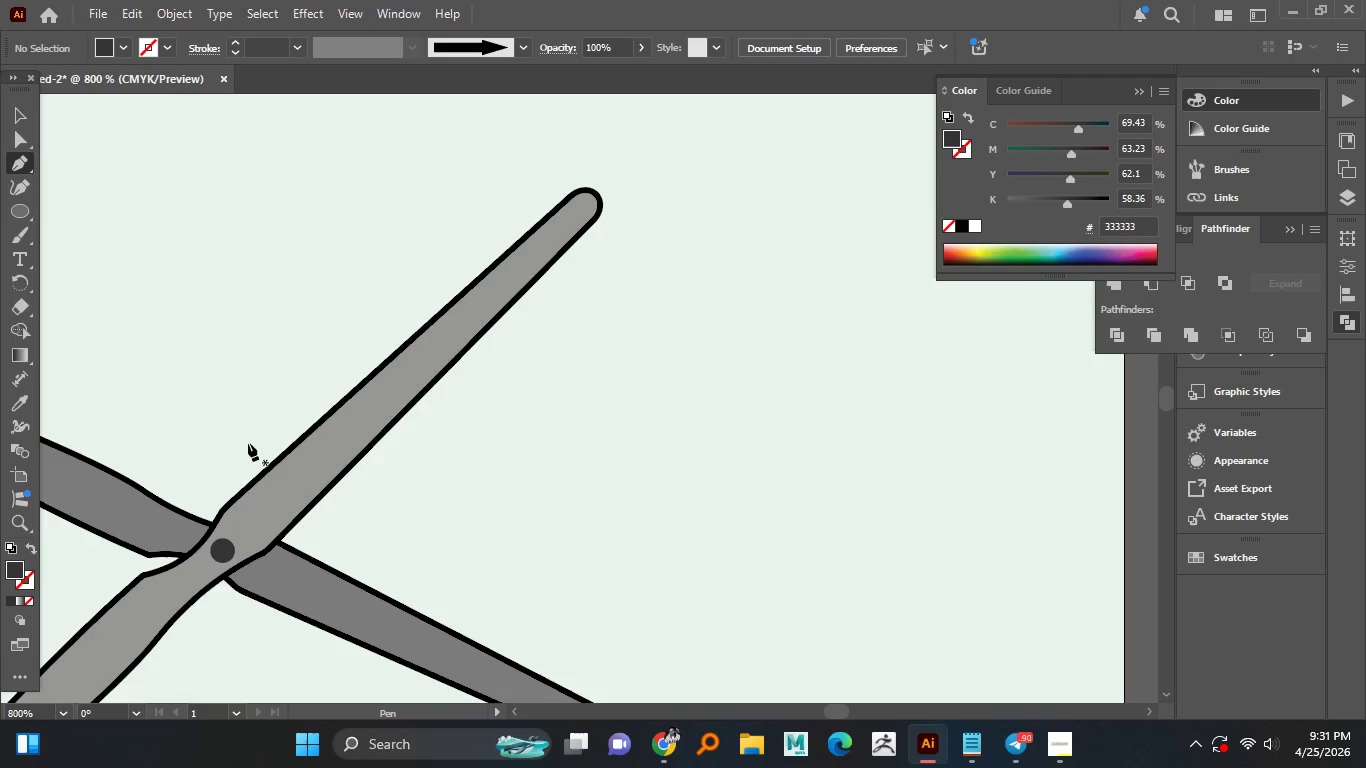 
left_click([22, 191])
 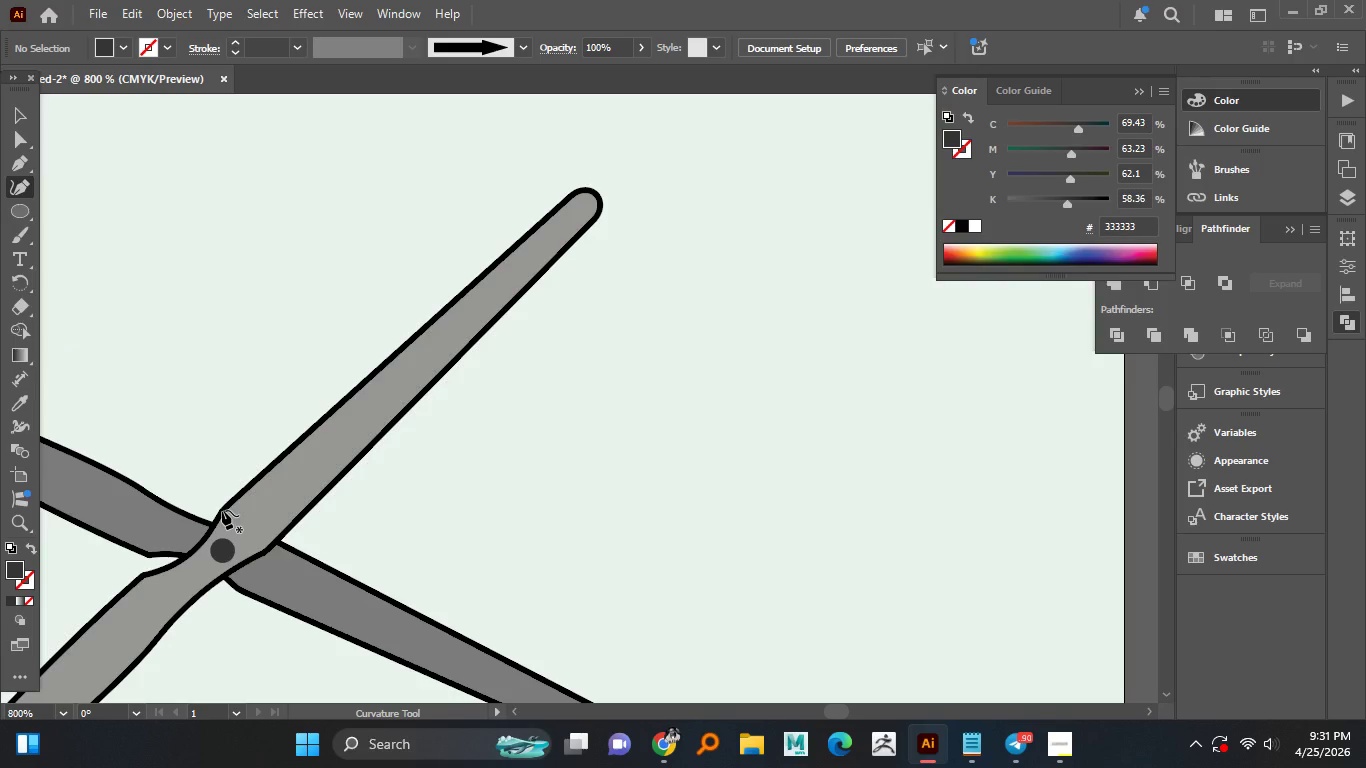 
left_click([222, 510])
 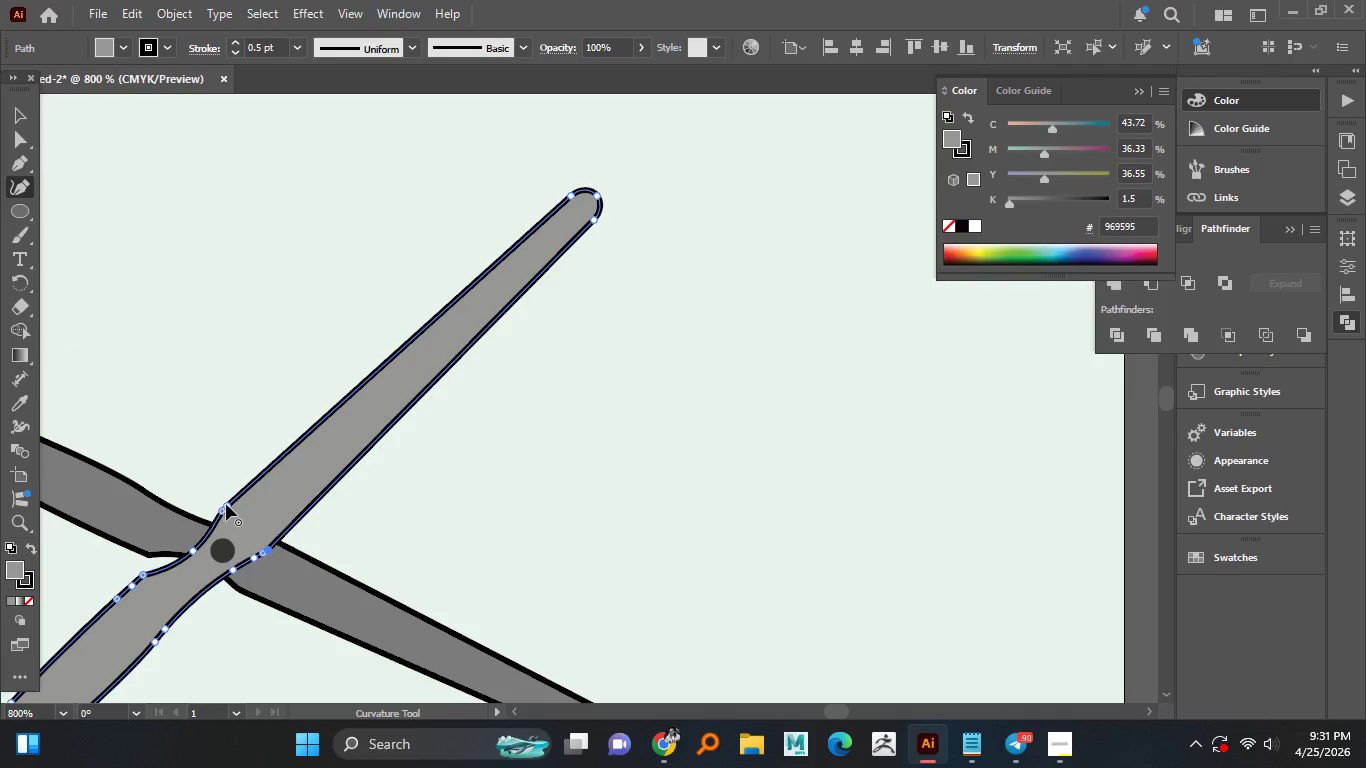 
left_click_drag(start_coordinate=[227, 503], to_coordinate=[239, 490])
 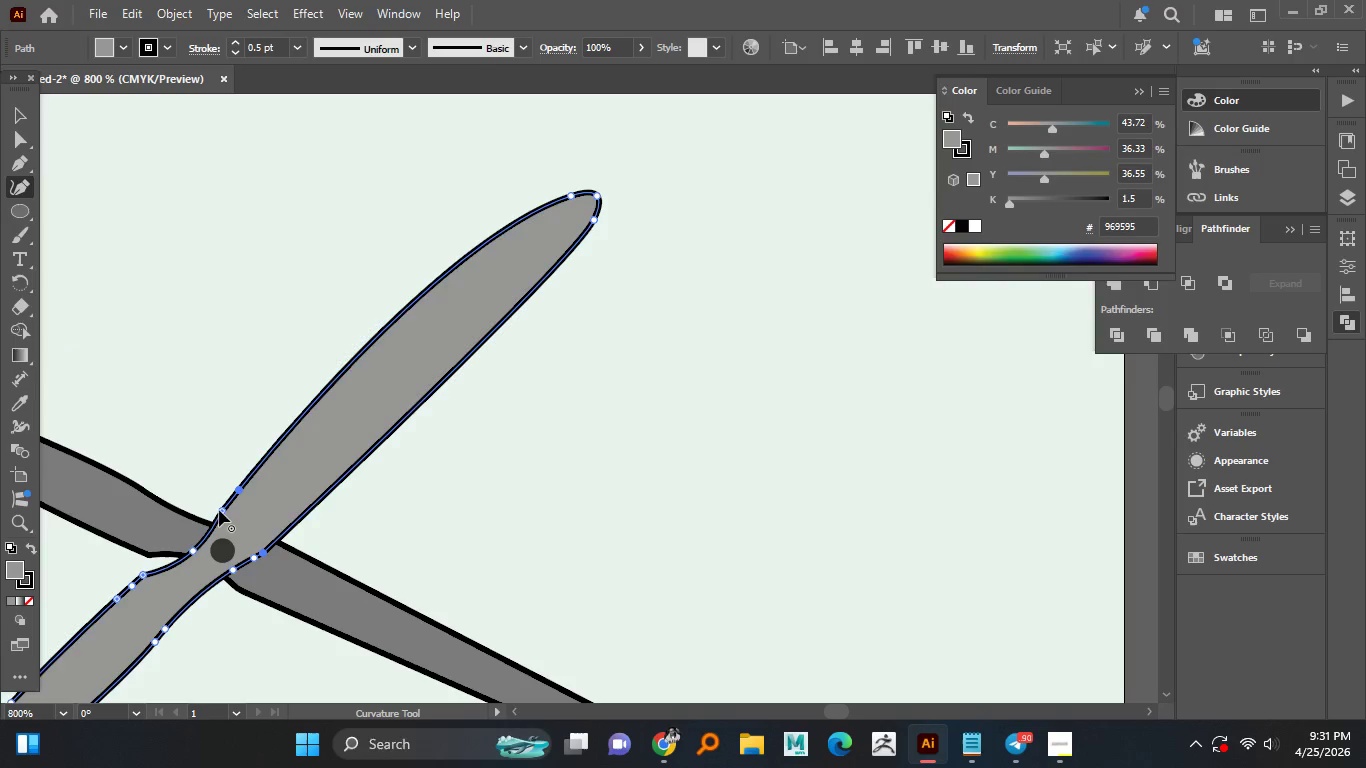 
left_click_drag(start_coordinate=[219, 510], to_coordinate=[214, 502])
 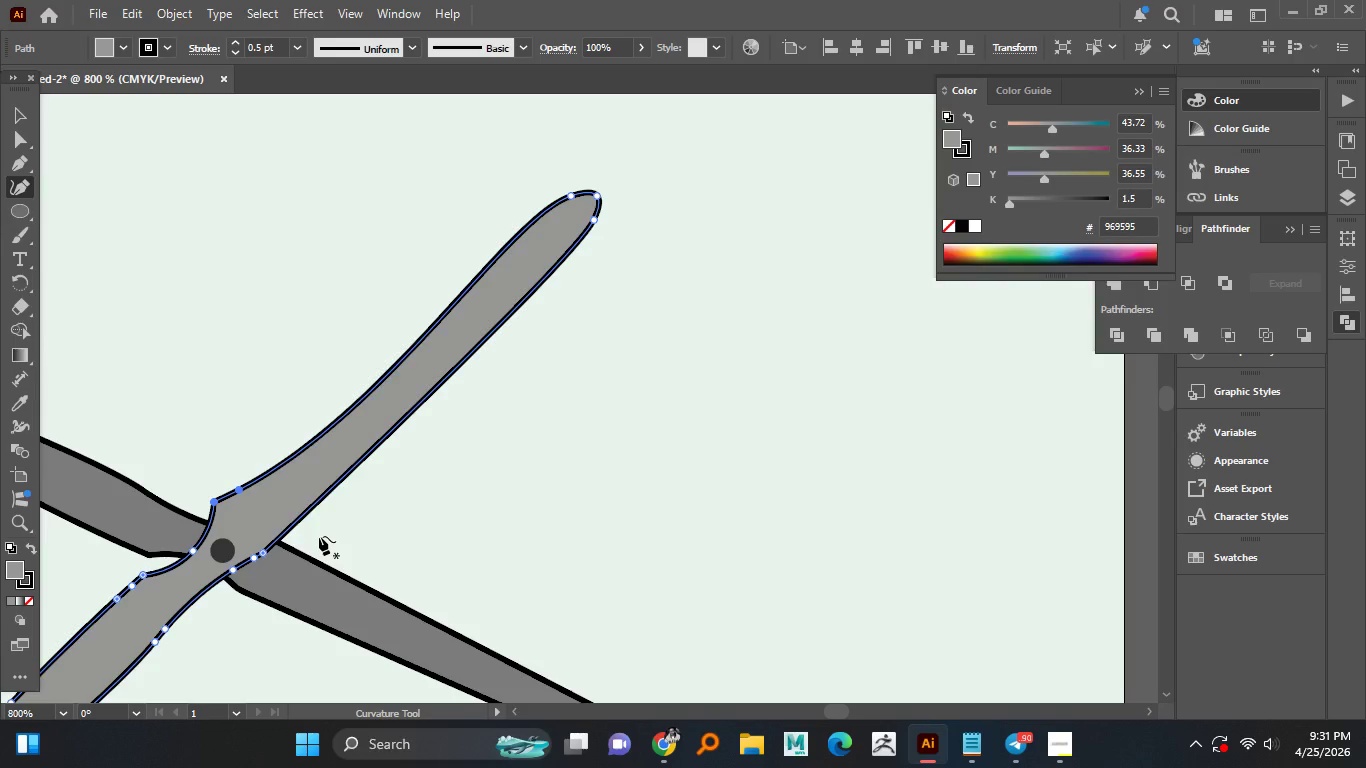 
hold_key(key=AltLeft, duration=1.5)
 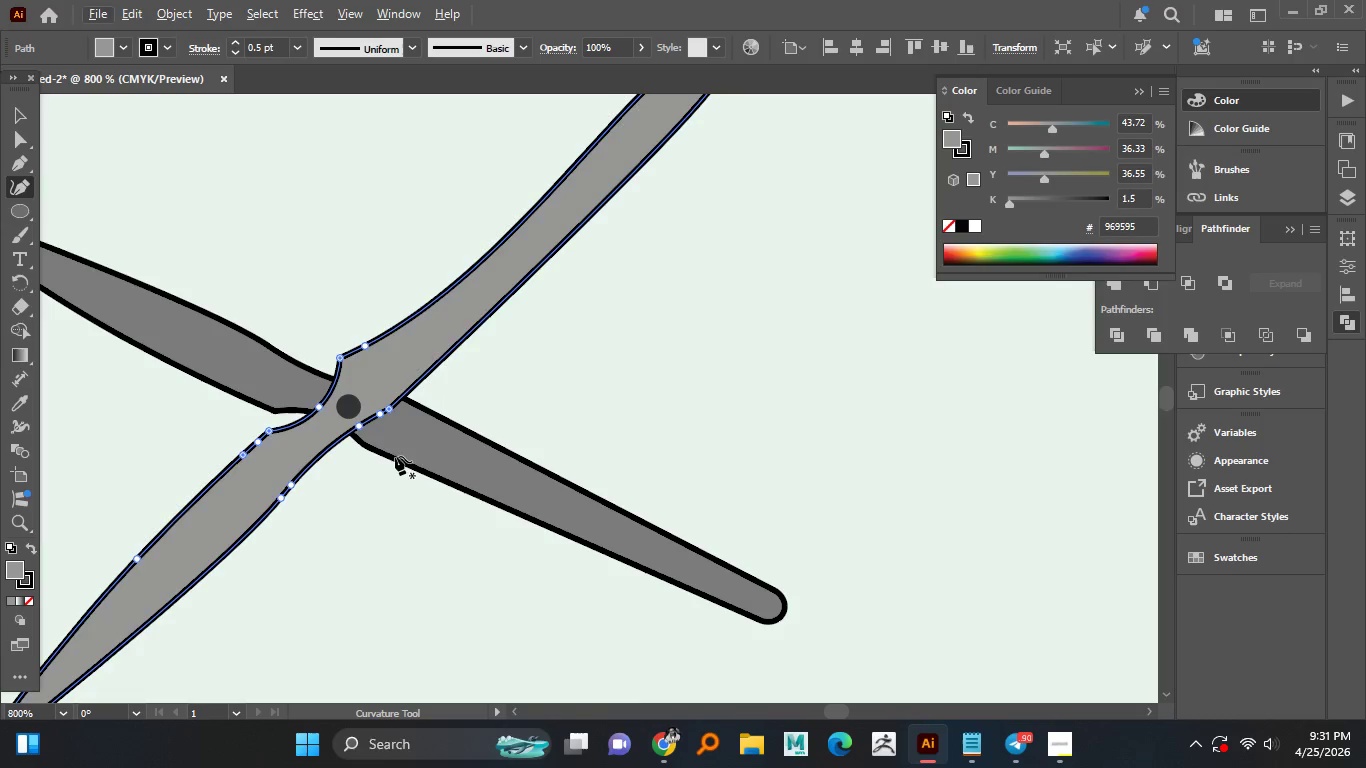 
hold_key(key=AltLeft, duration=0.44)
 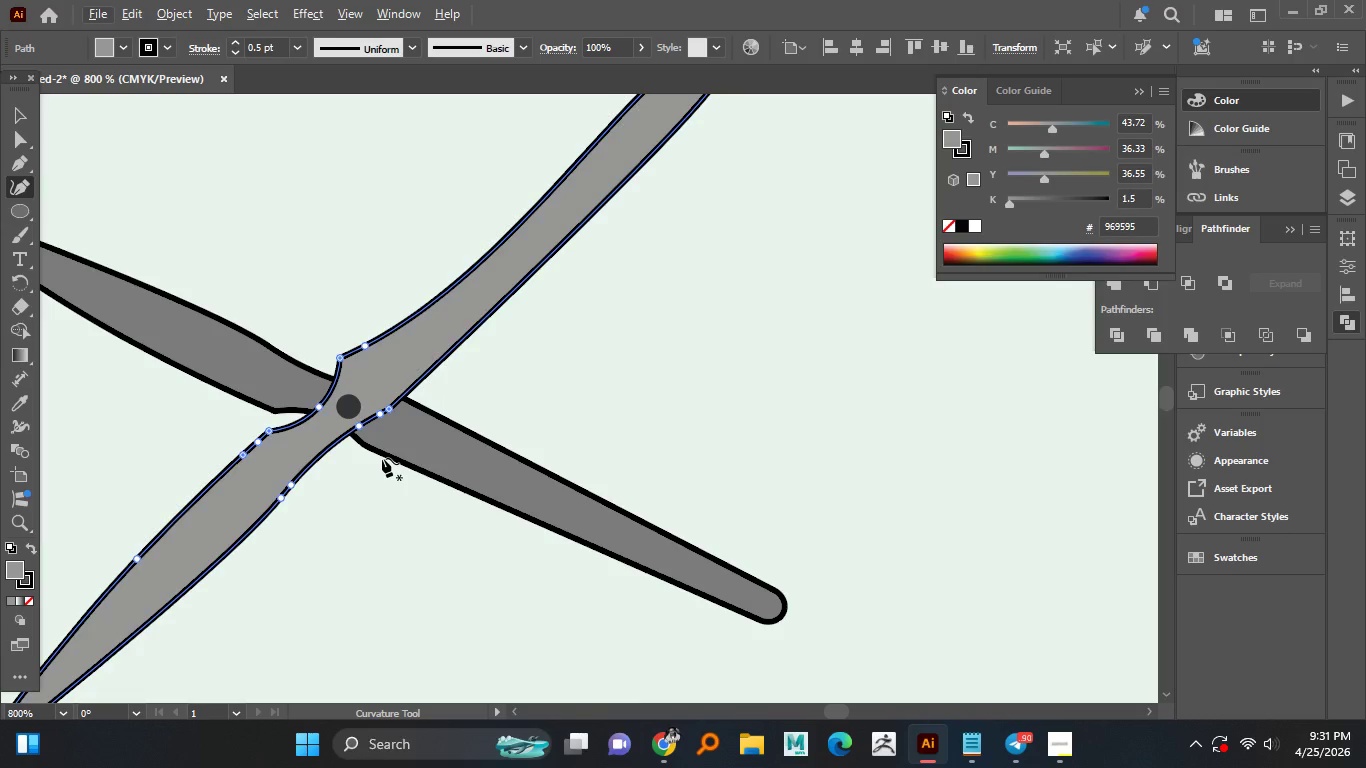 
left_click([382, 458])
 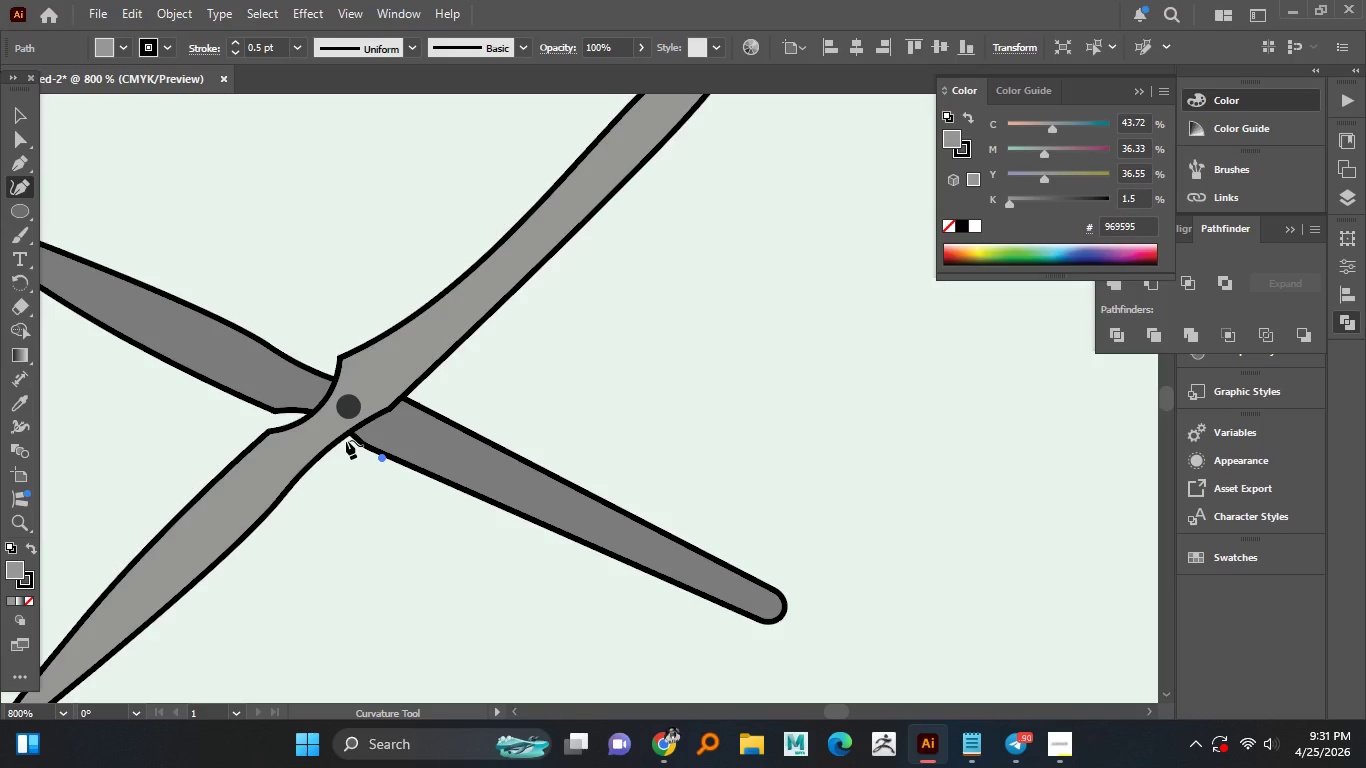 
key(Control+Z)
 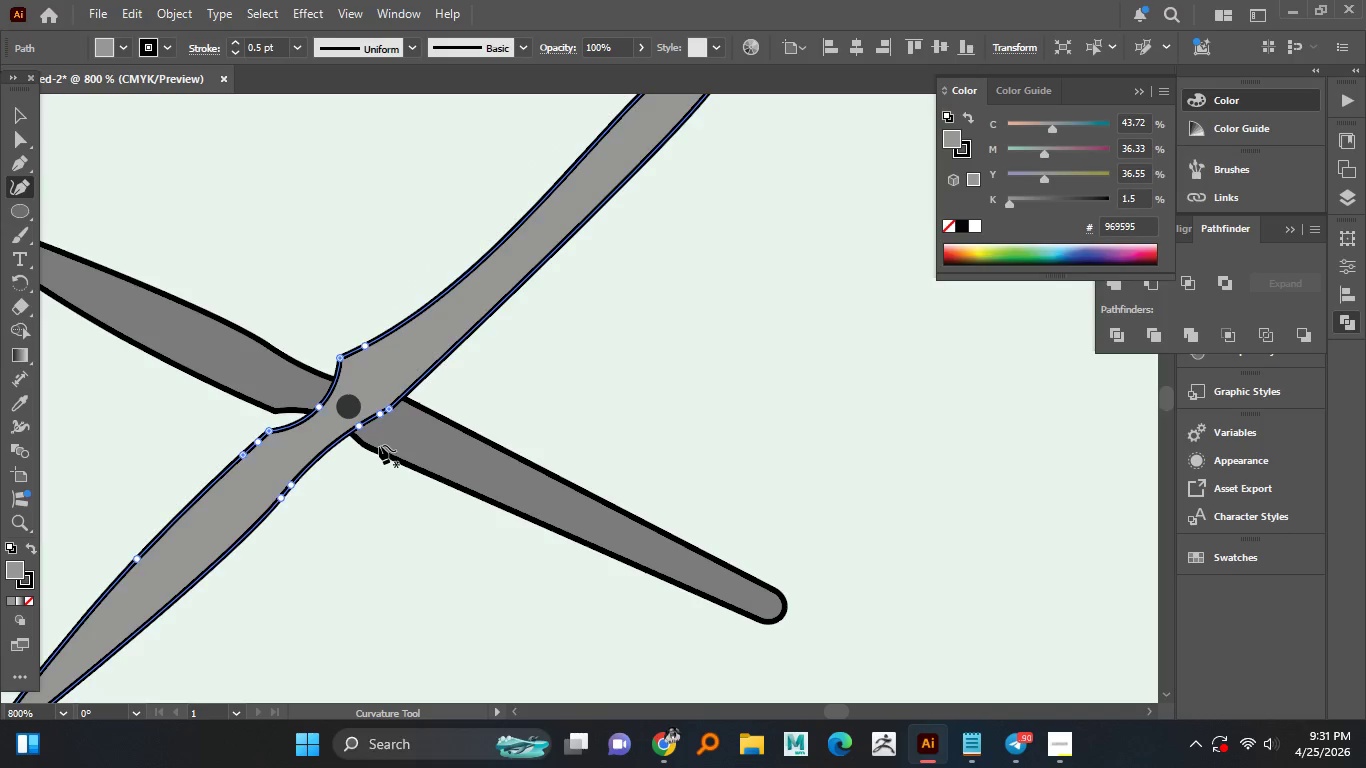 
left_click([379, 445])
 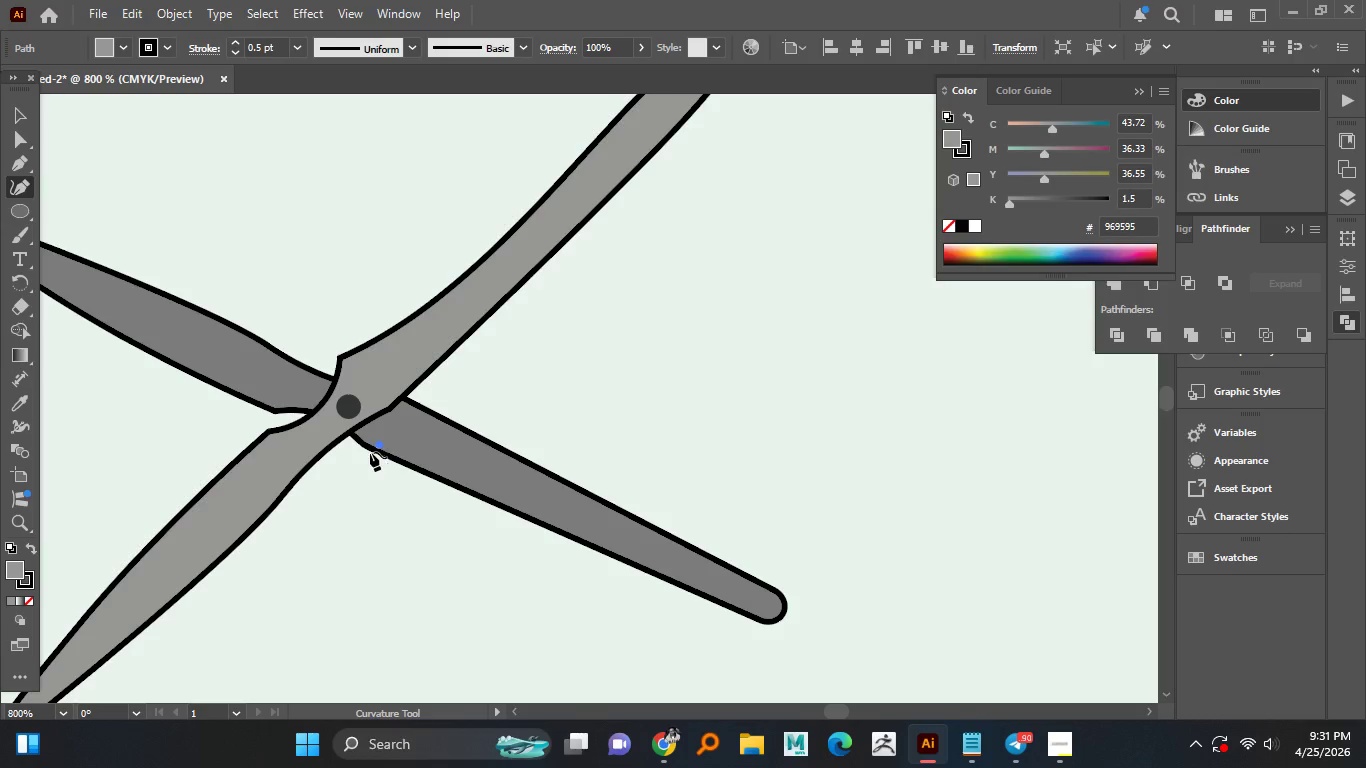 
key(Control+Z)
 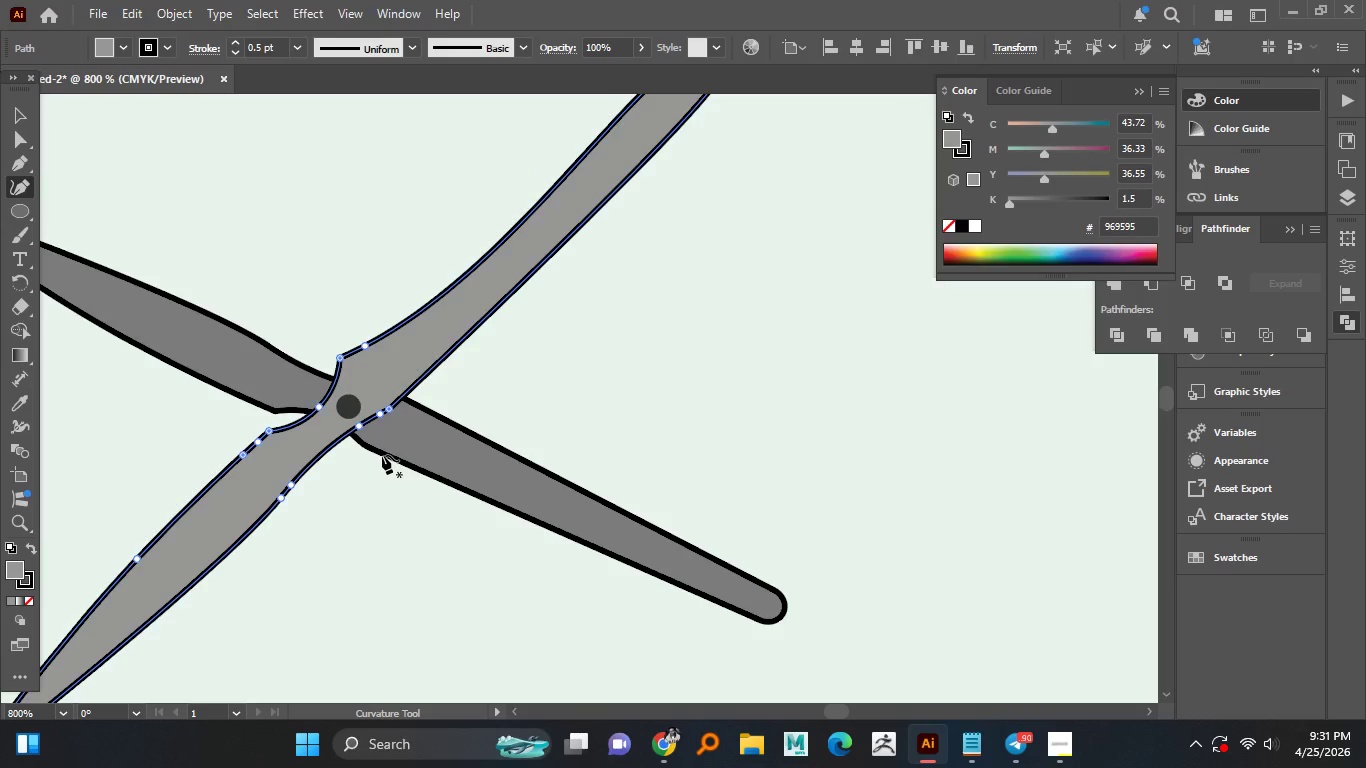 
left_click([382, 455])
 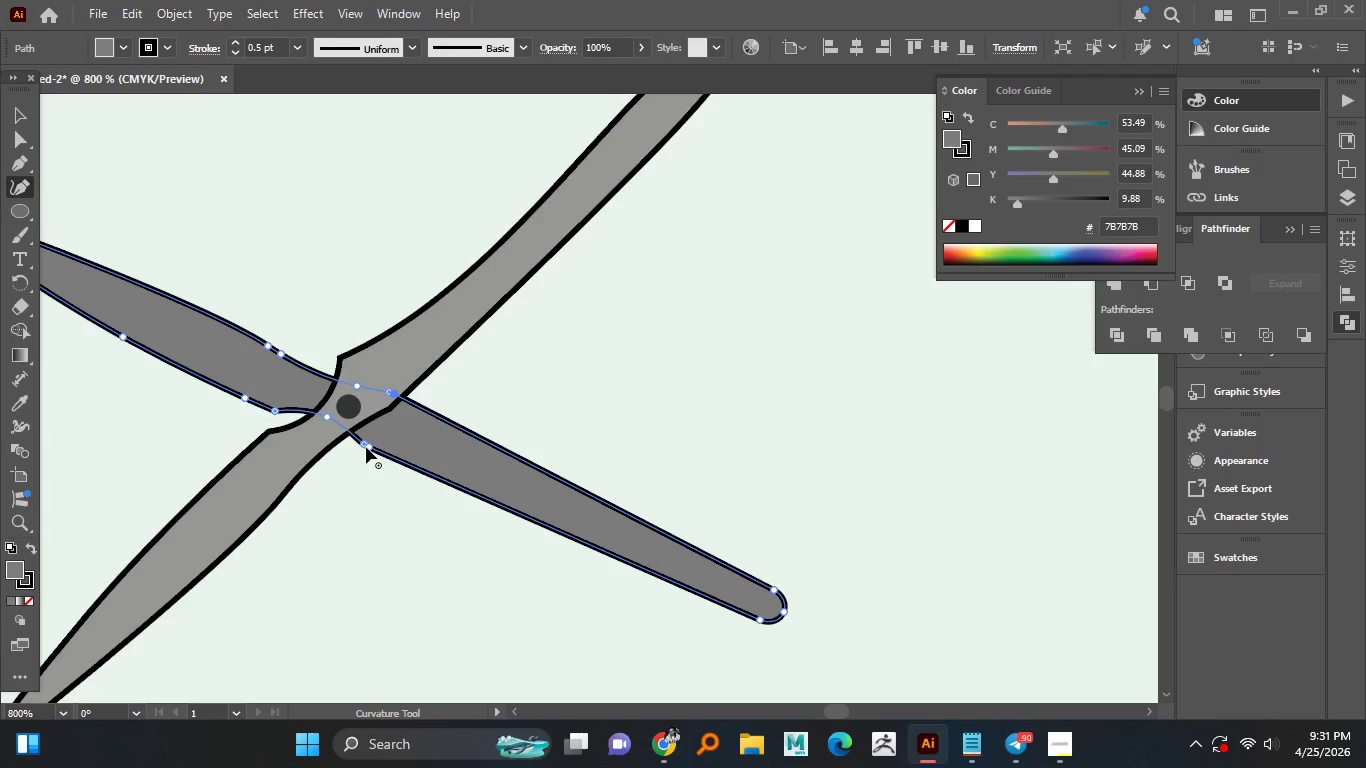 
left_click_drag(start_coordinate=[369, 446], to_coordinate=[378, 462])
 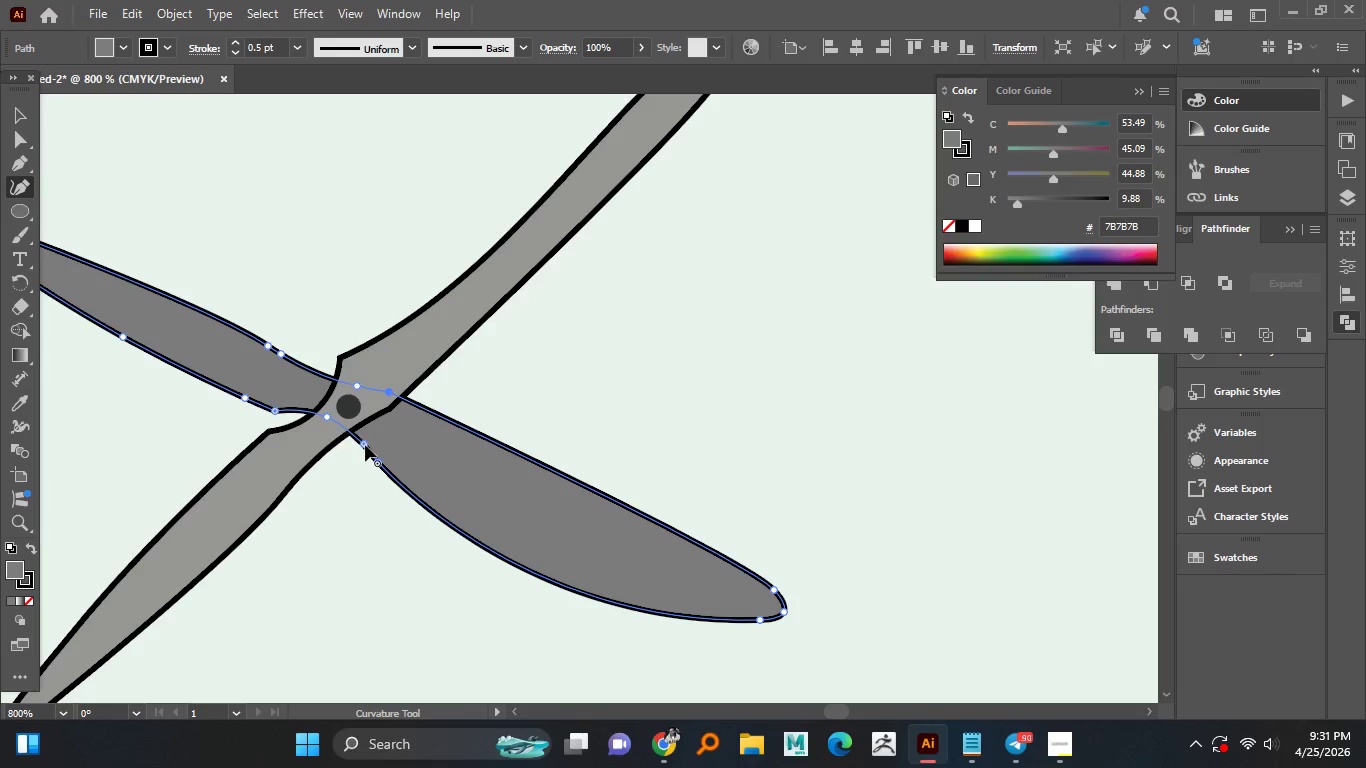 
left_click_drag(start_coordinate=[365, 445], to_coordinate=[354, 459])
 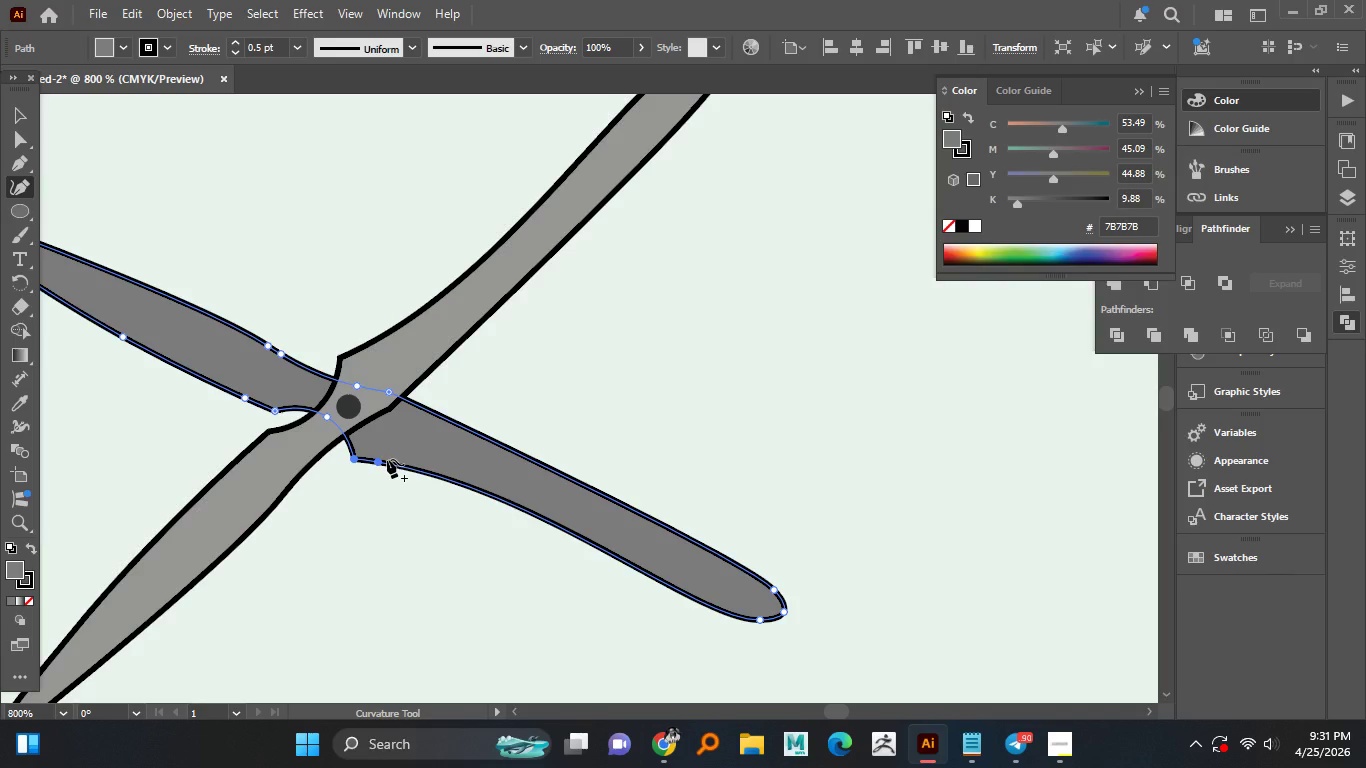 
hold_key(key=AltLeft, duration=1.34)
scroll: coordinate [387, 459], scroll_direction: down, amount: 2.0
 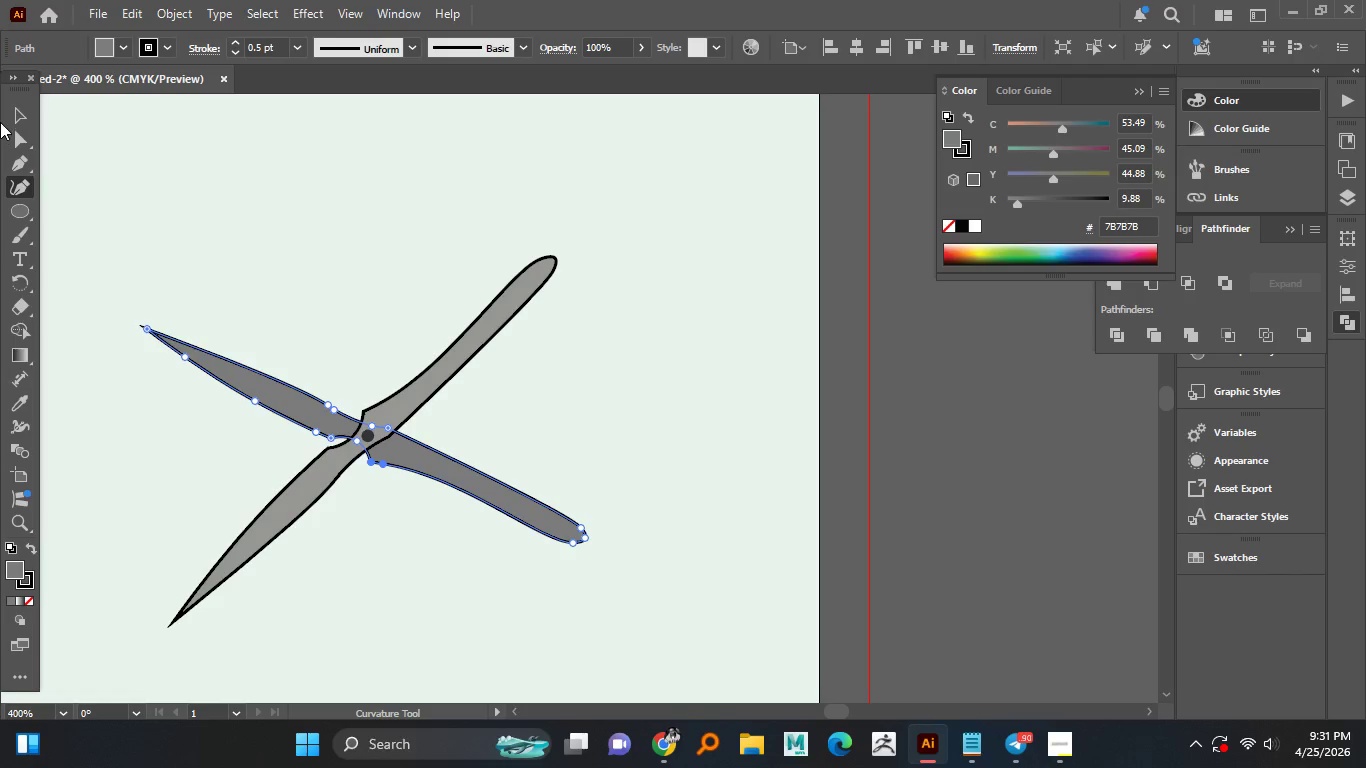 
double_click([147, 186])
 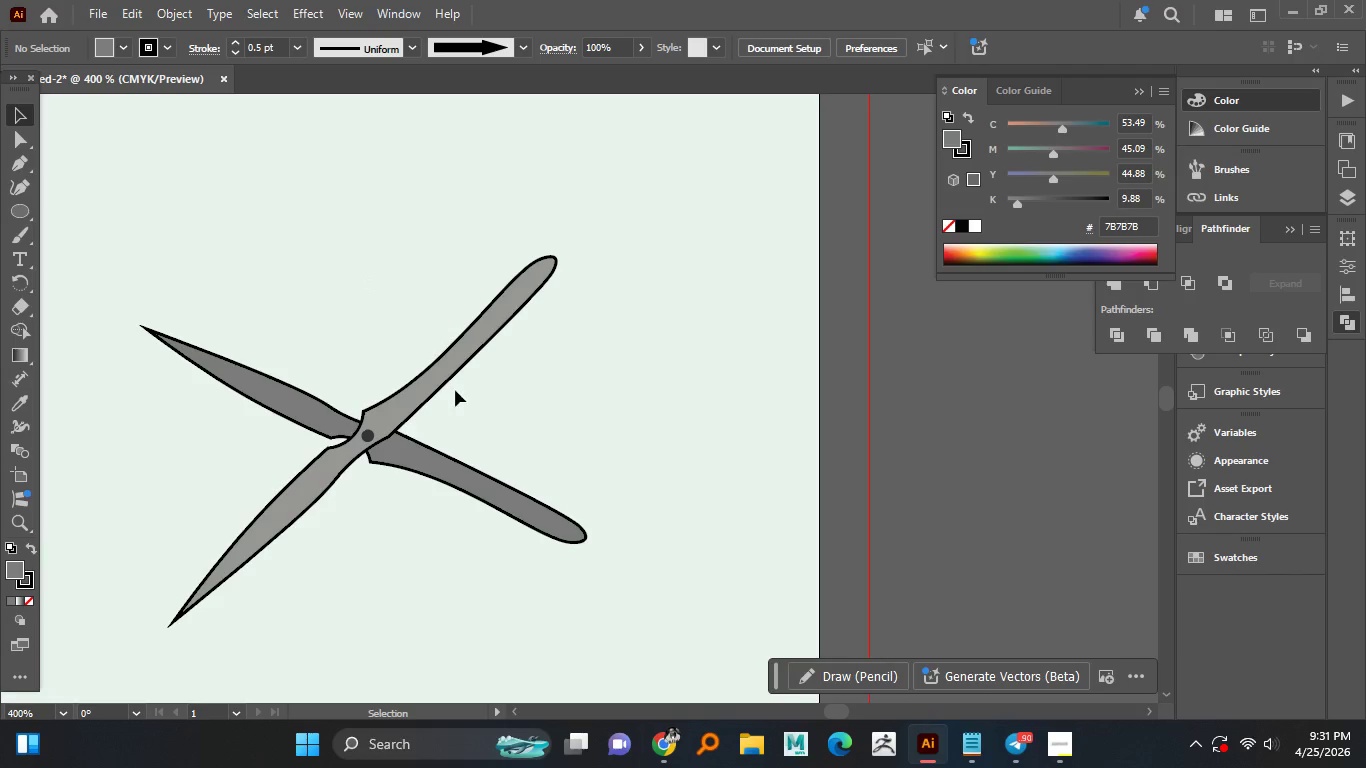 
hold_key(key=AltLeft, duration=1.51)
scroll: coordinate [504, 545], scroll_direction: down, amount: 2.0
 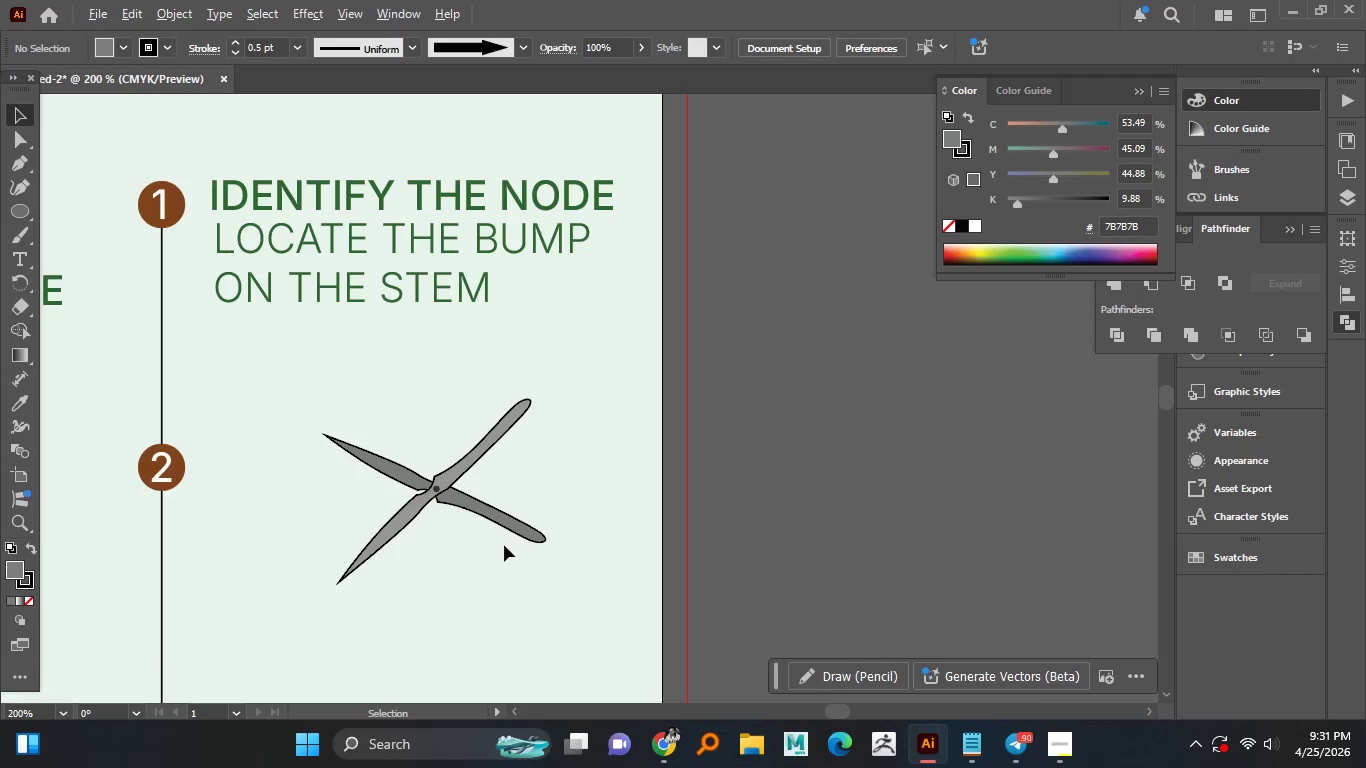 
hold_key(key=AltLeft, duration=1.5)
 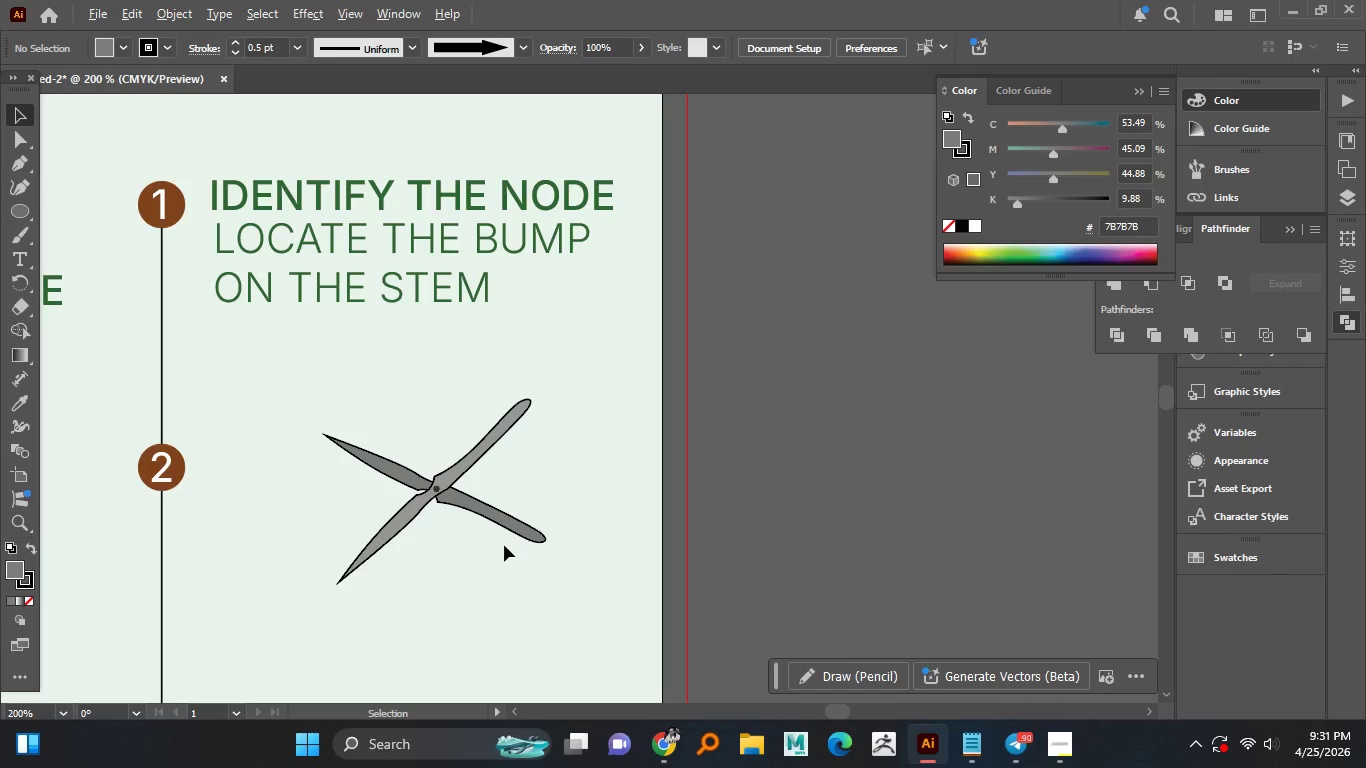 
hold_key(key=AltLeft, duration=1.52)
 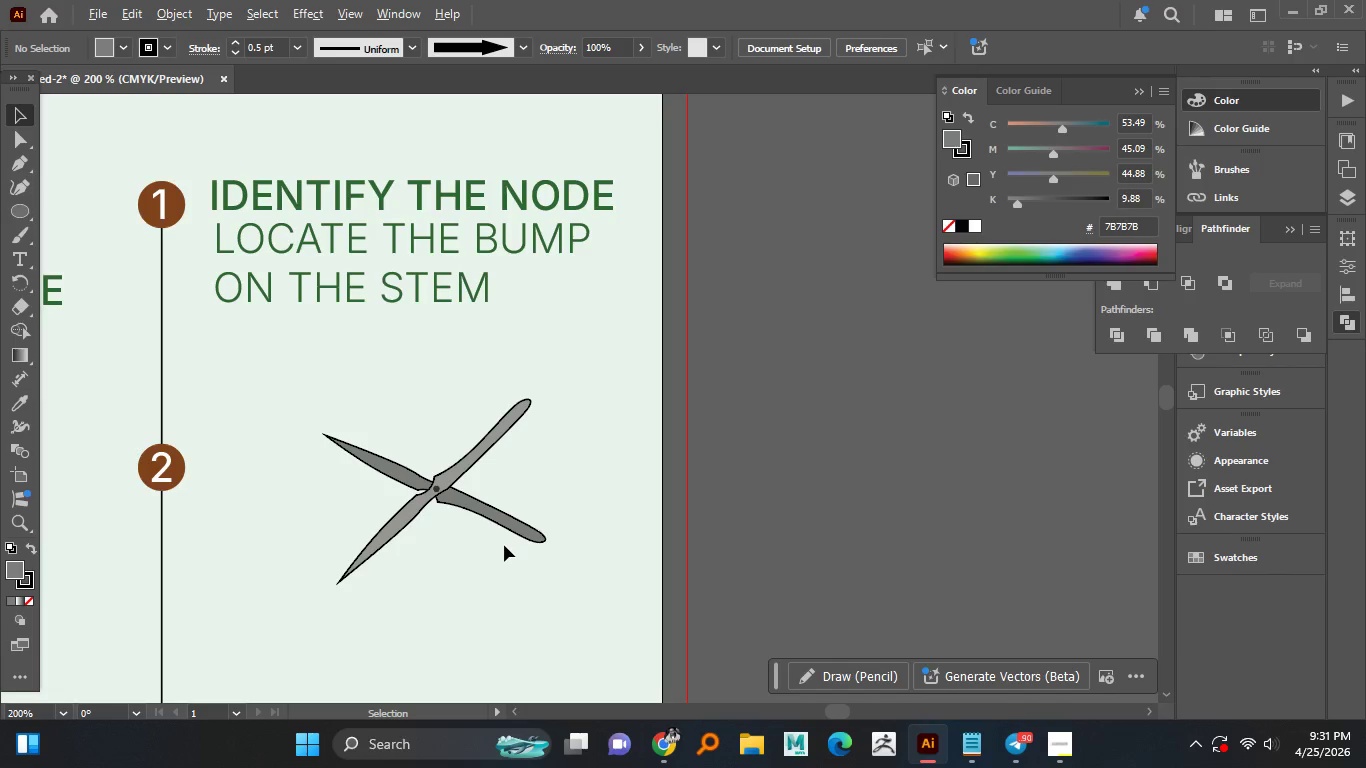 
hold_key(key=AltLeft, duration=1.5)
 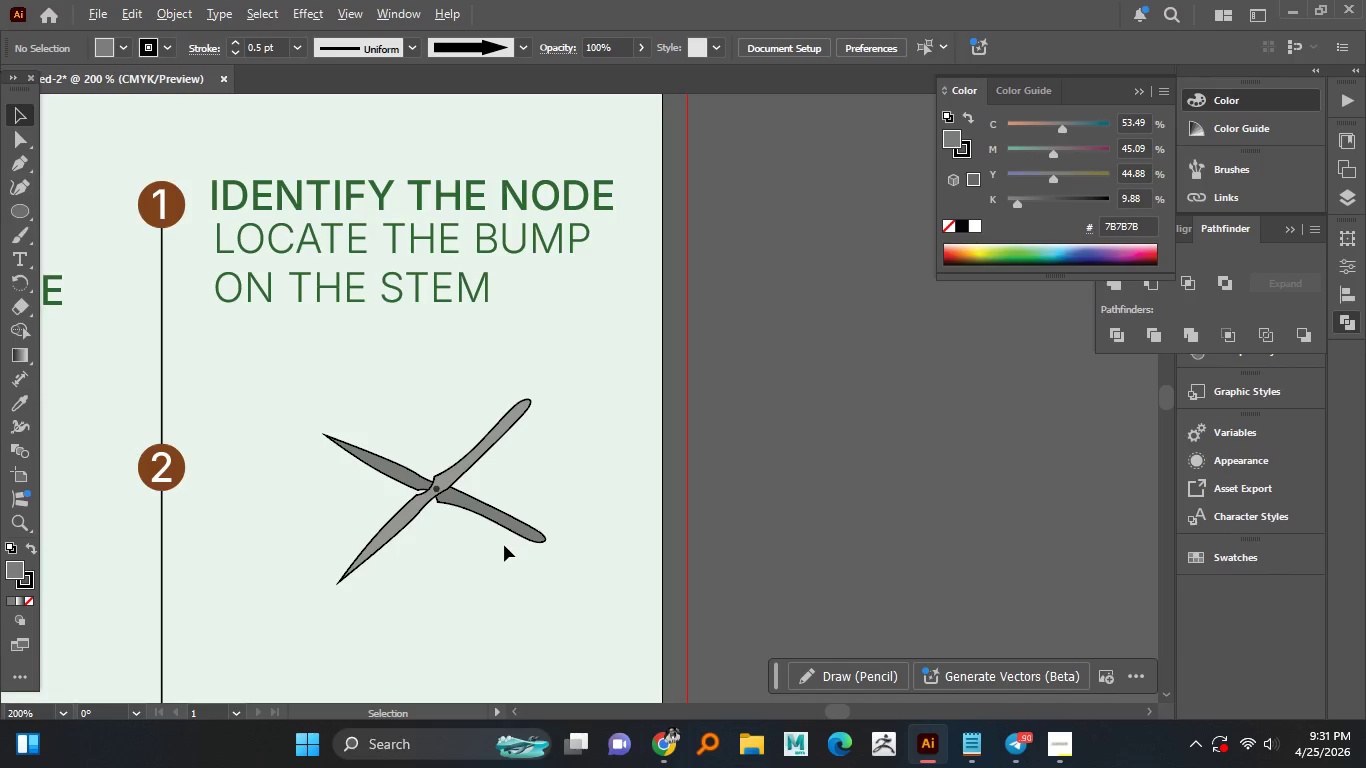 
key(Alt+AltLeft)
 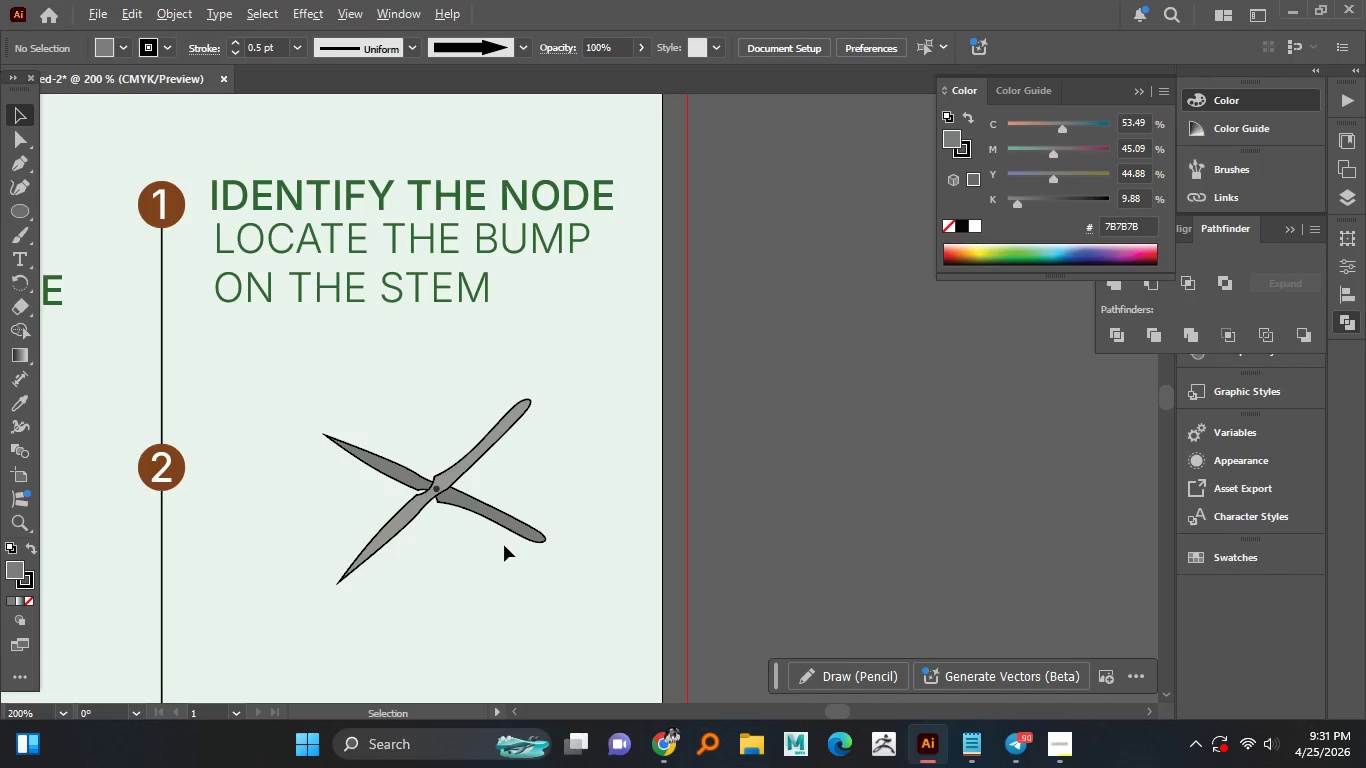 
key(Alt+AltLeft)
 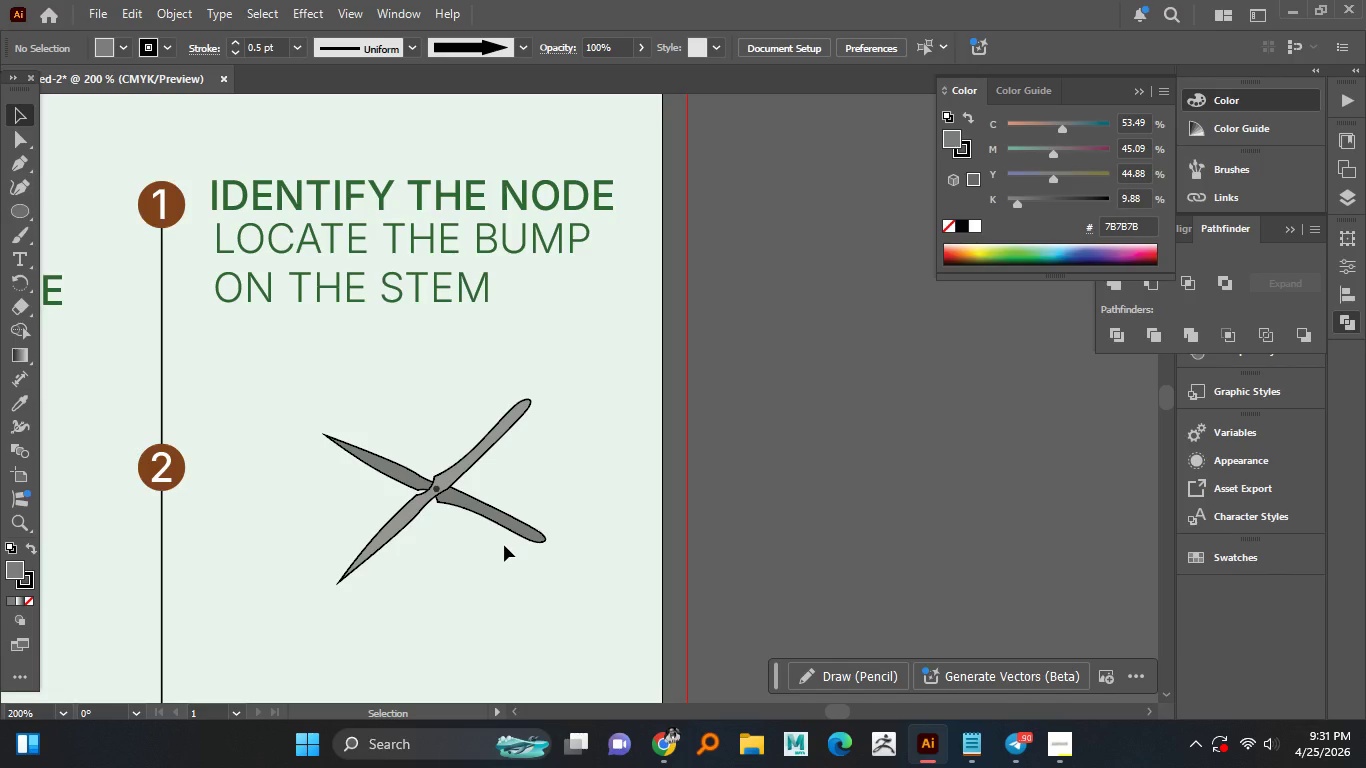 
hold_key(key=AltLeft, duration=1.51)
 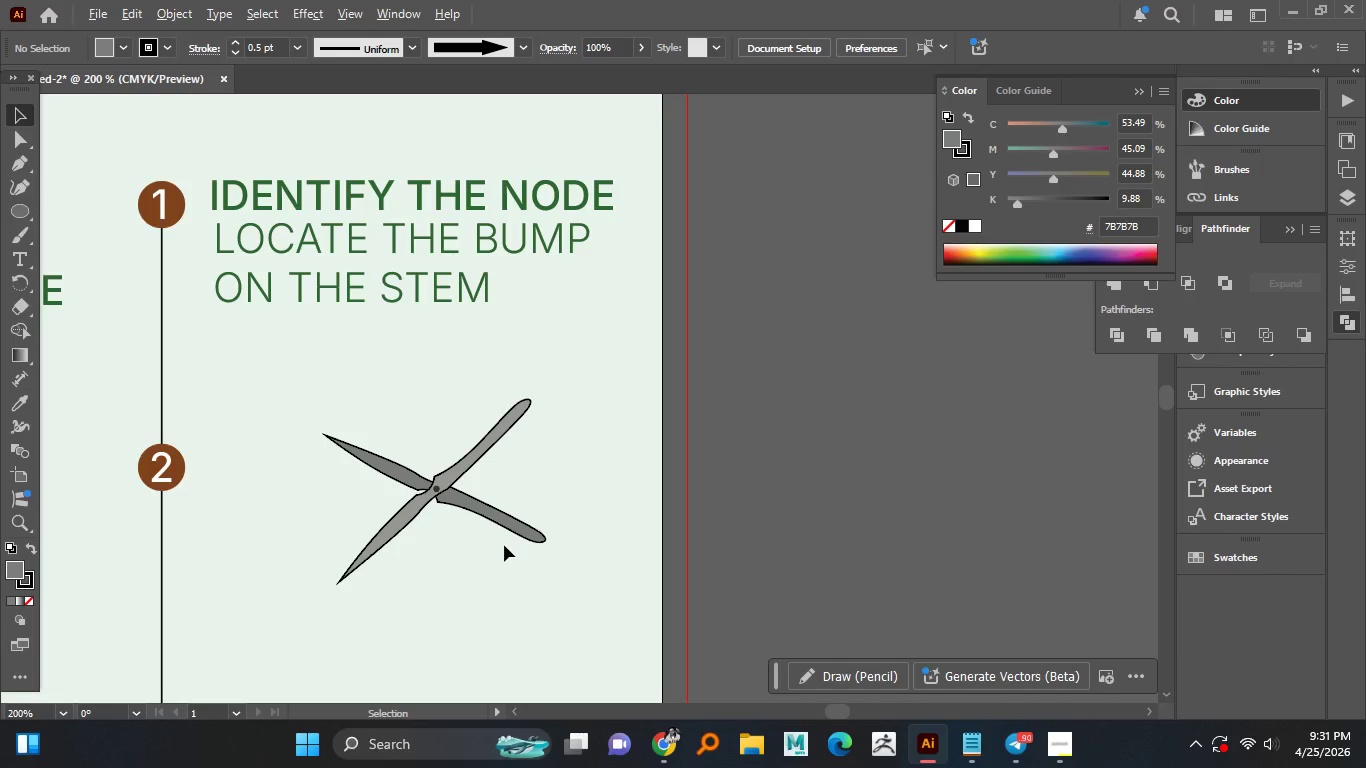 
hold_key(key=AltLeft, duration=1.5)
 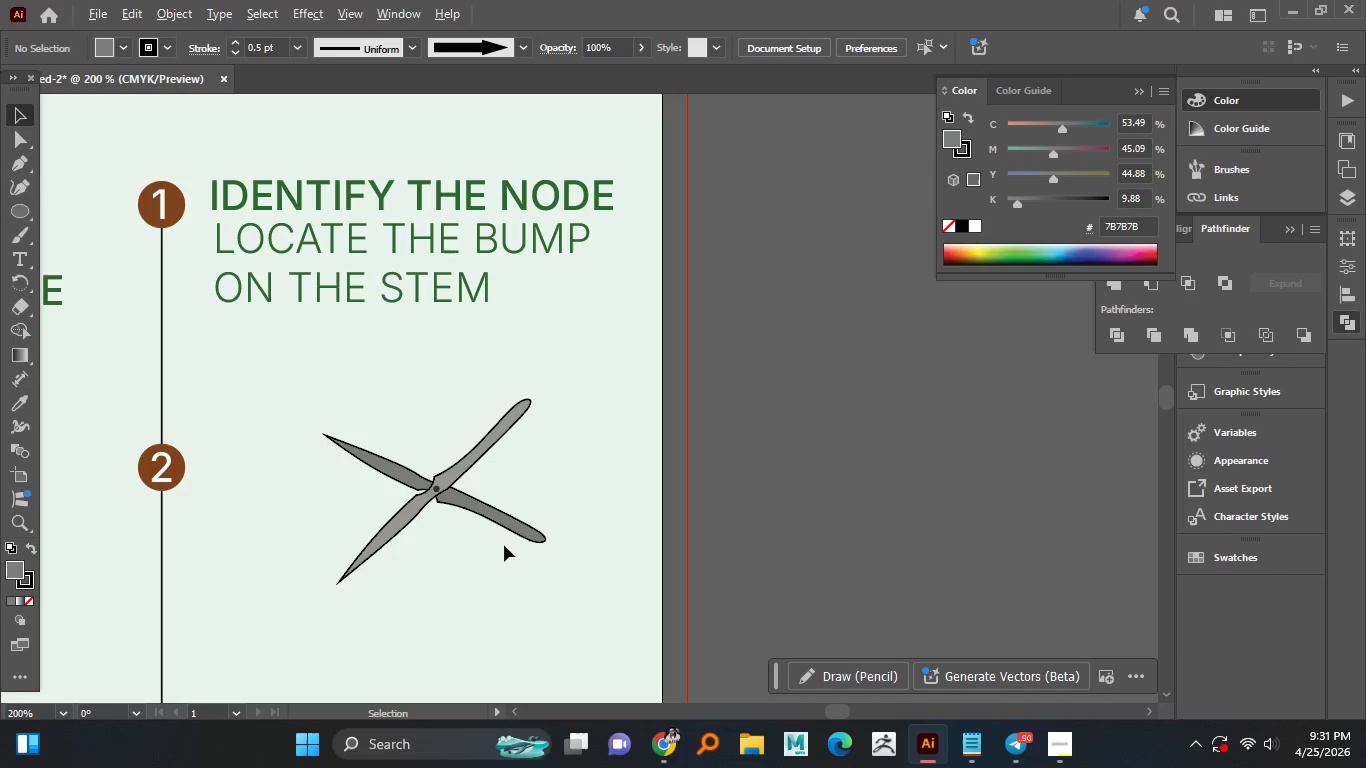 
hold_key(key=AltLeft, duration=1.5)
 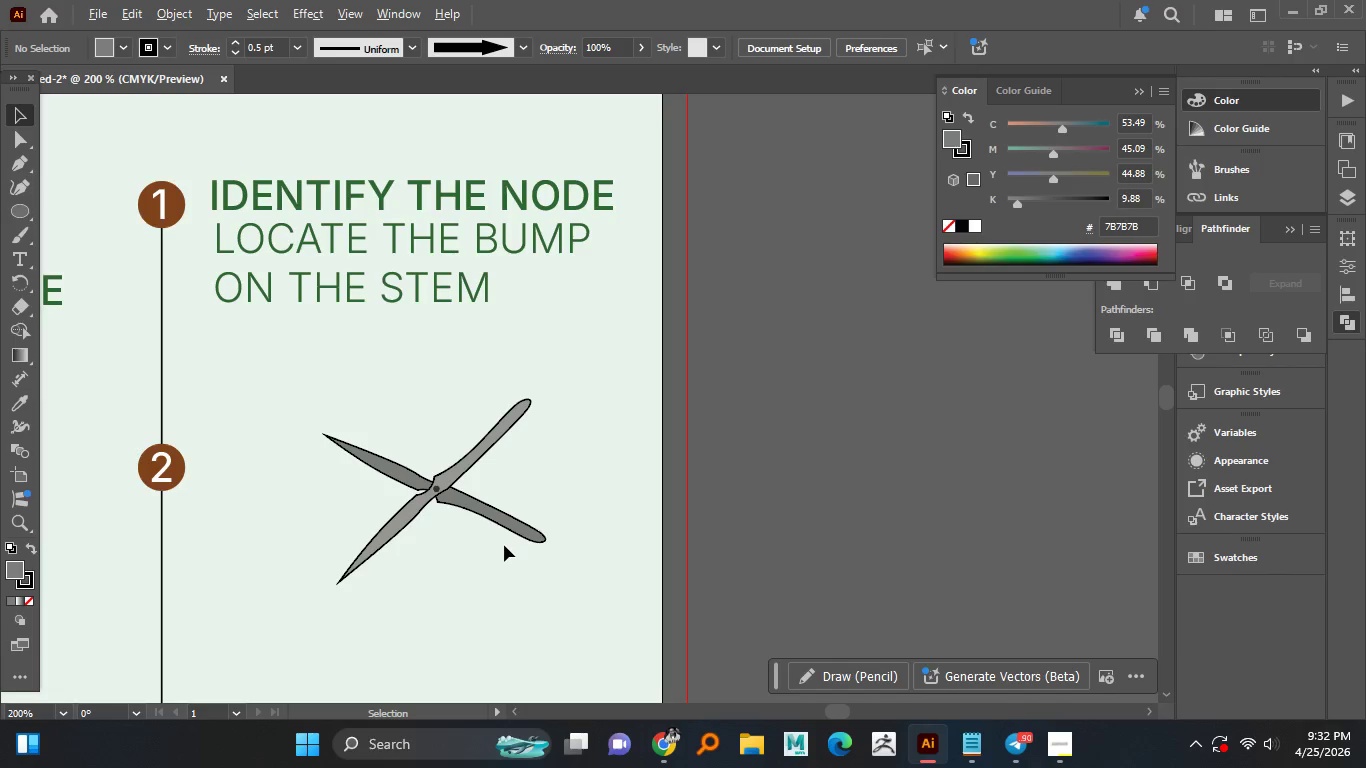 
hold_key(key=AltLeft, duration=1.5)
 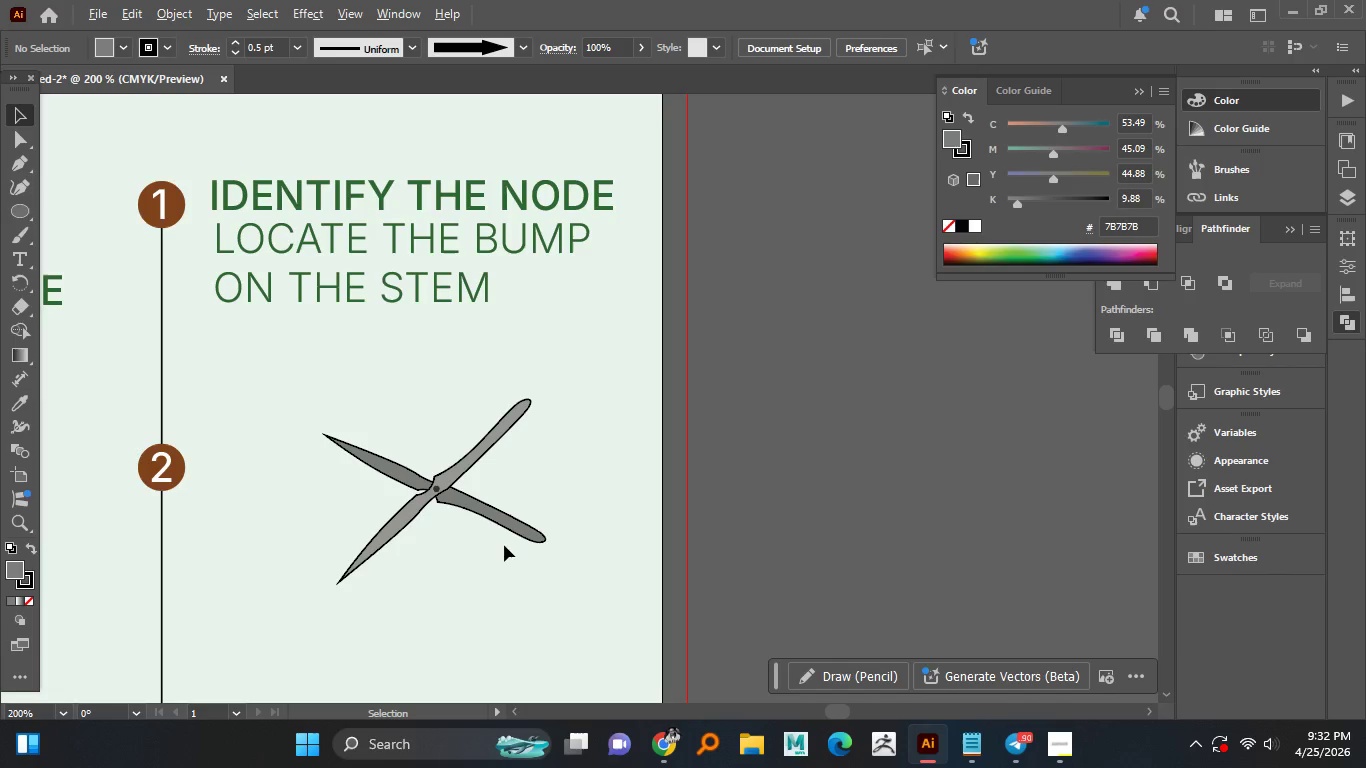 
hold_key(key=AltLeft, duration=0.61)
 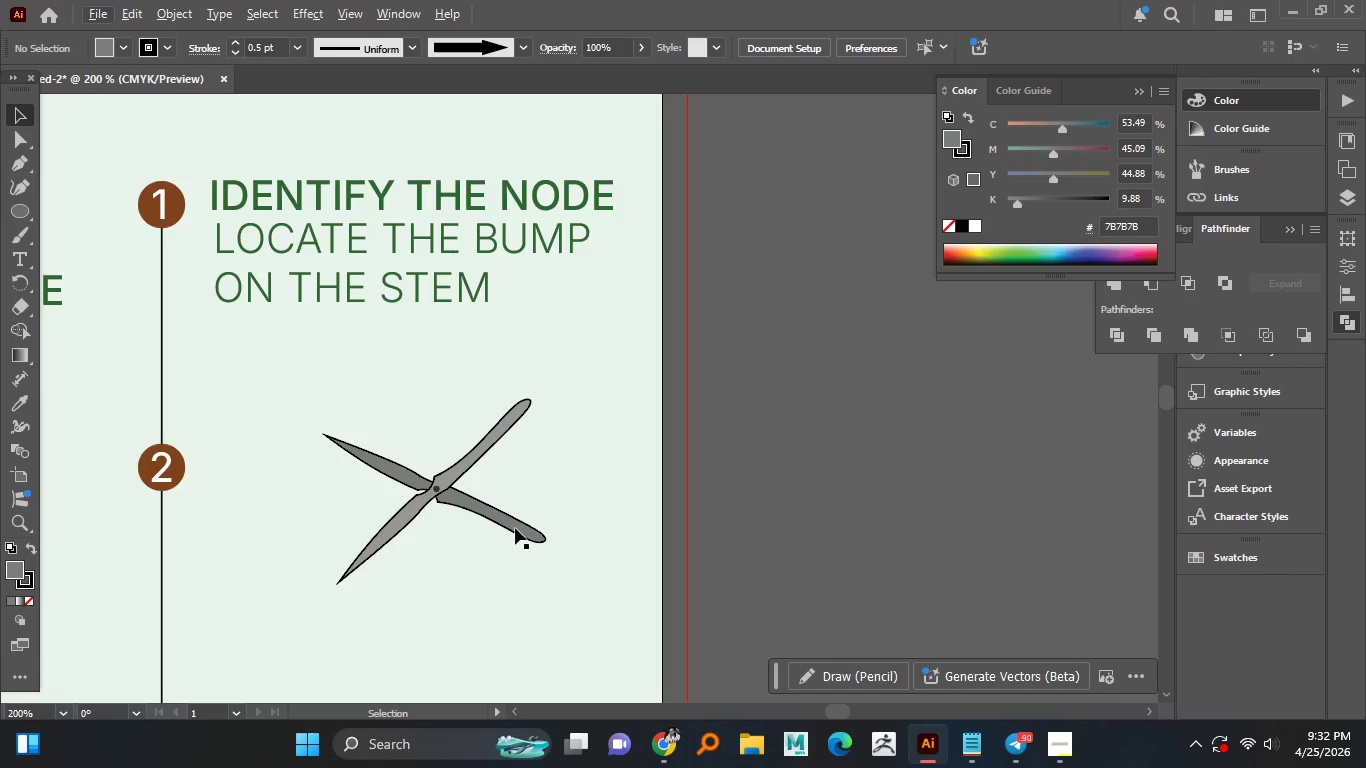 
hold_key(key=AltLeft, duration=15.52)
left_click([505, 513])
 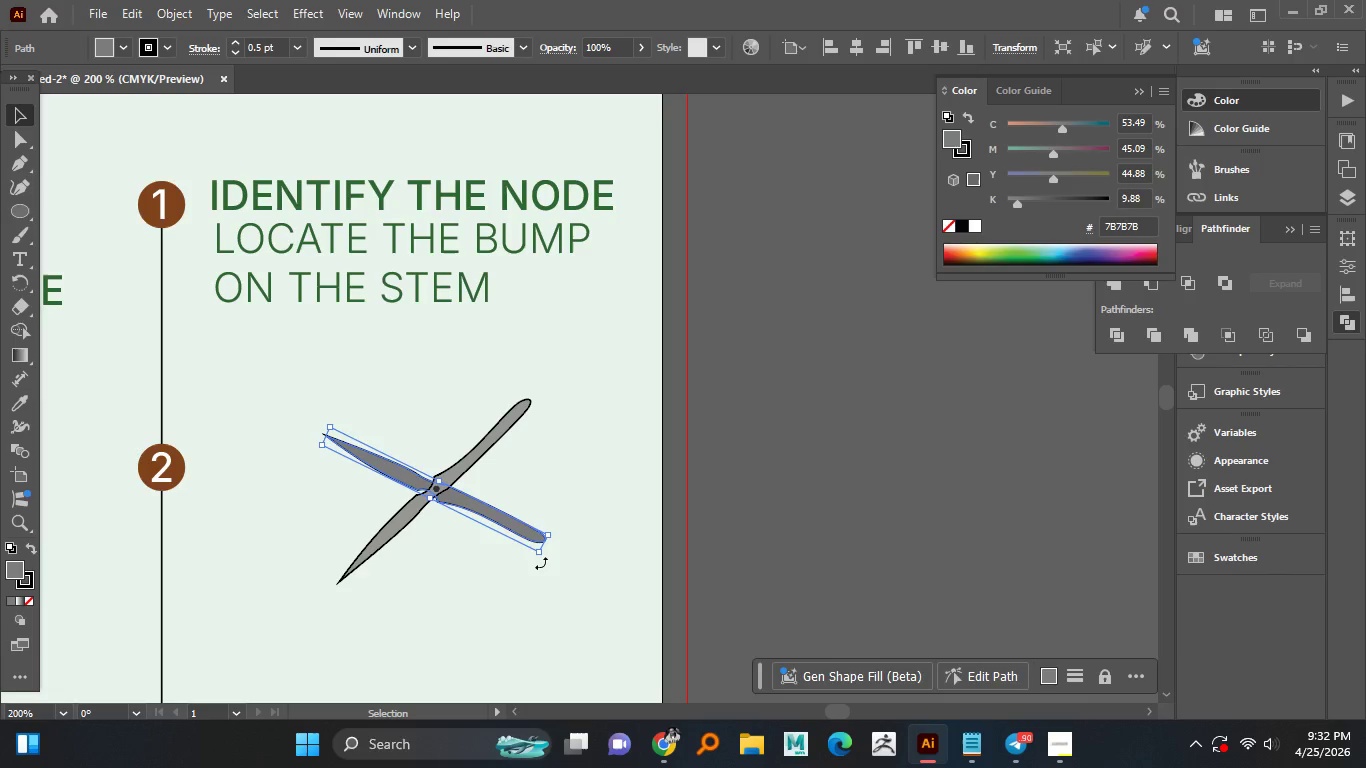 
left_click_drag(start_coordinate=[541, 563], to_coordinate=[545, 528])
 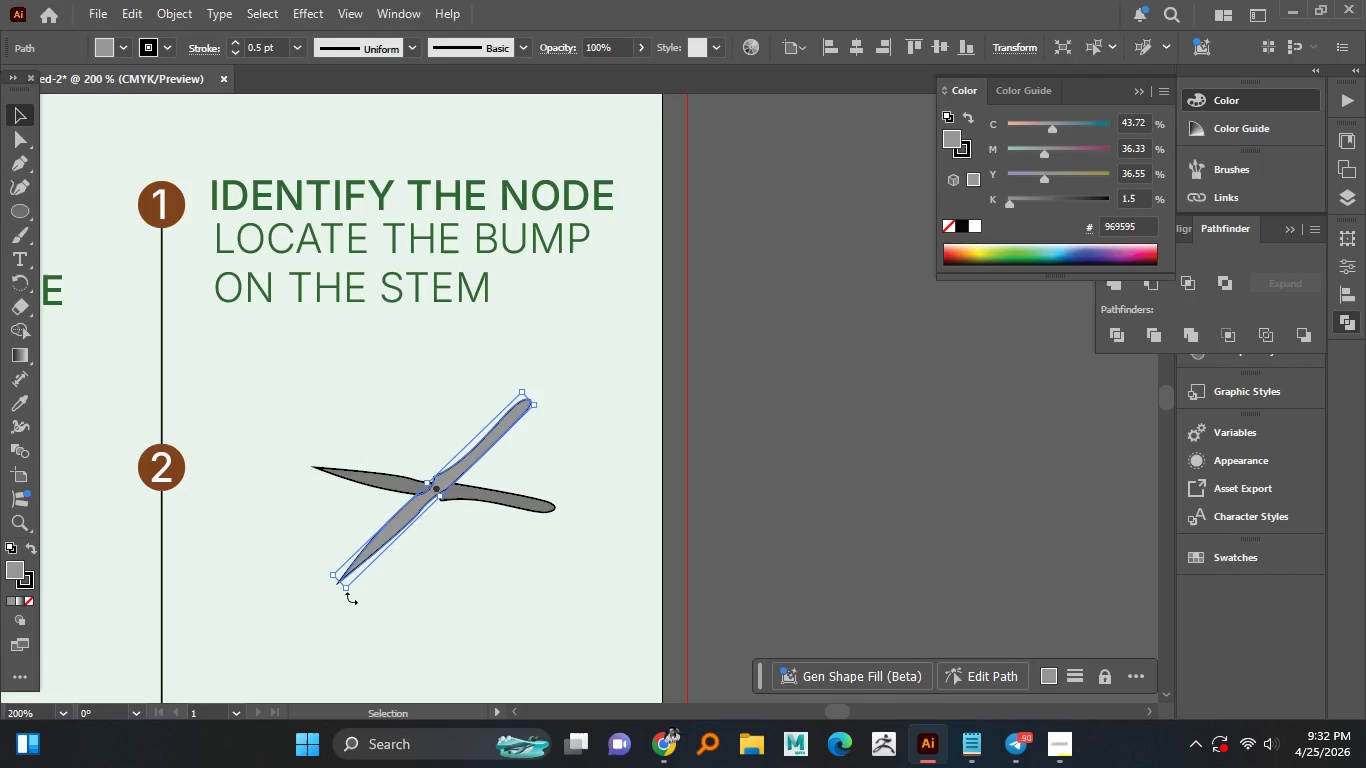 
left_click_drag(start_coordinate=[351, 598], to_coordinate=[338, 579])
 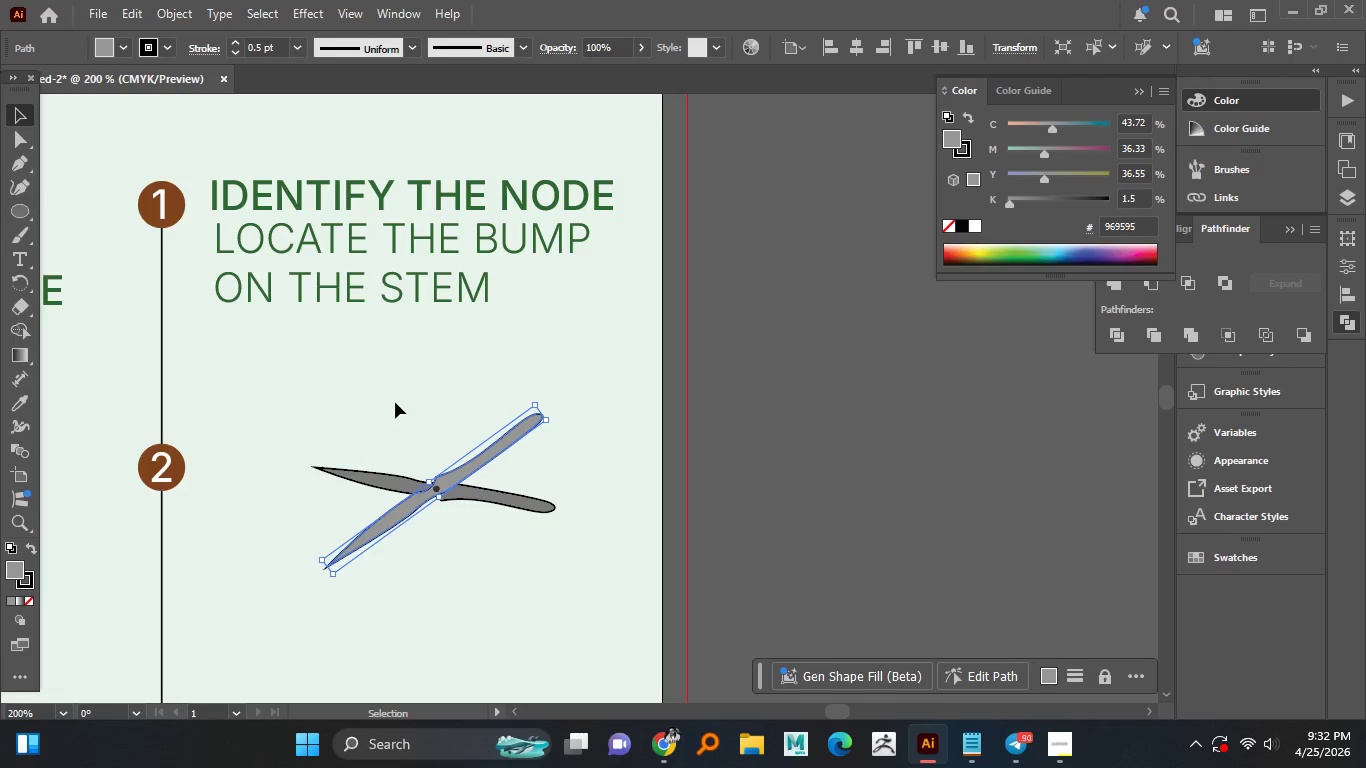 
left_click([395, 402])
 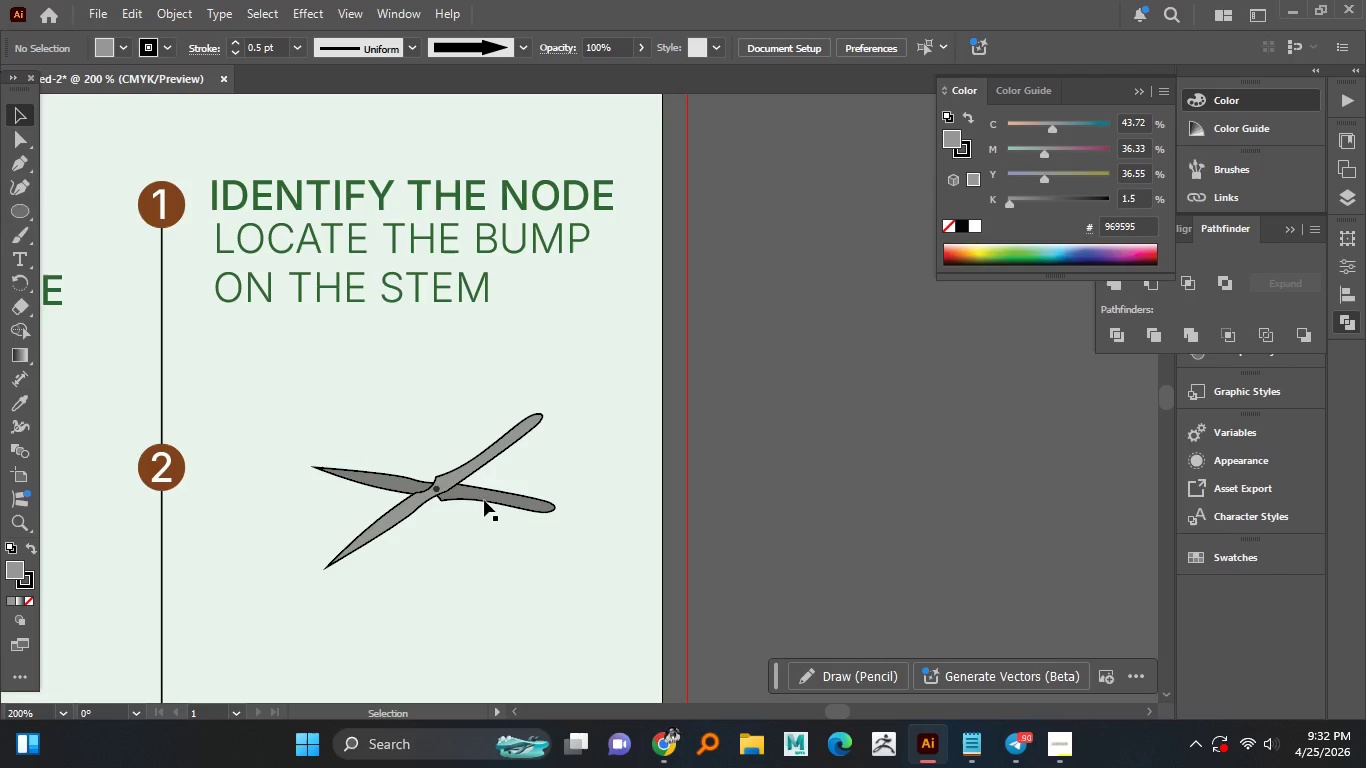 
hold_key(key=AltLeft, duration=0.91)
scroll: coordinate [497, 503], scroll_direction: up, amount: 3.0
 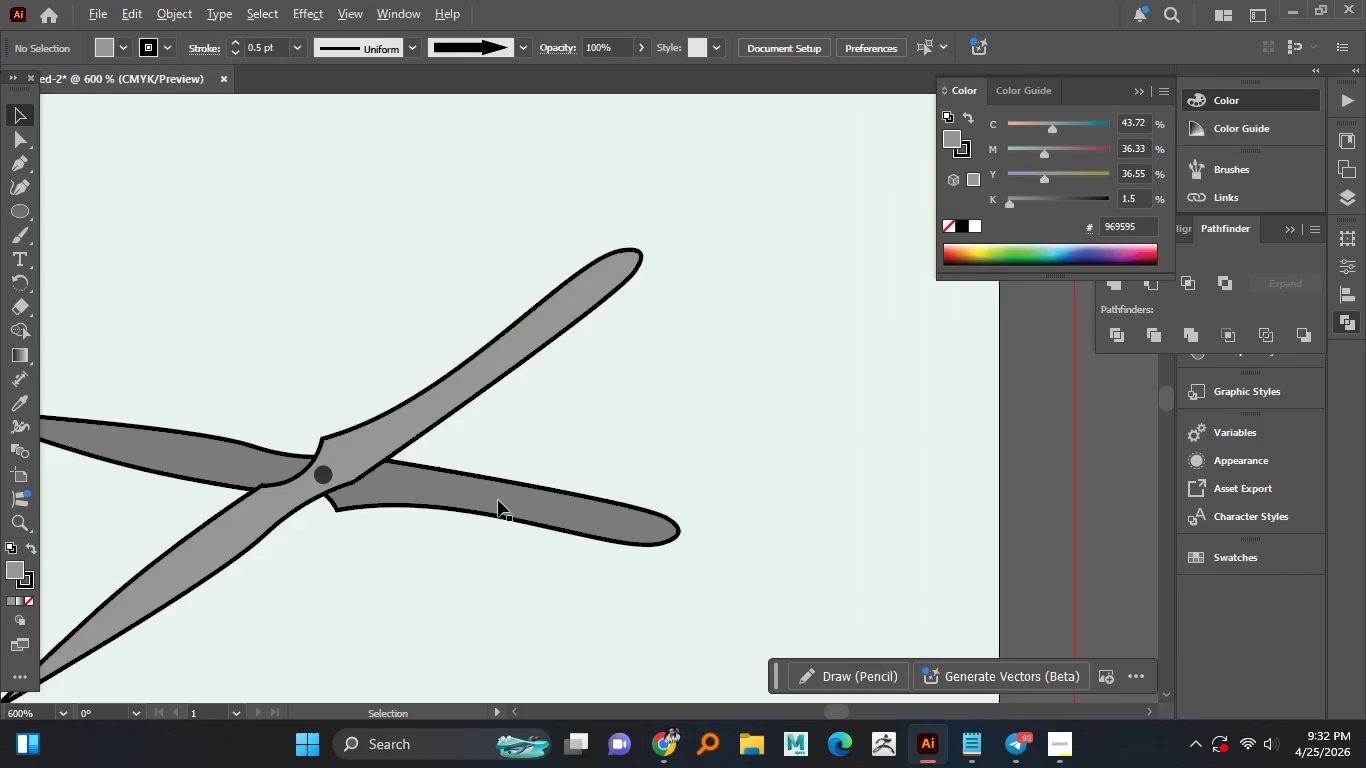 
hold_key(key=AltLeft, duration=15.89)
left_click([503, 500])
 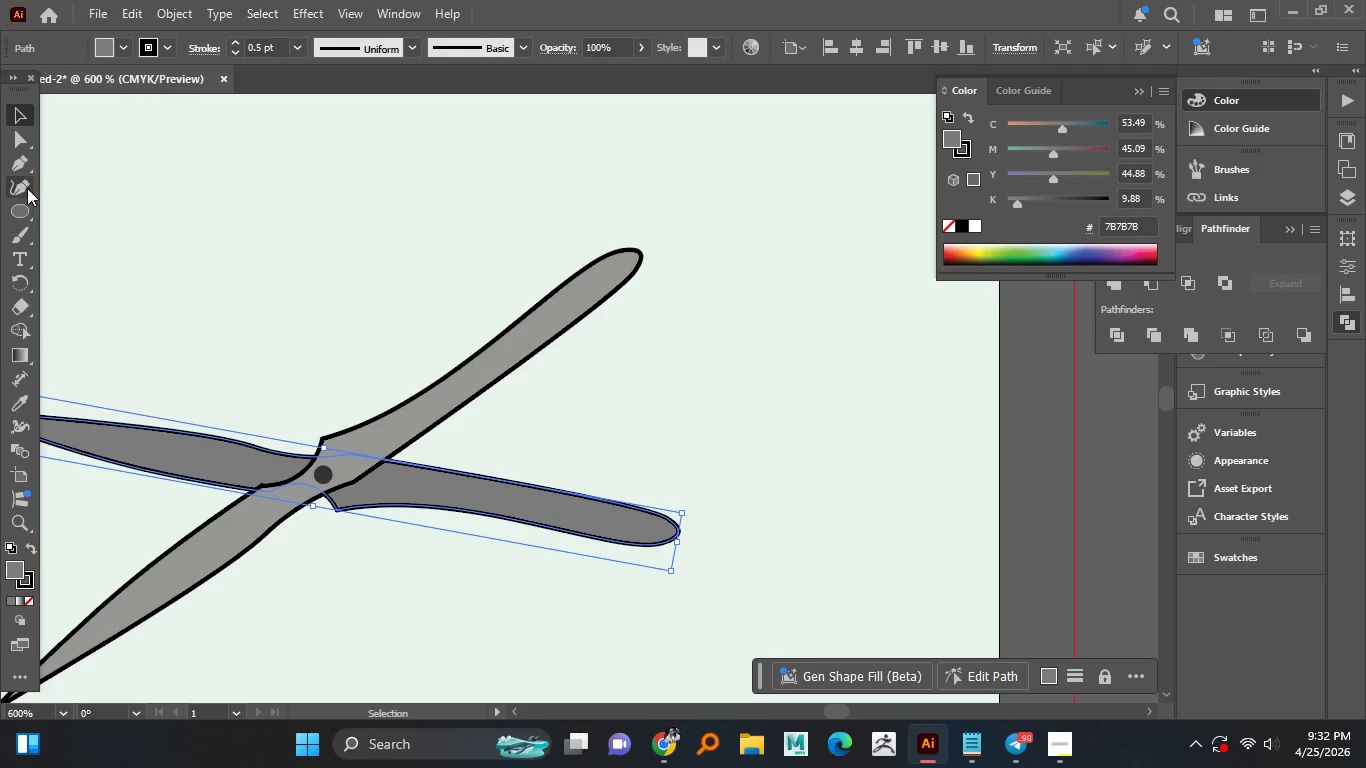 
left_click([27, 182])
 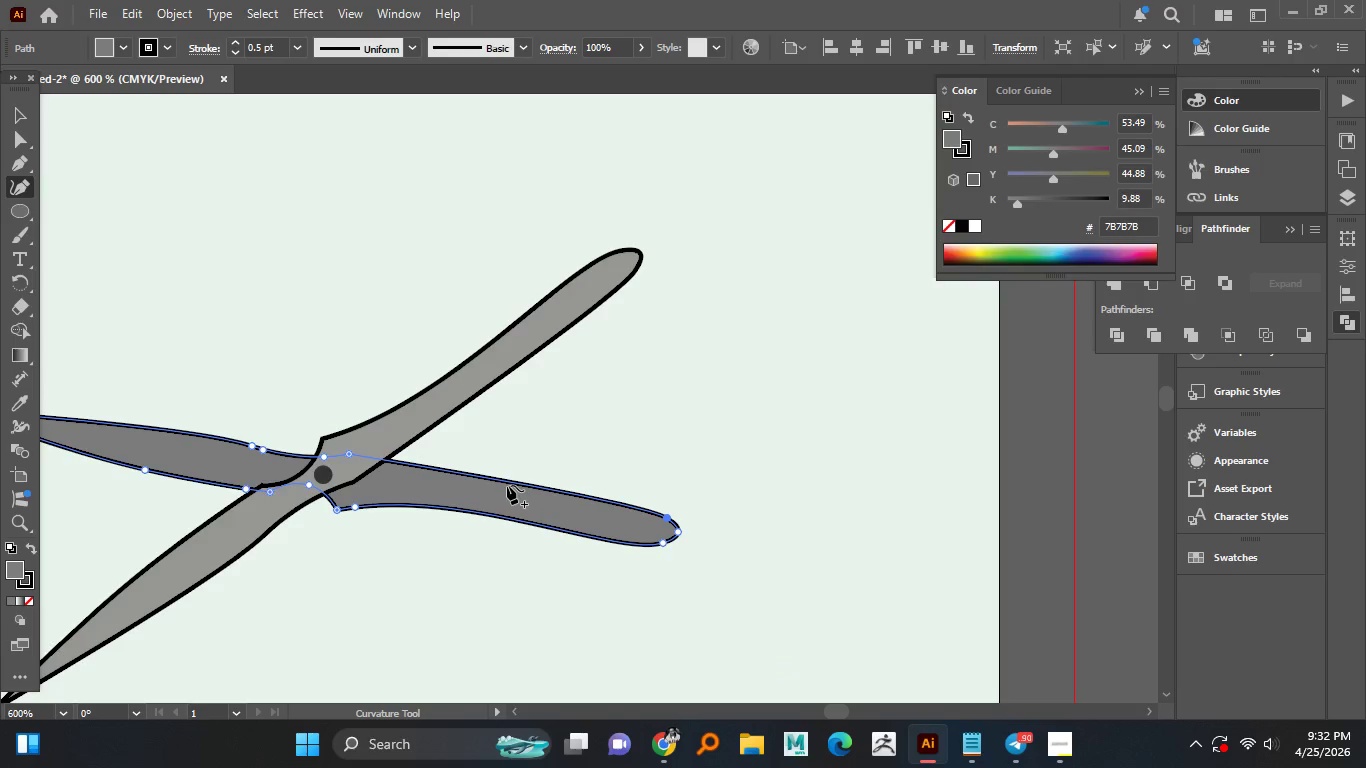 
left_click_drag(start_coordinate=[496, 481], to_coordinate=[496, 492])
 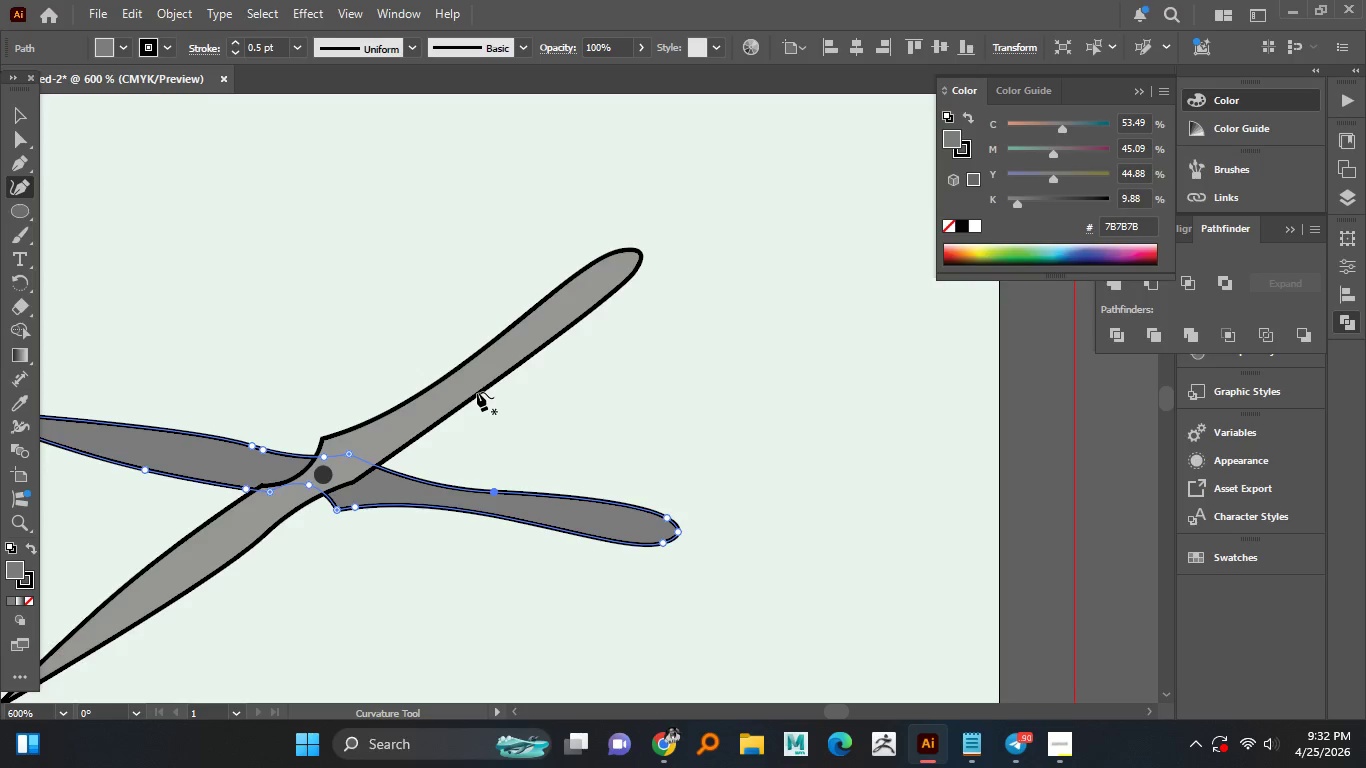 
left_click_drag(start_coordinate=[475, 394], to_coordinate=[455, 386])
 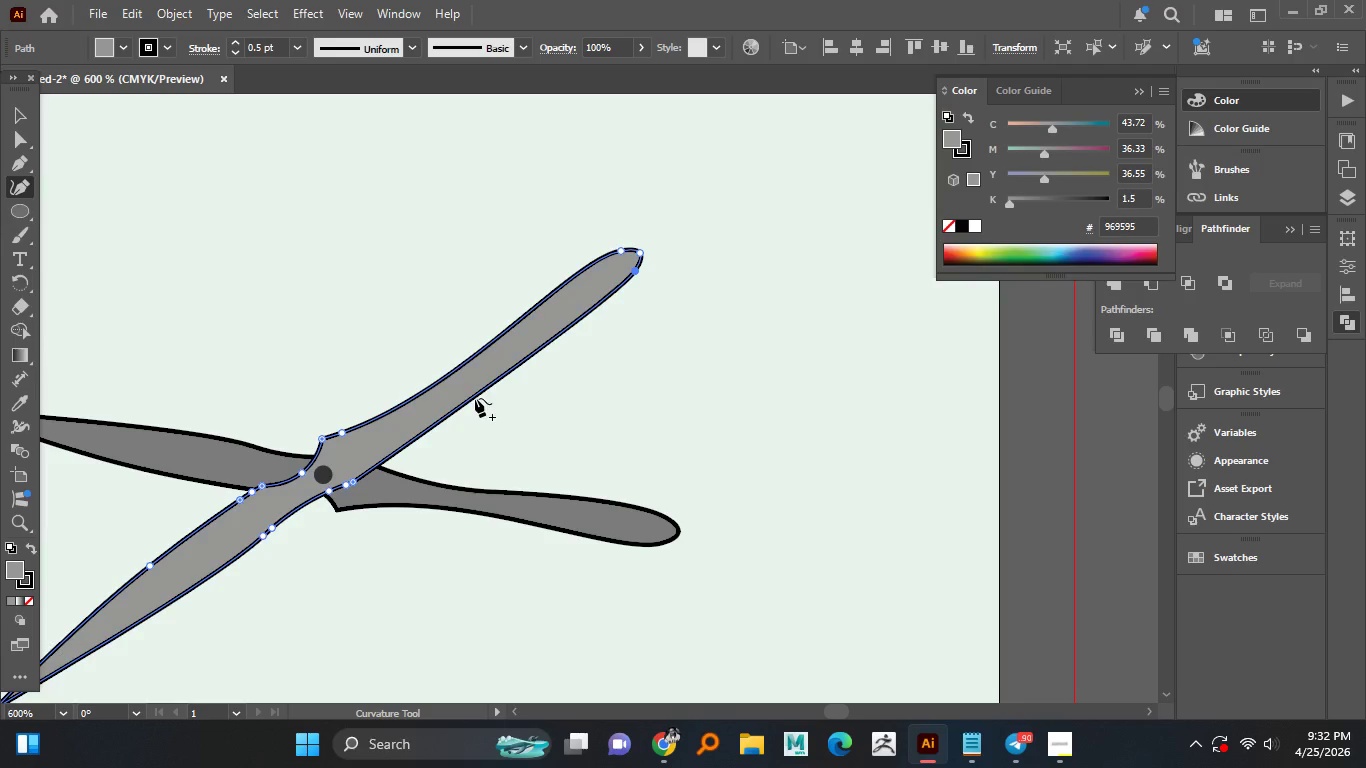 
left_click_drag(start_coordinate=[475, 398], to_coordinate=[473, 389])
 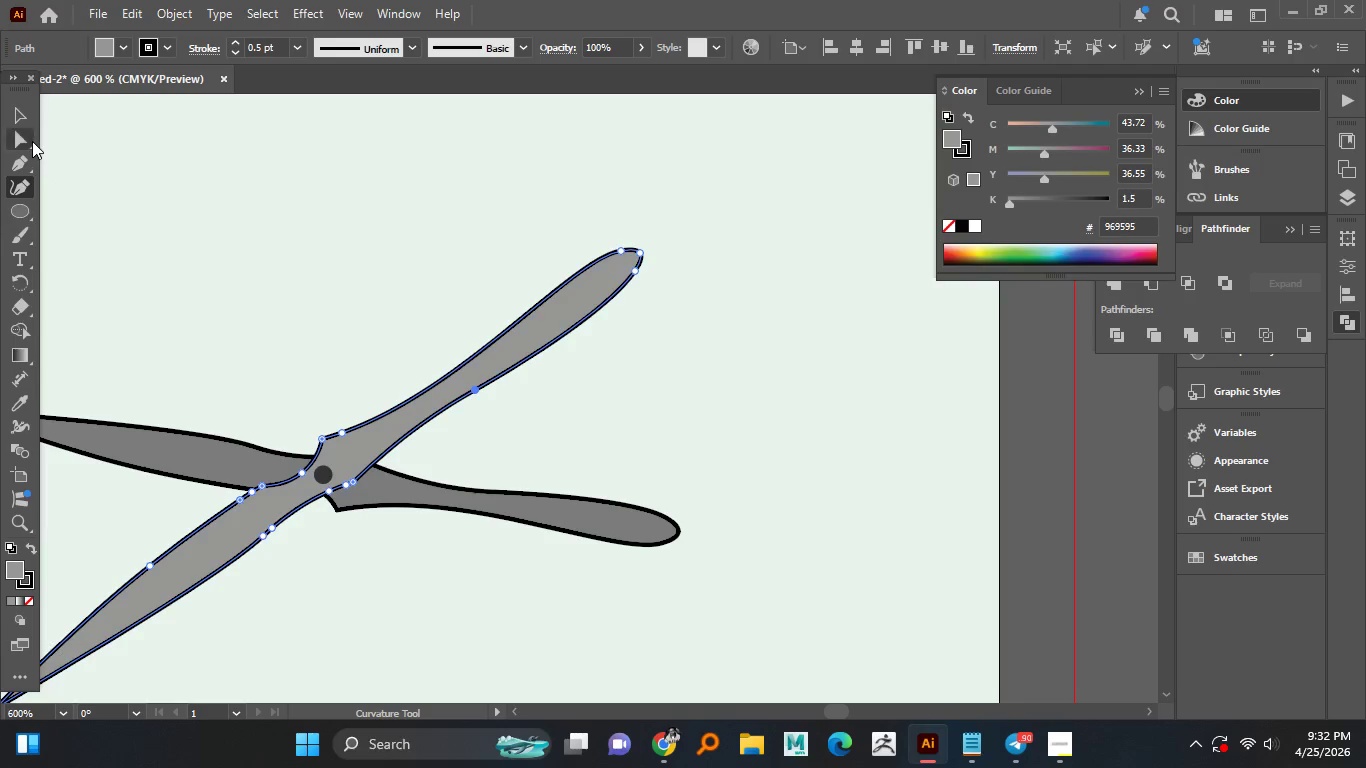 
left_click_drag(start_coordinate=[16, 111], to_coordinate=[21, 111])
 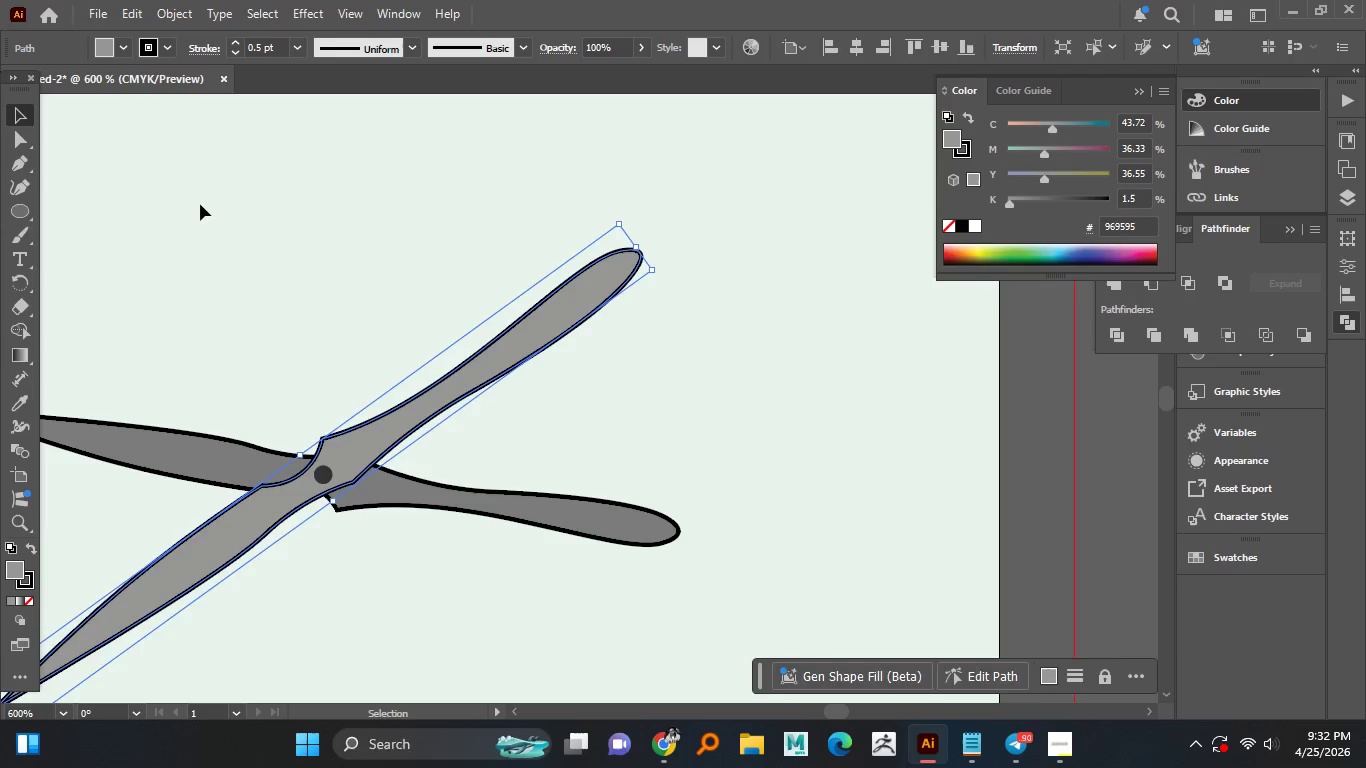 
double_click([209, 207])
 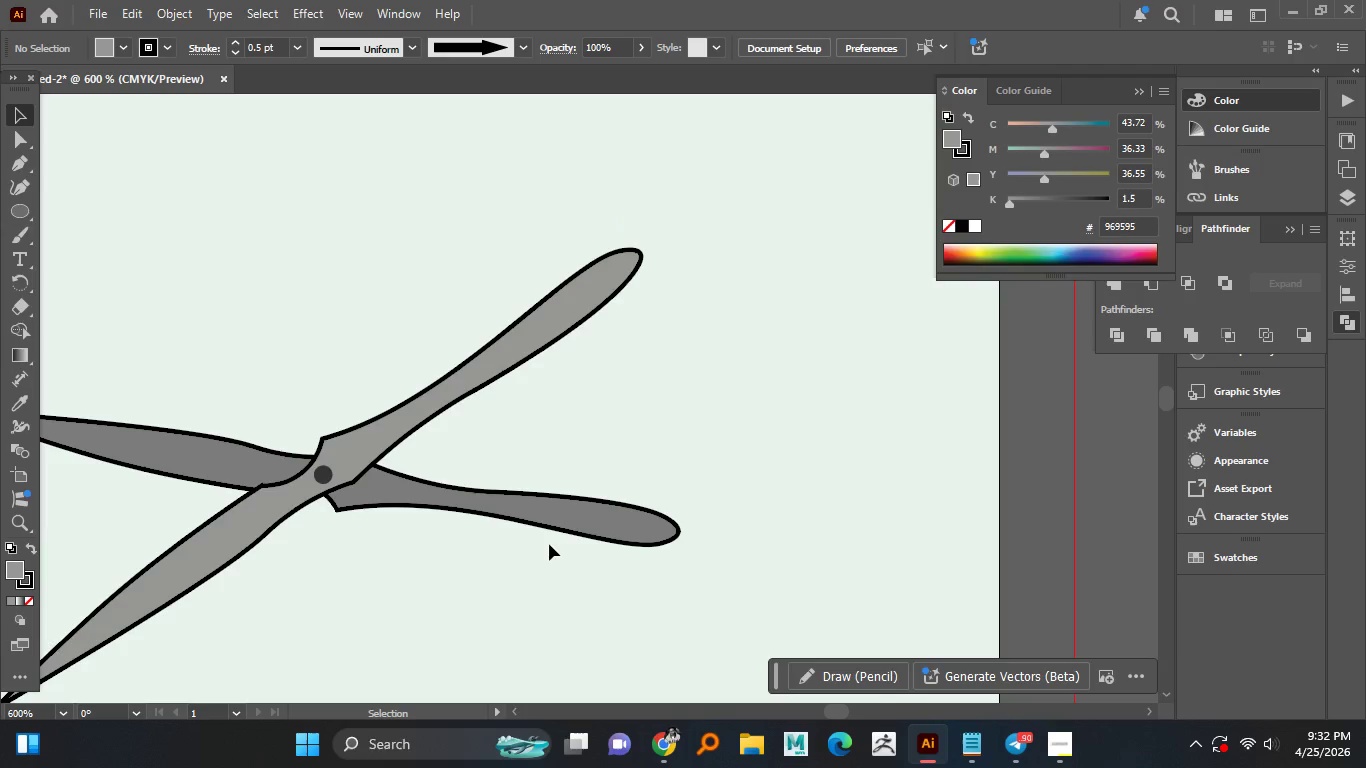 
hold_key(key=AltLeft, duration=1.52)
scroll: coordinate [545, 536], scroll_direction: down, amount: 2.0
 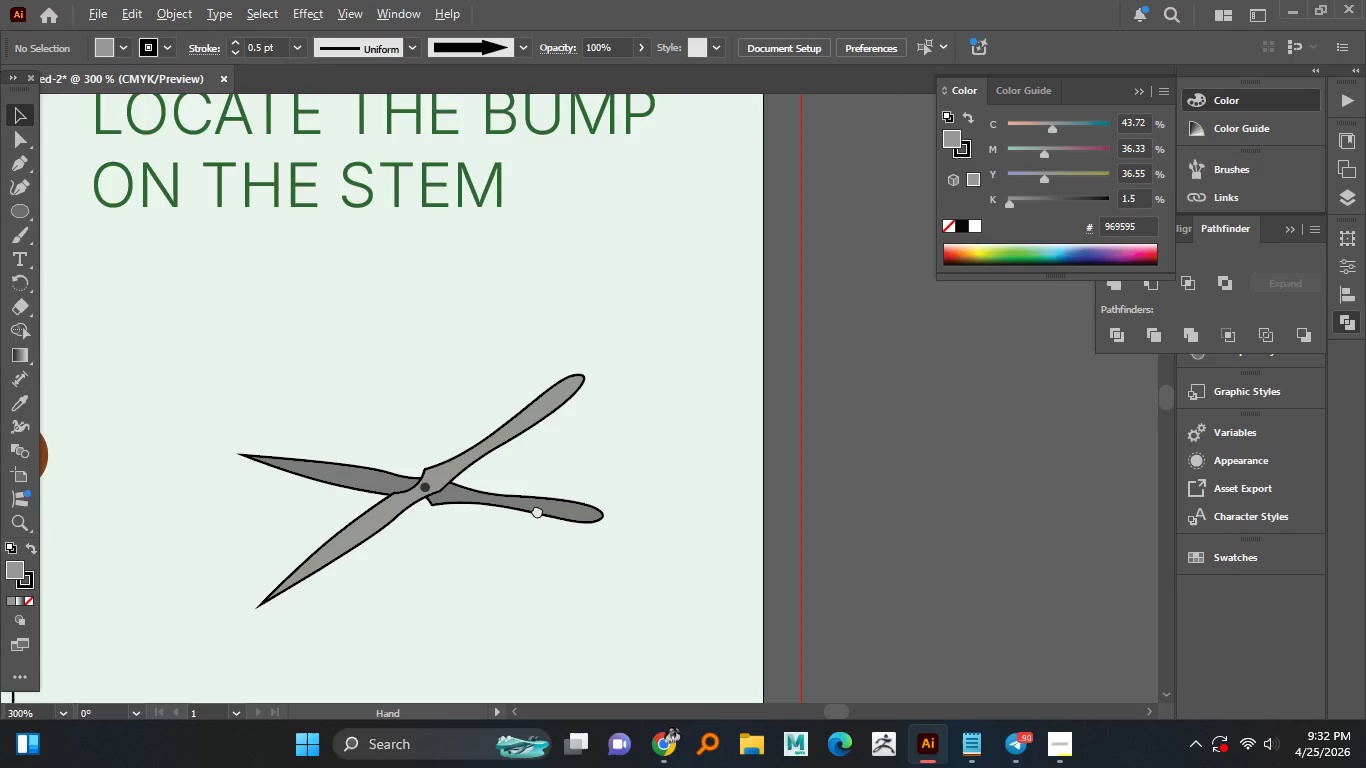 
hold_key(key=AltLeft, duration=1.5)
hold_key(key=AltLeft, duration=1.5)
scroll: coordinate [505, 465], scroll_direction: up, amount: 2.0
 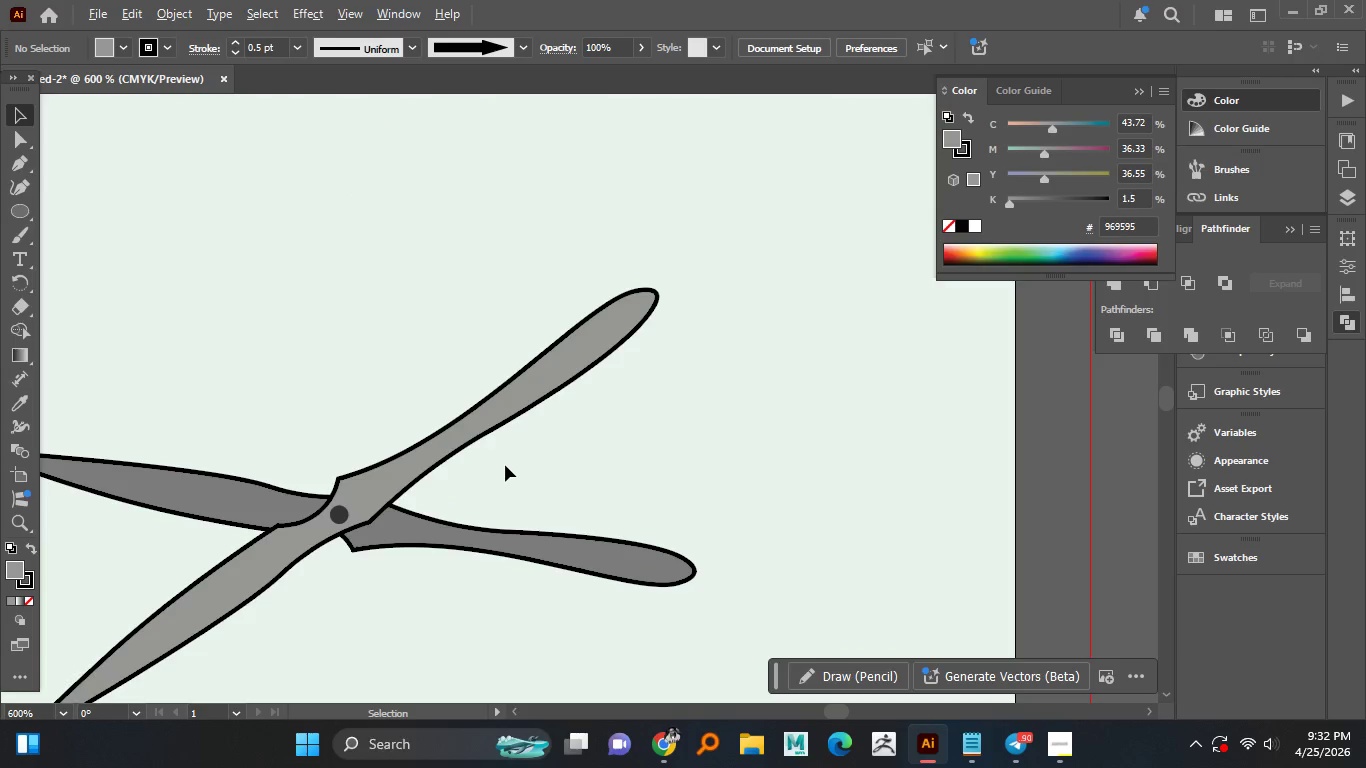 
hold_key(key=AltLeft, duration=0.86)
scroll: coordinate [505, 465], scroll_direction: up, amount: 1.0
 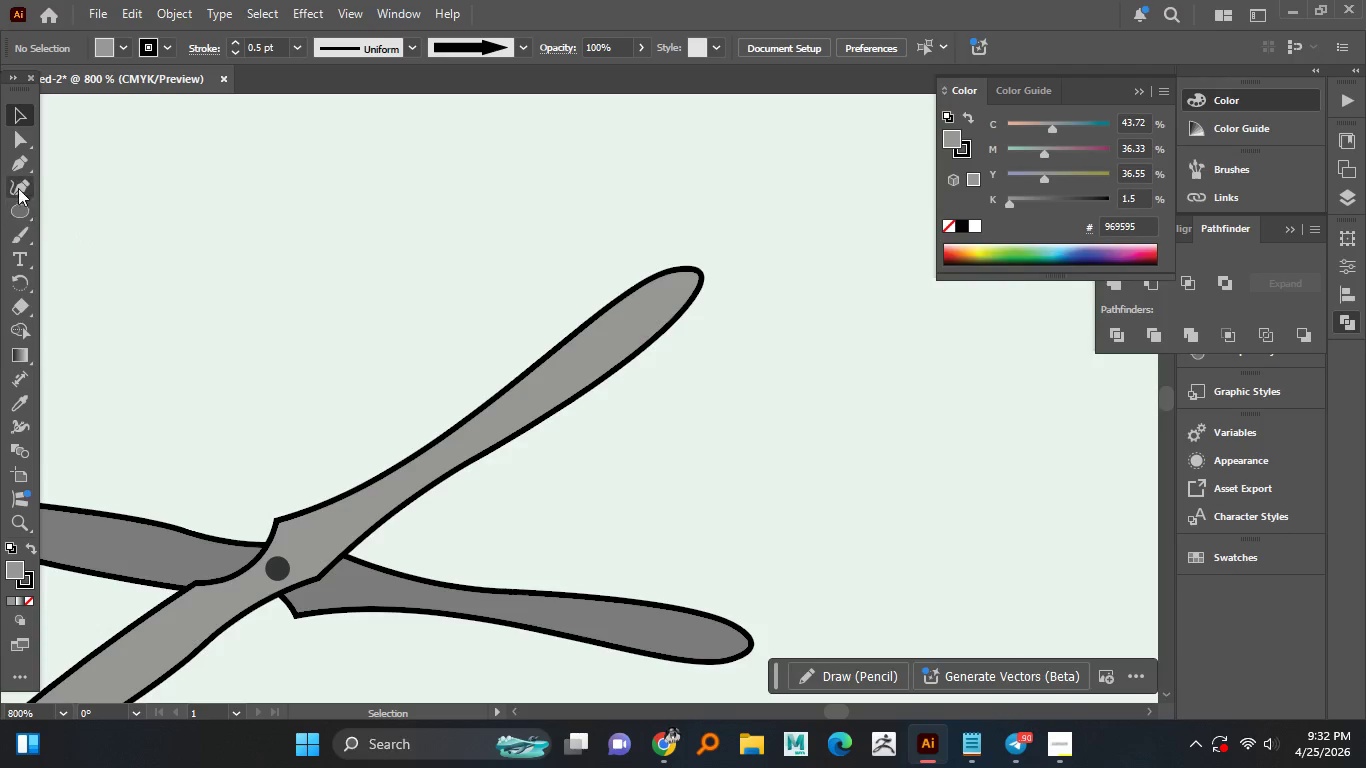 
left_click([18, 168])
 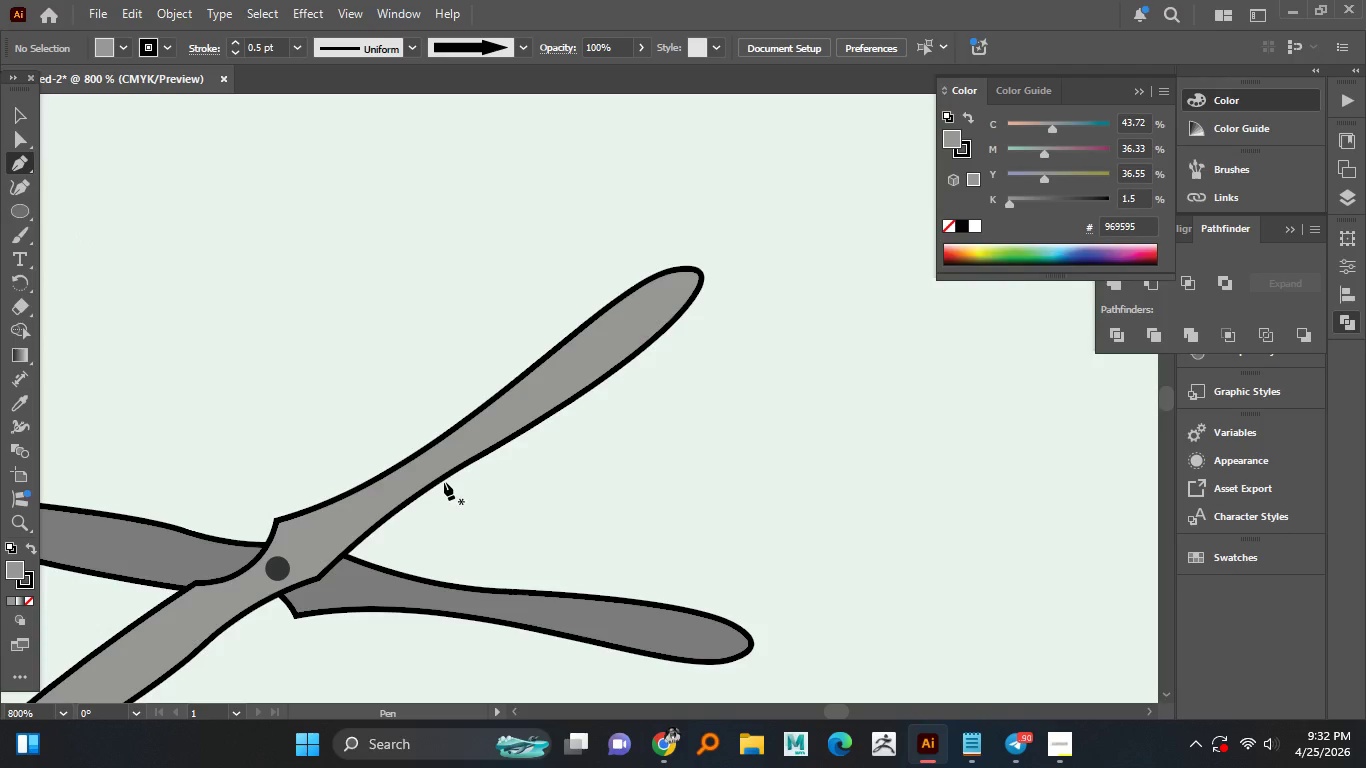 
left_click([442, 479])
 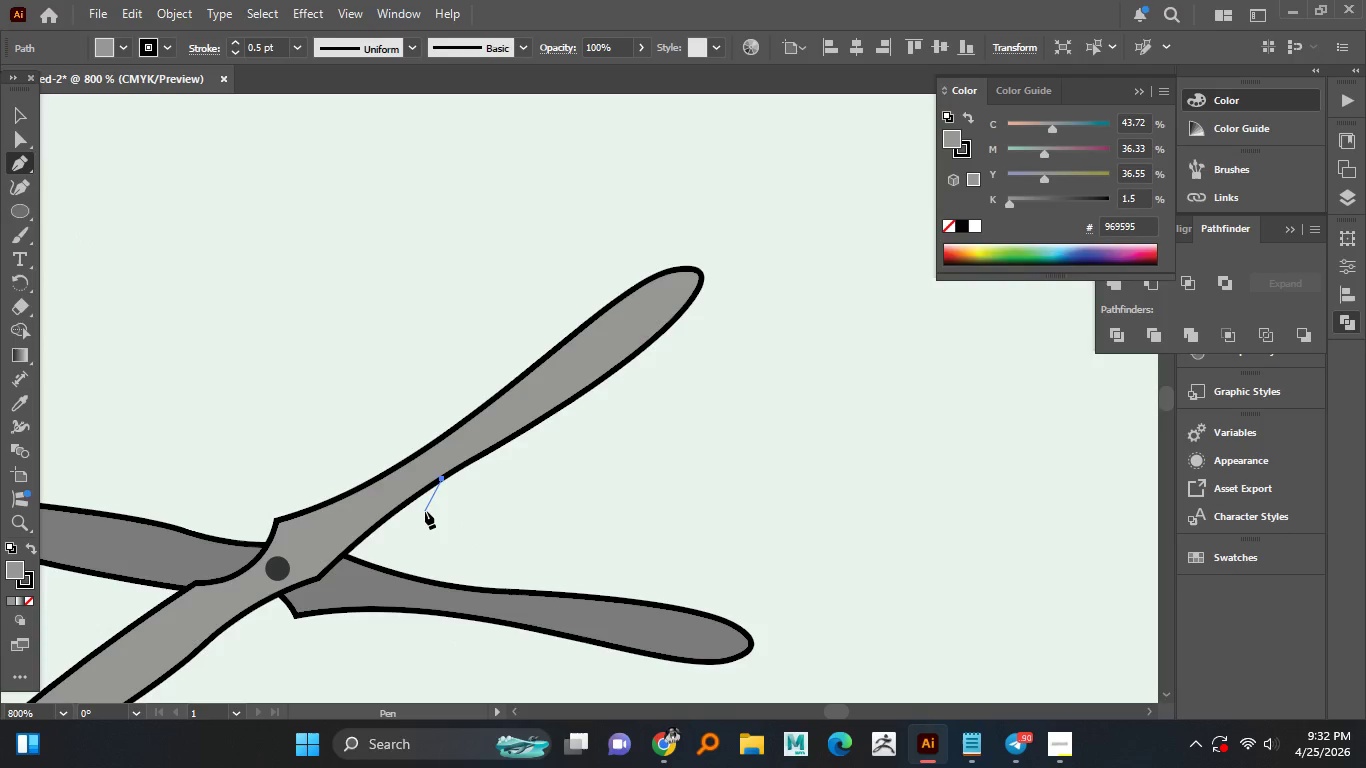 
hold_key(key=AltLeft, duration=0.53)
scroll: coordinate [433, 508], scroll_direction: up, amount: 2.0
 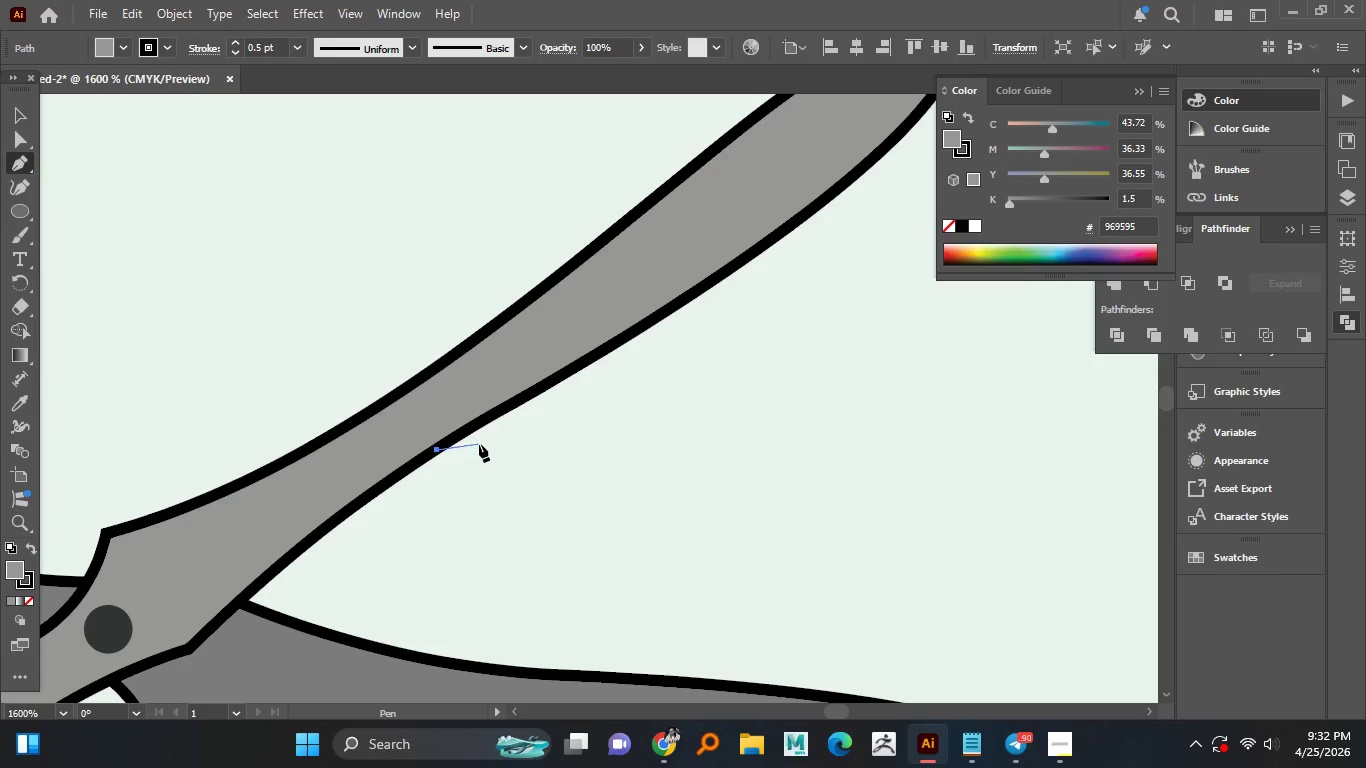 
left_click([479, 444])
 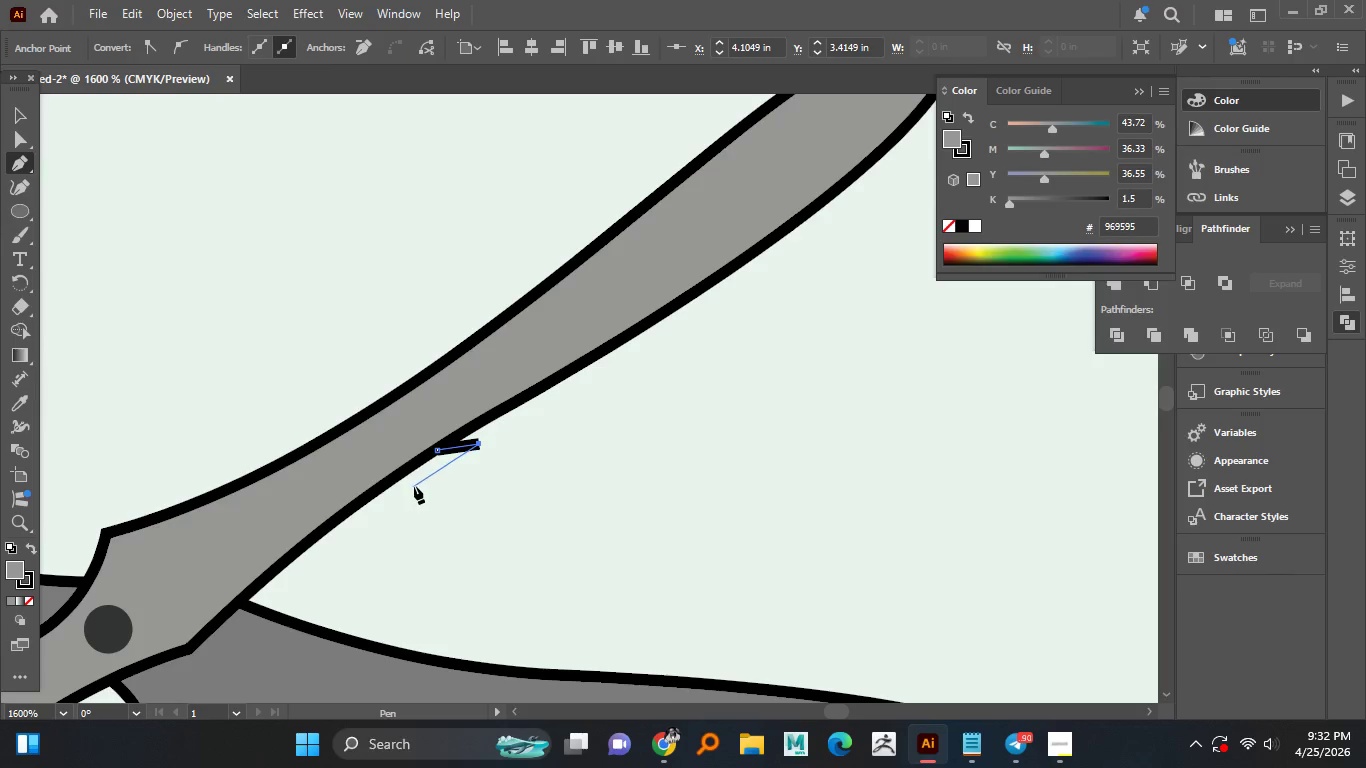 
left_click([417, 485])
 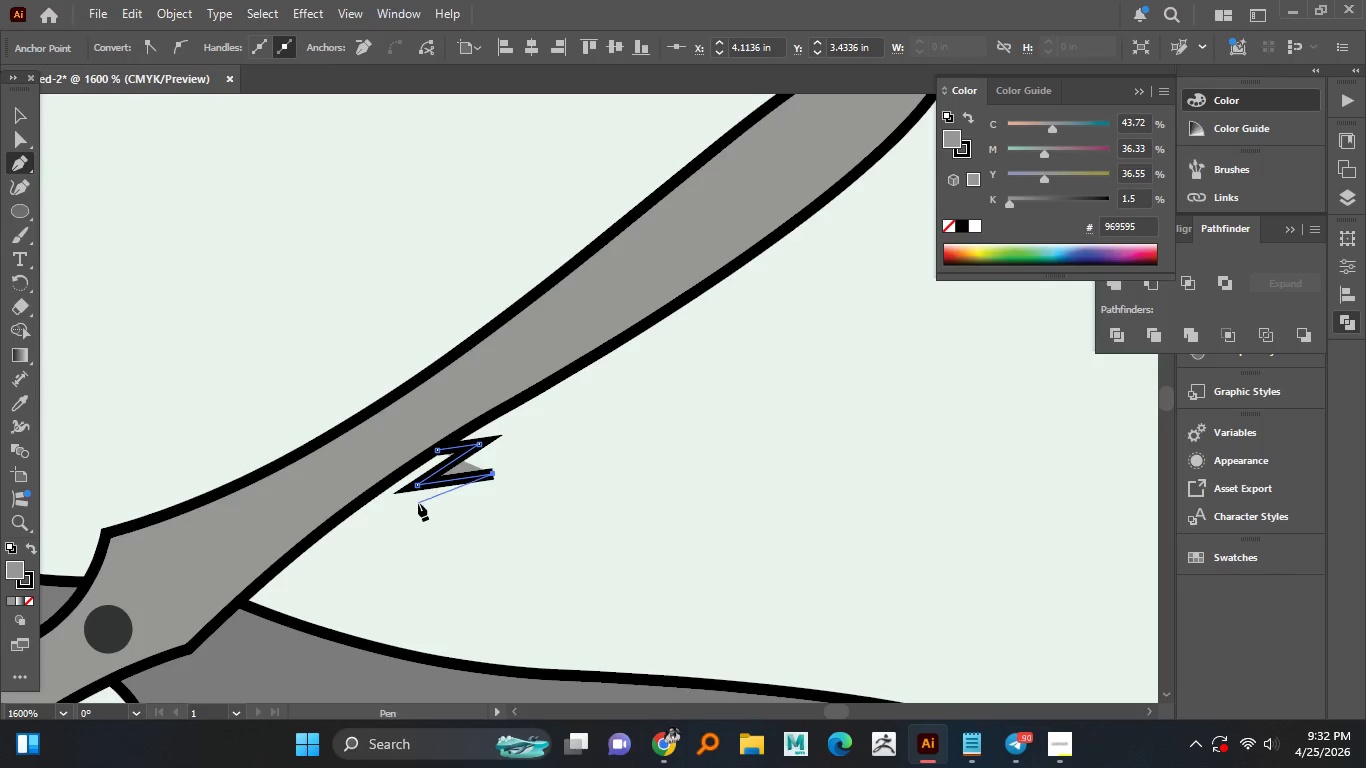 
left_click([415, 507])
 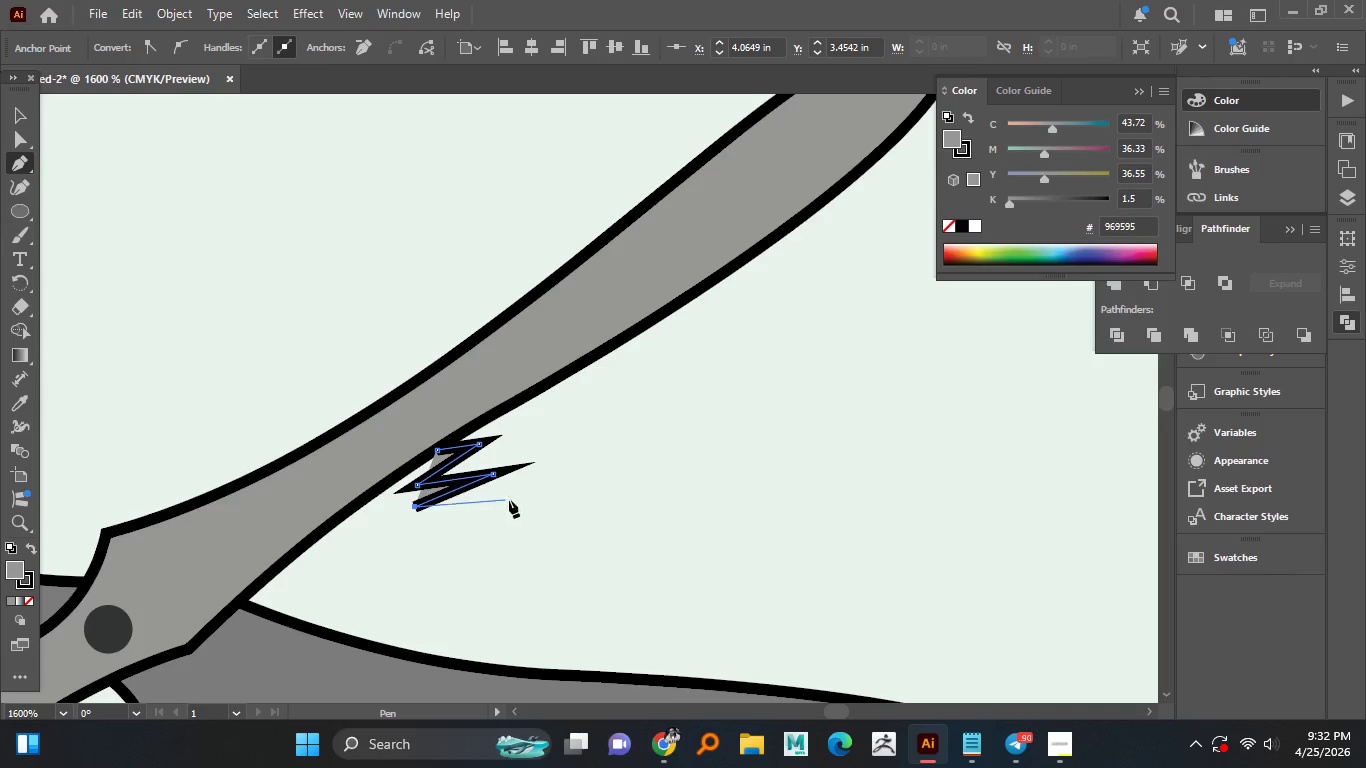 
left_click([523, 498])
 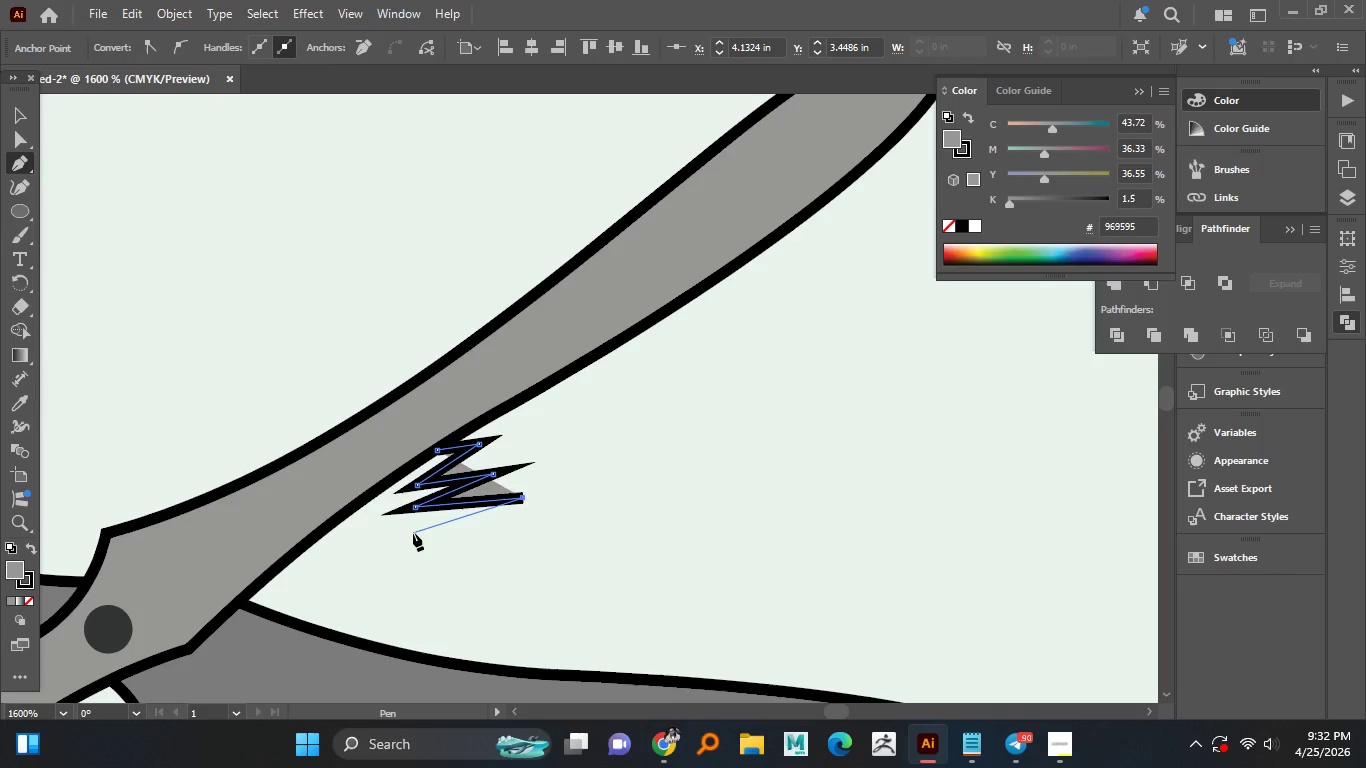 
left_click([413, 533])
 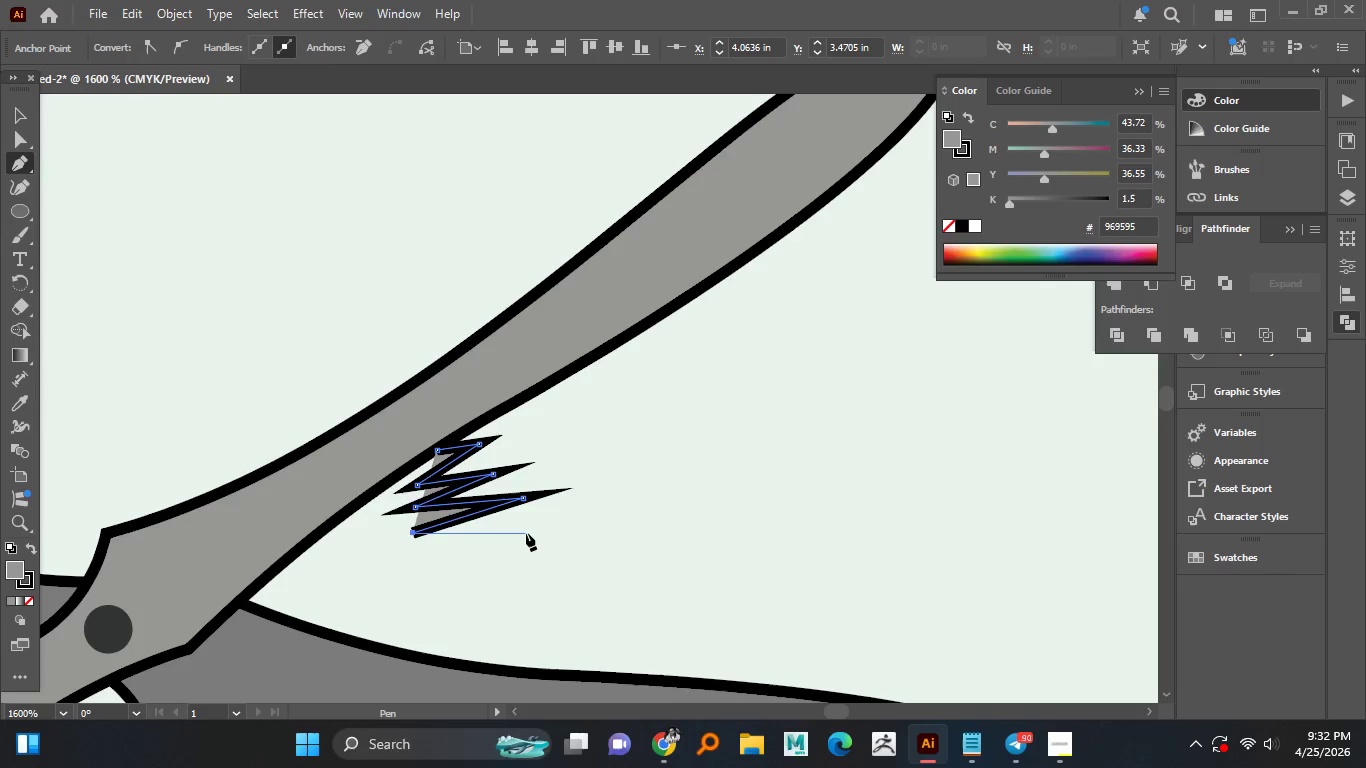 
left_click([530, 532])
 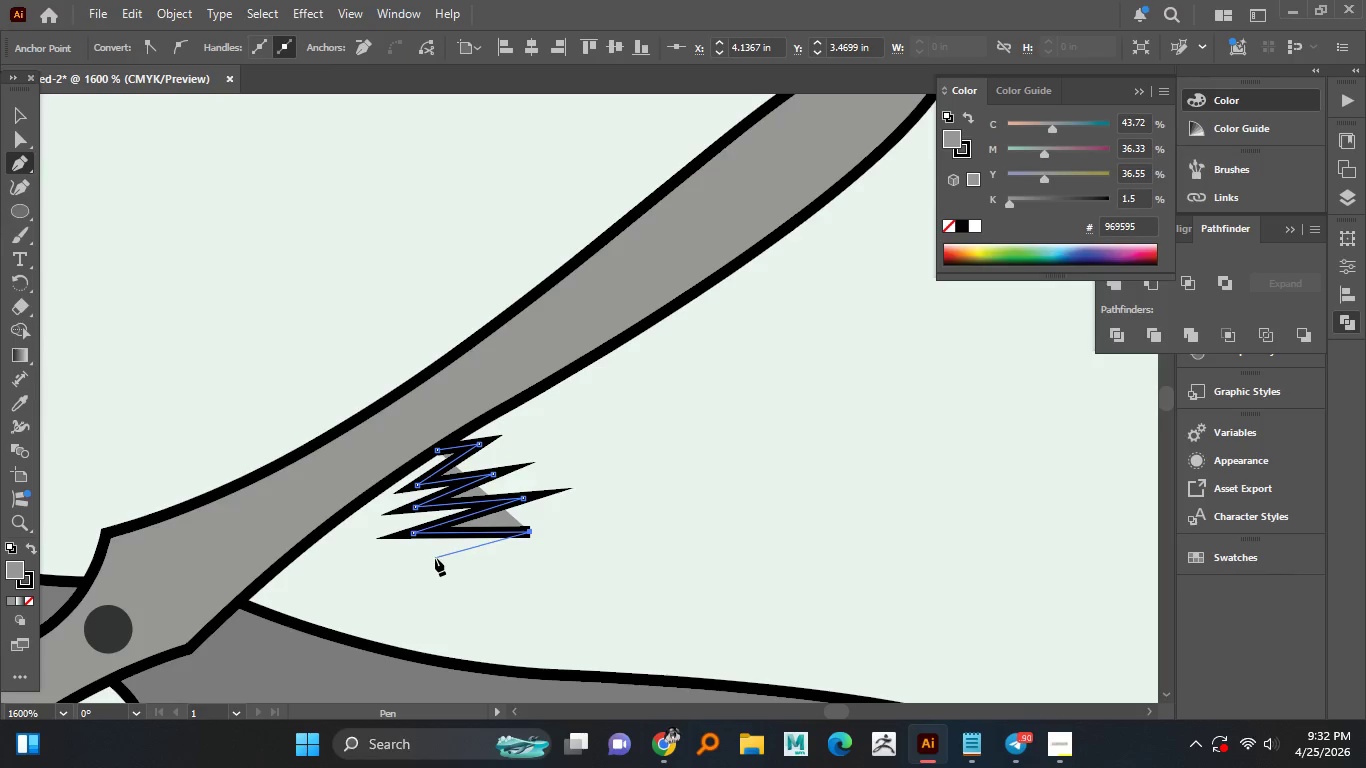 
left_click([433, 559])
 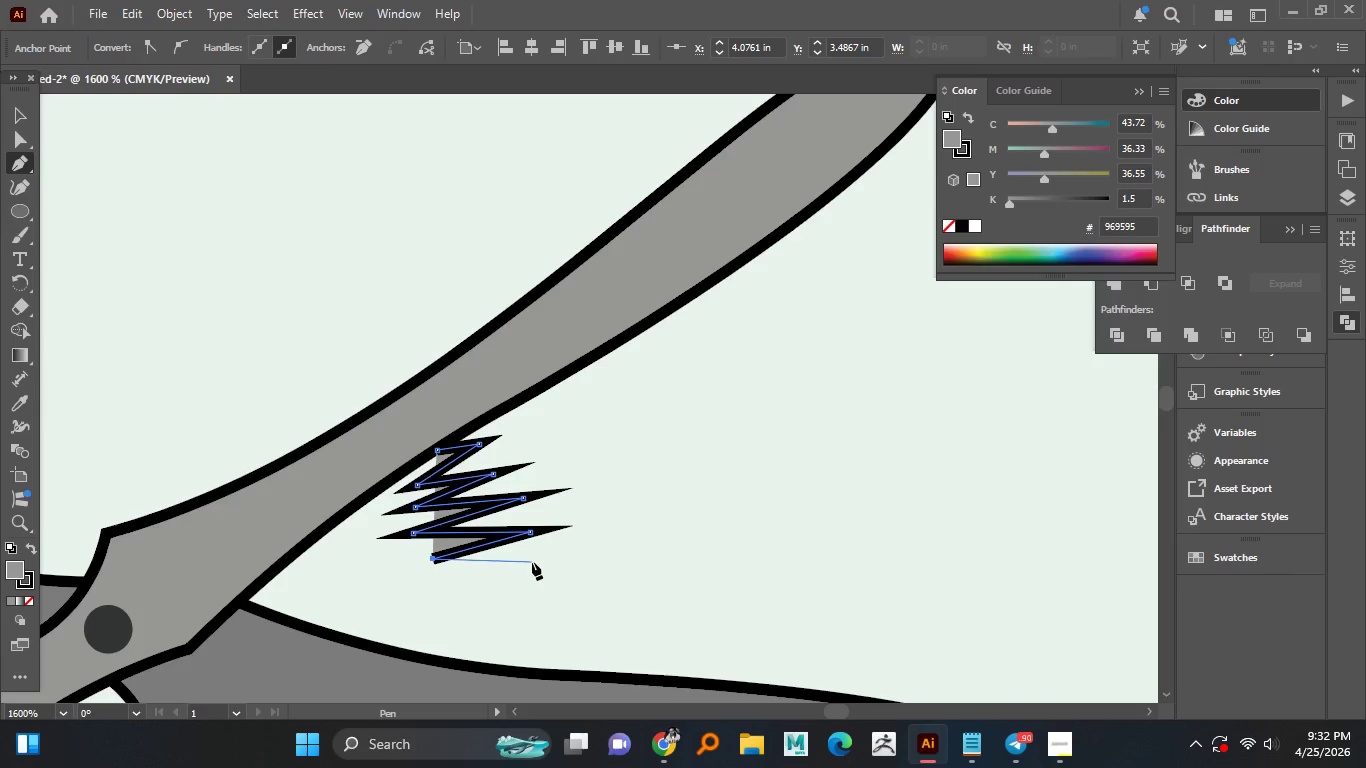 
left_click([532, 562])
 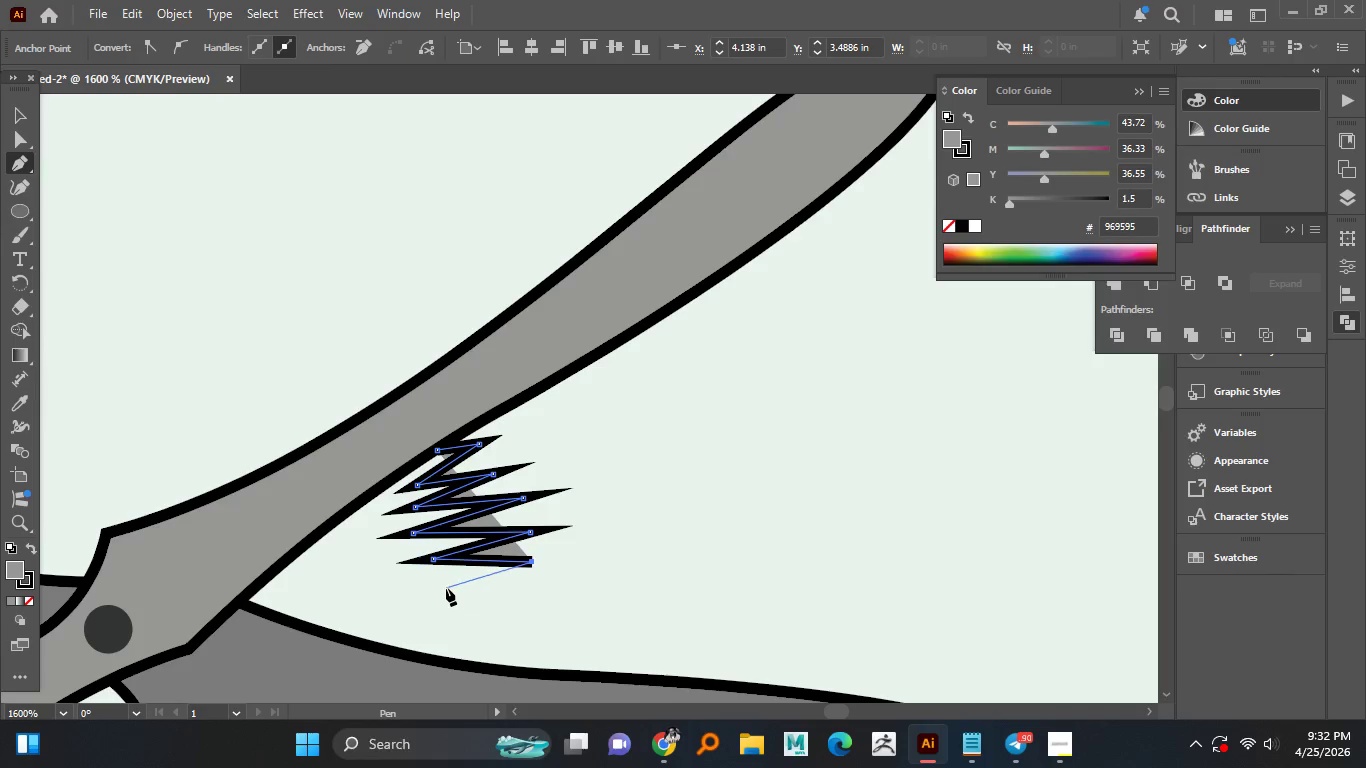 
left_click([446, 588])
 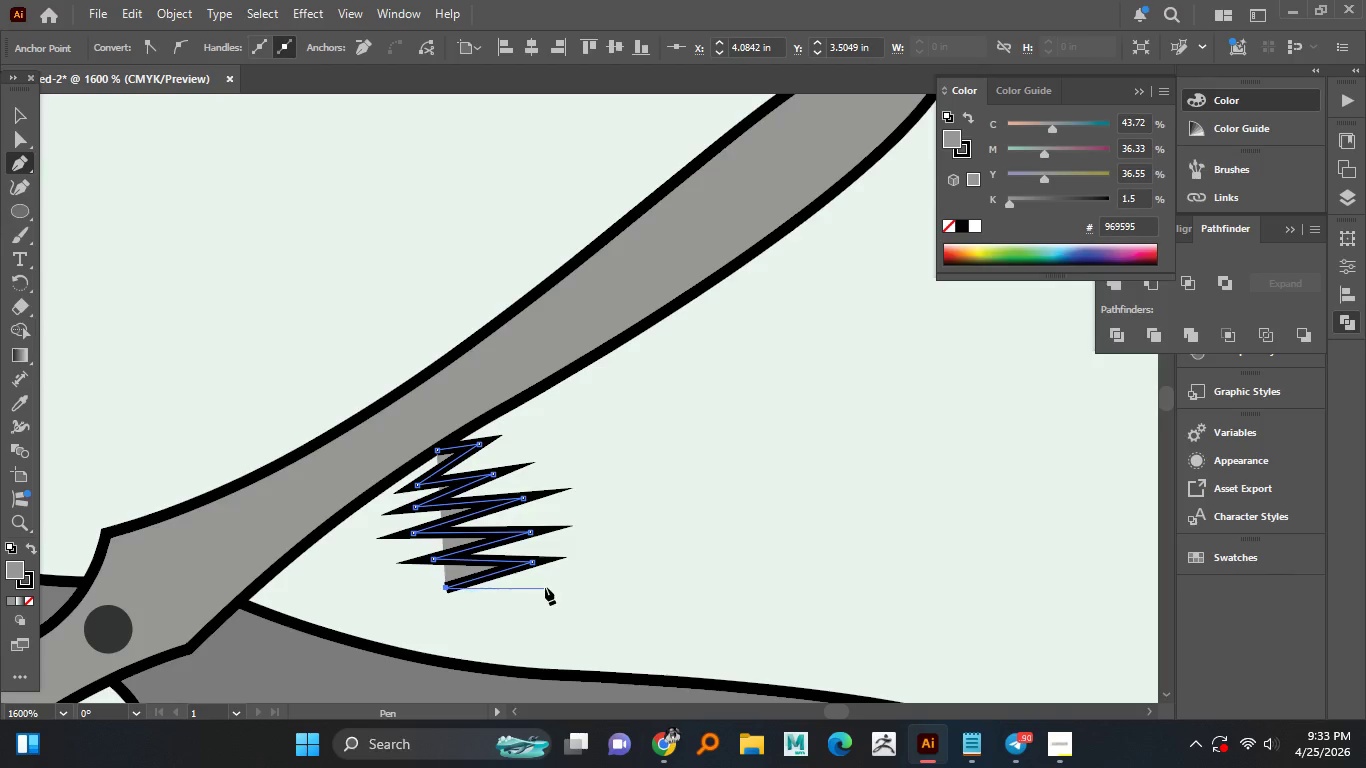 
left_click([545, 587])
 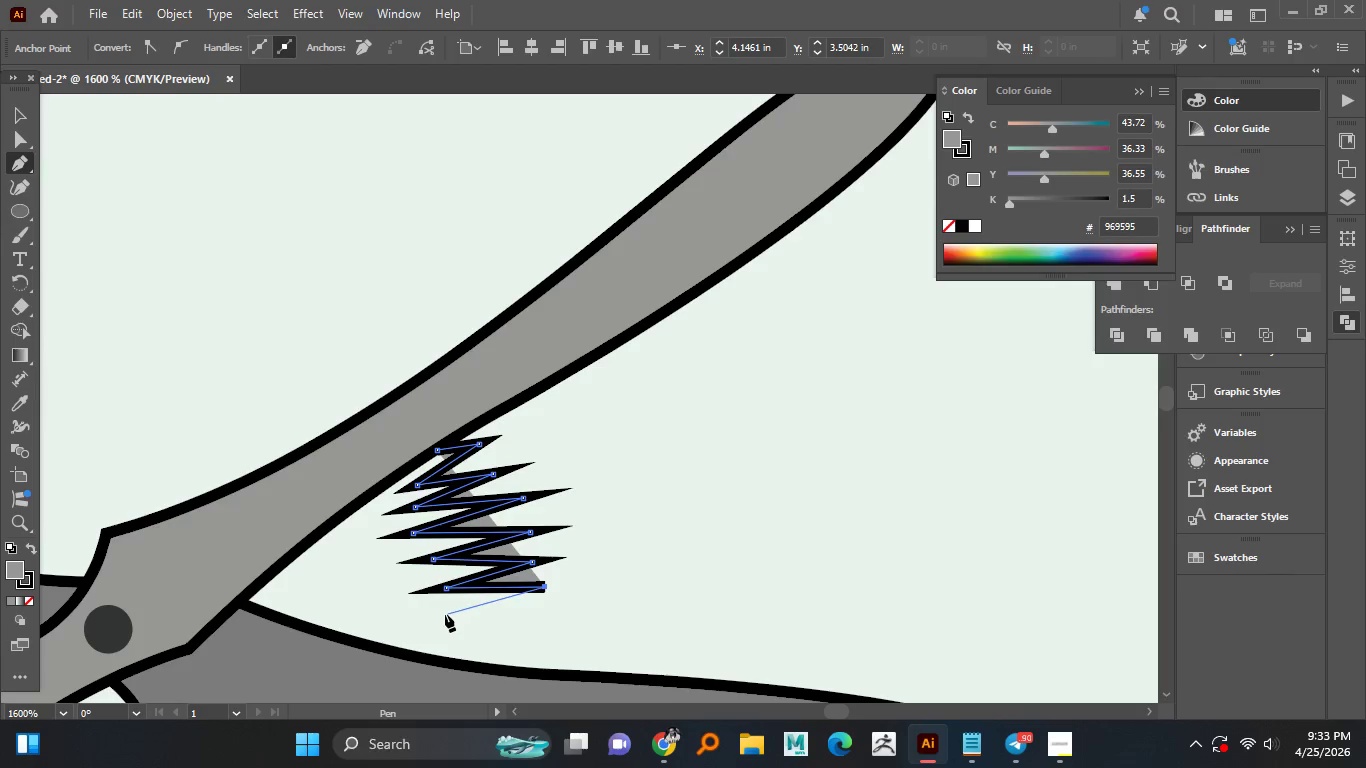 
left_click([443, 615])
 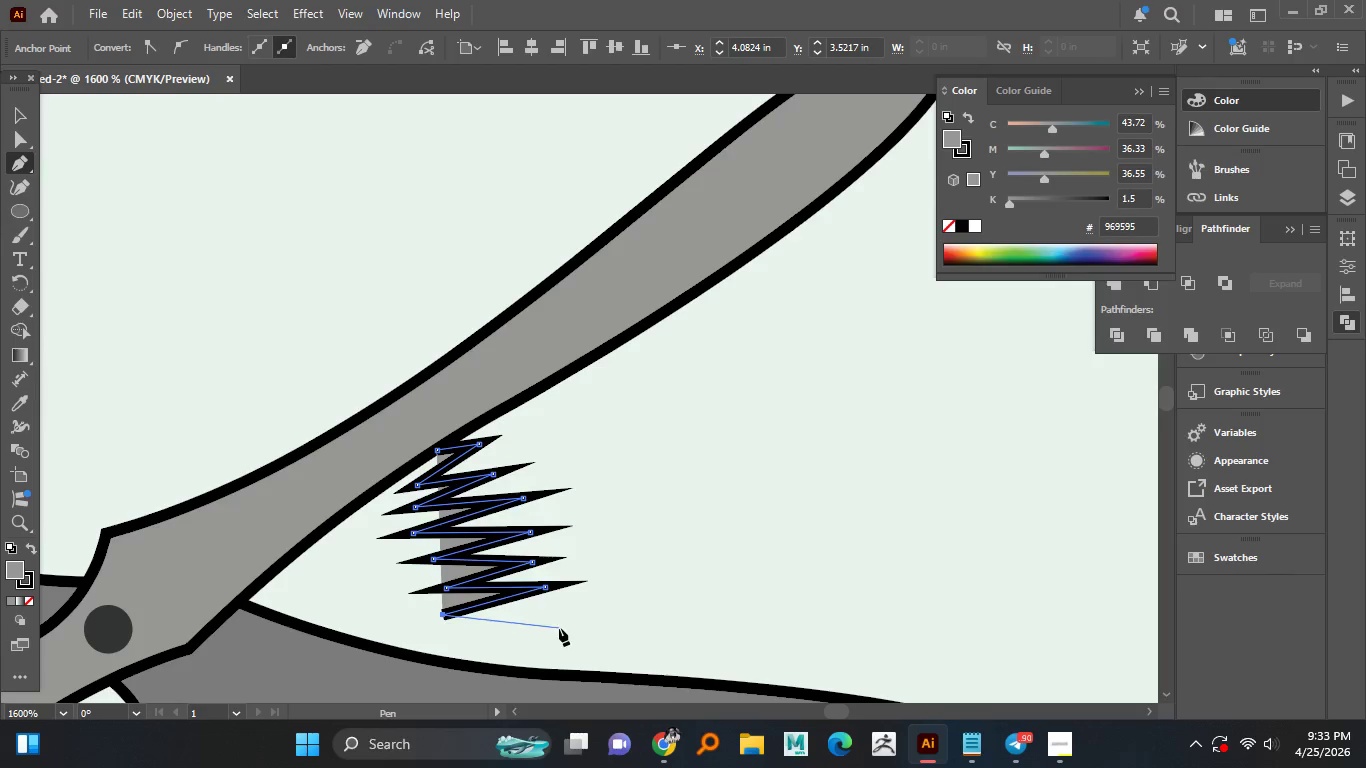 
left_click([559, 628])
 